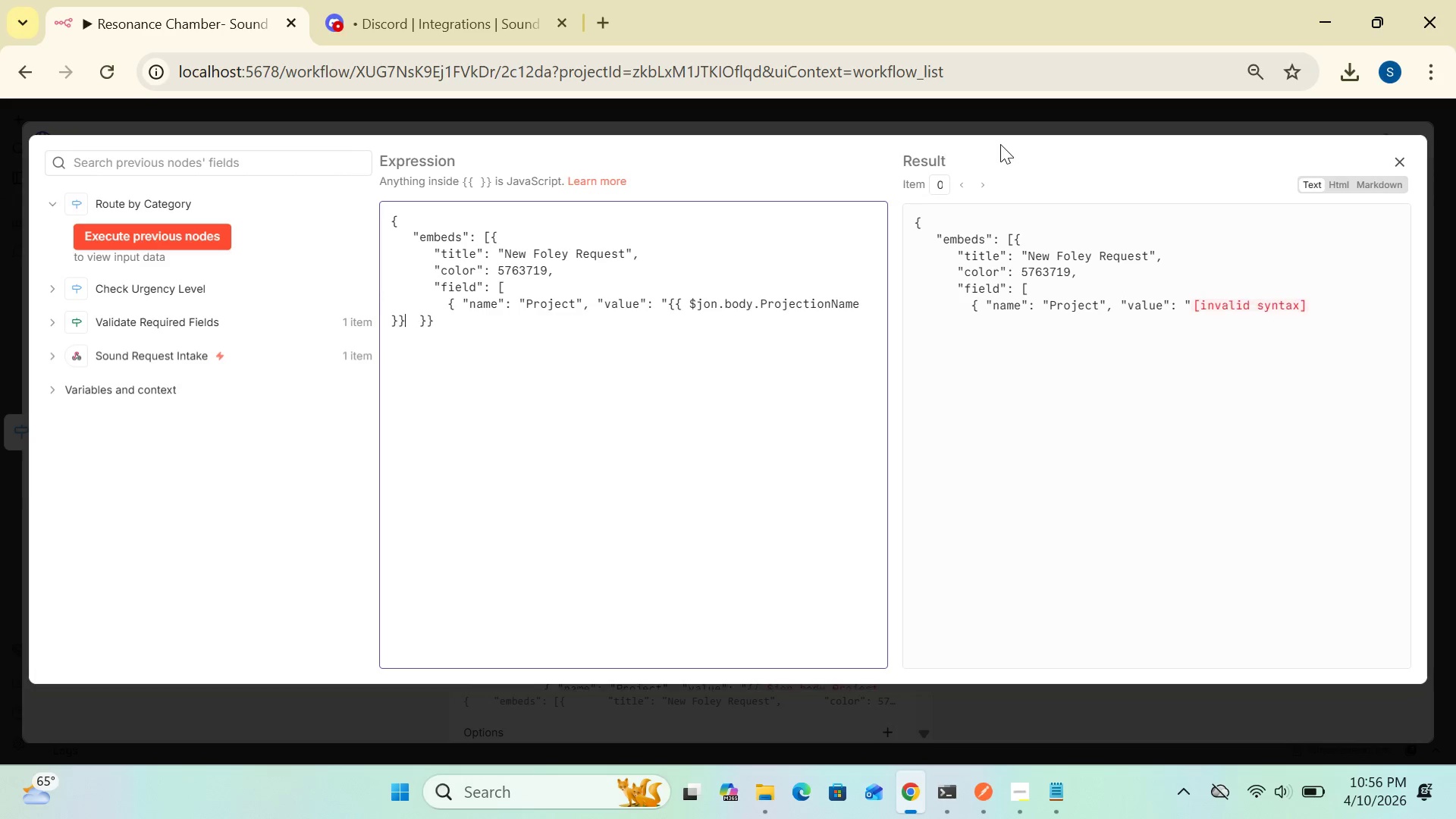 
key(Shift+BracketRight)
 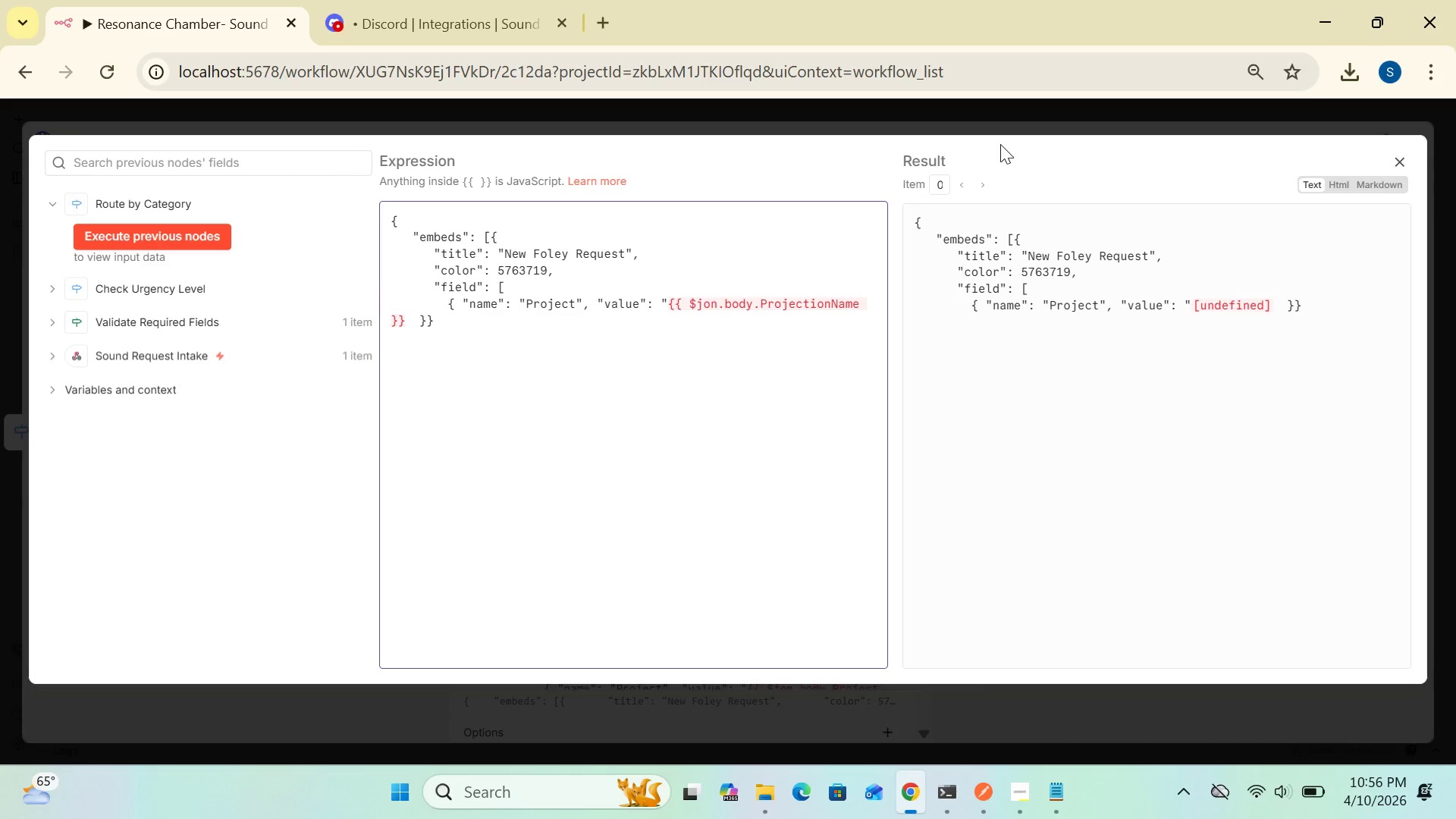 
key(Shift+Quote)
 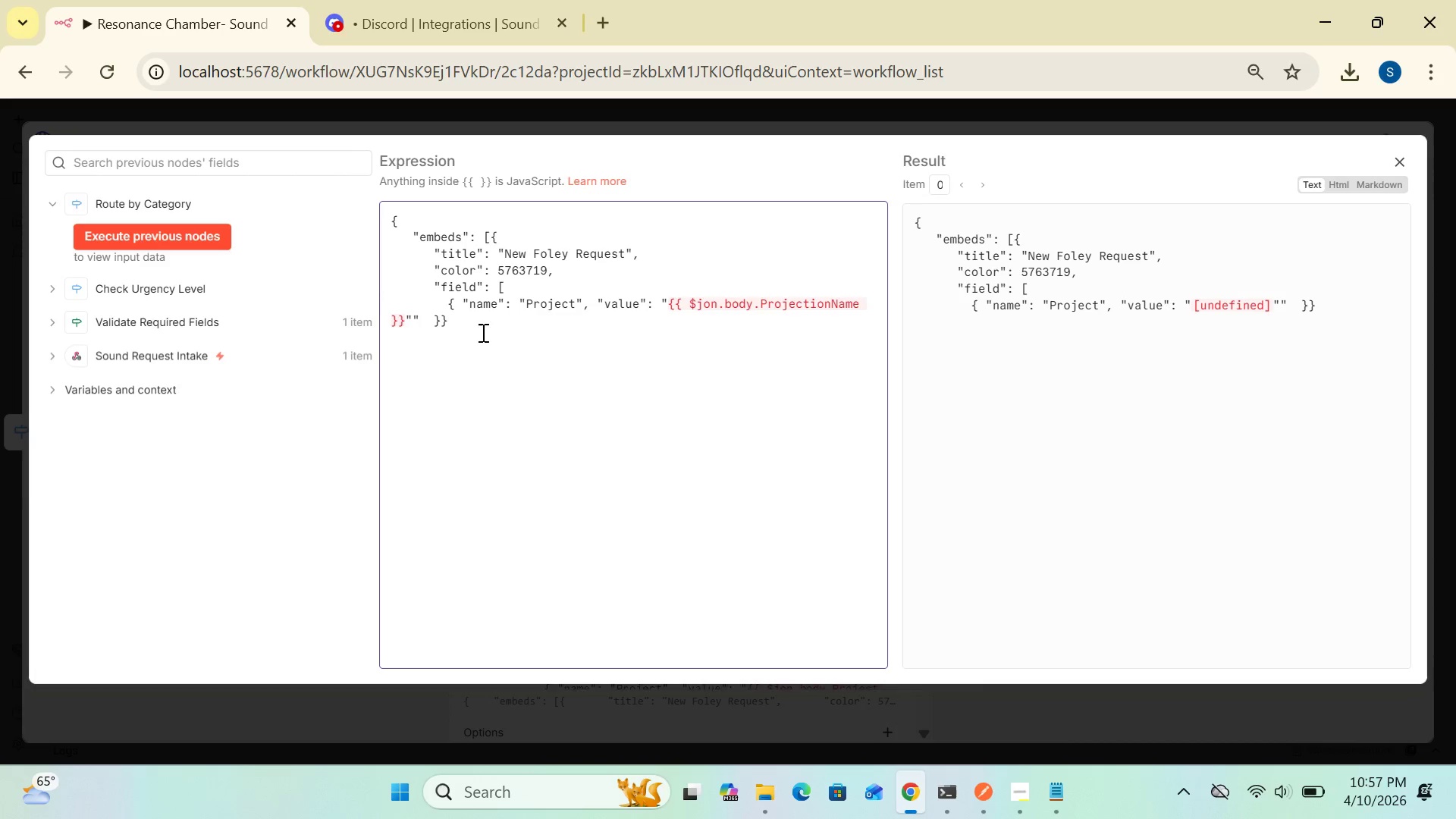 
left_click([460, 327])
 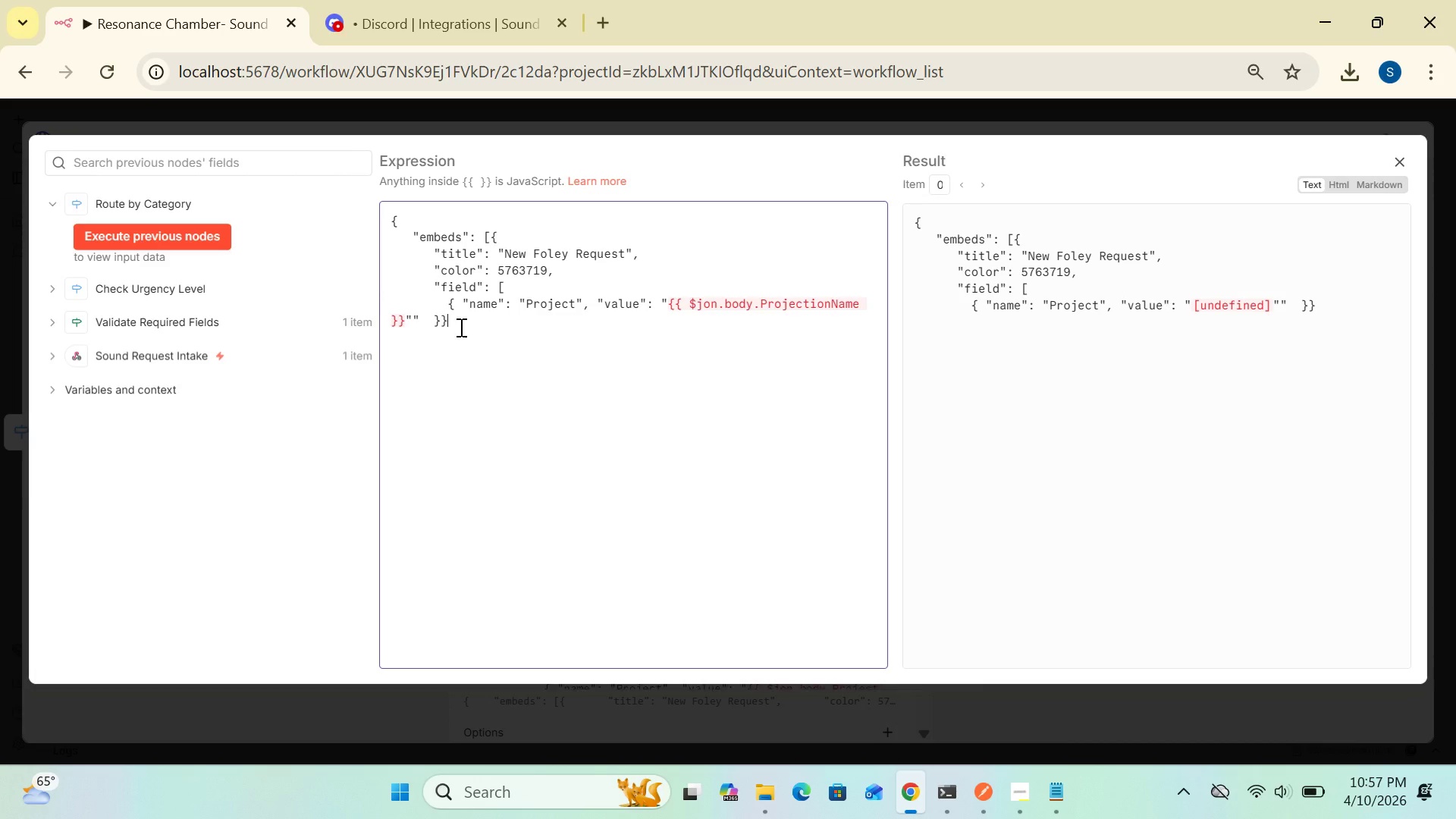 
key(Backspace)
 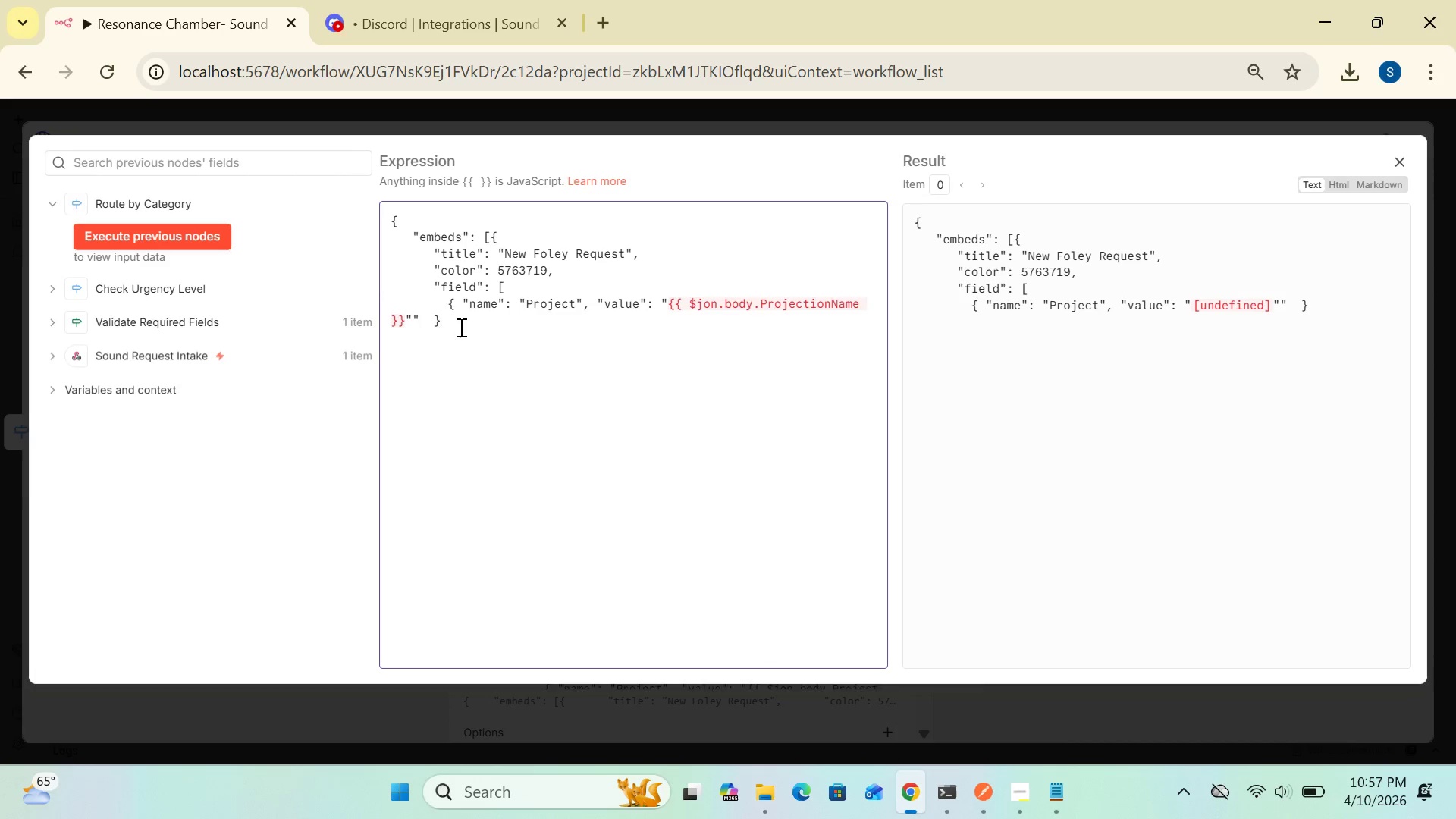 
key(Backspace)
 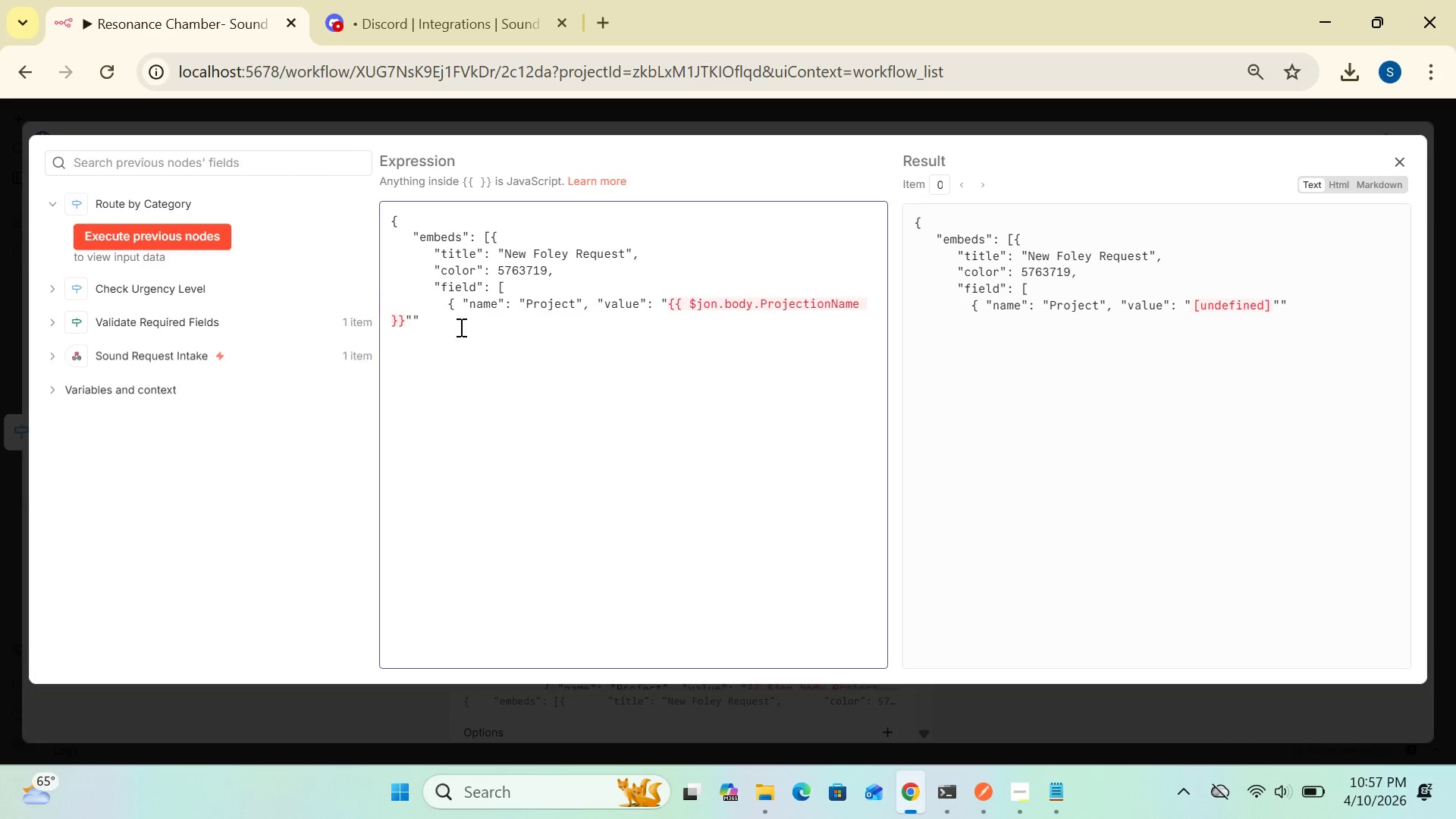 
key(Backspace)
key(Backspace)
key(Backspace)
type( , "inline":)
 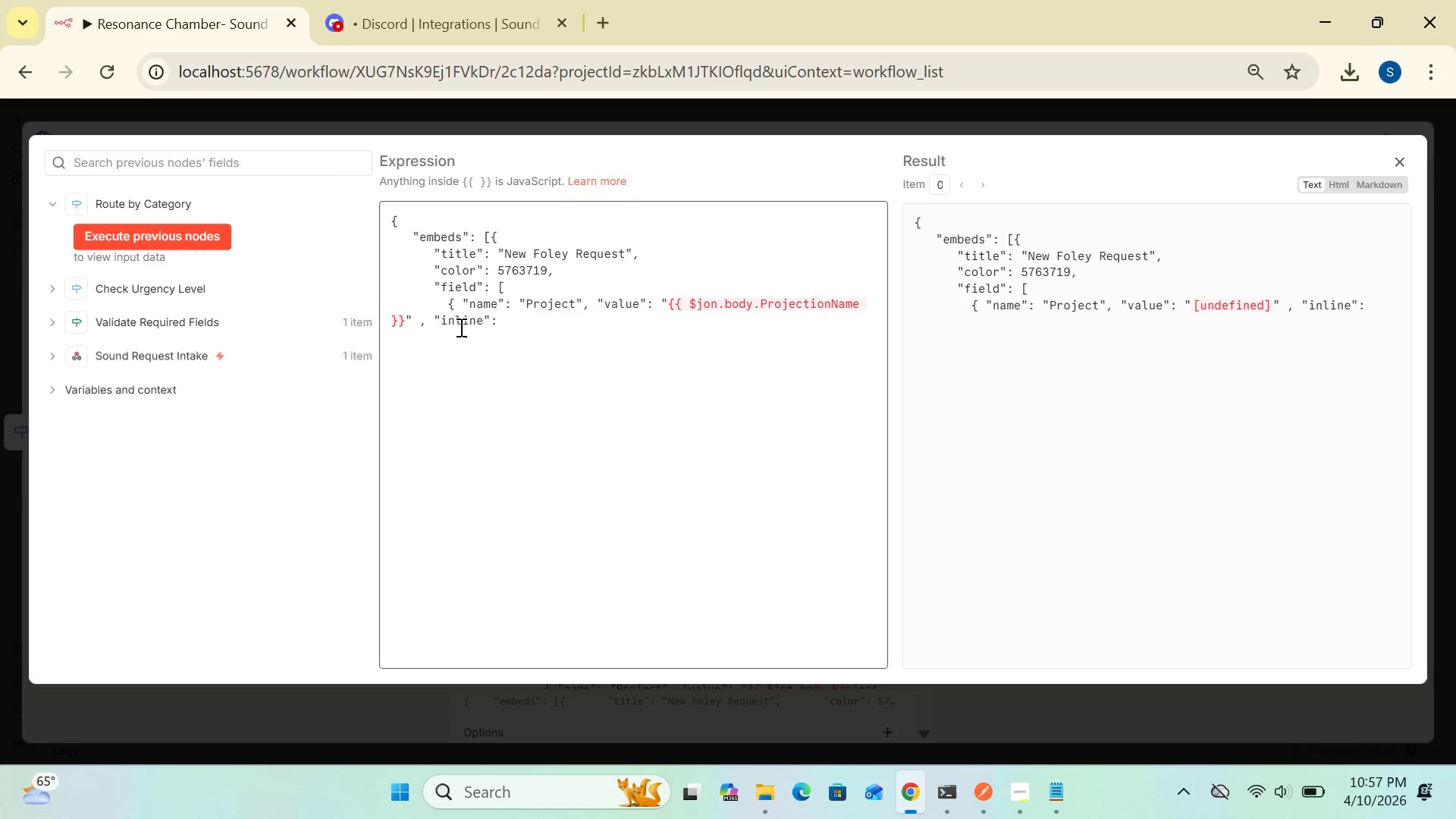 
type(true})
 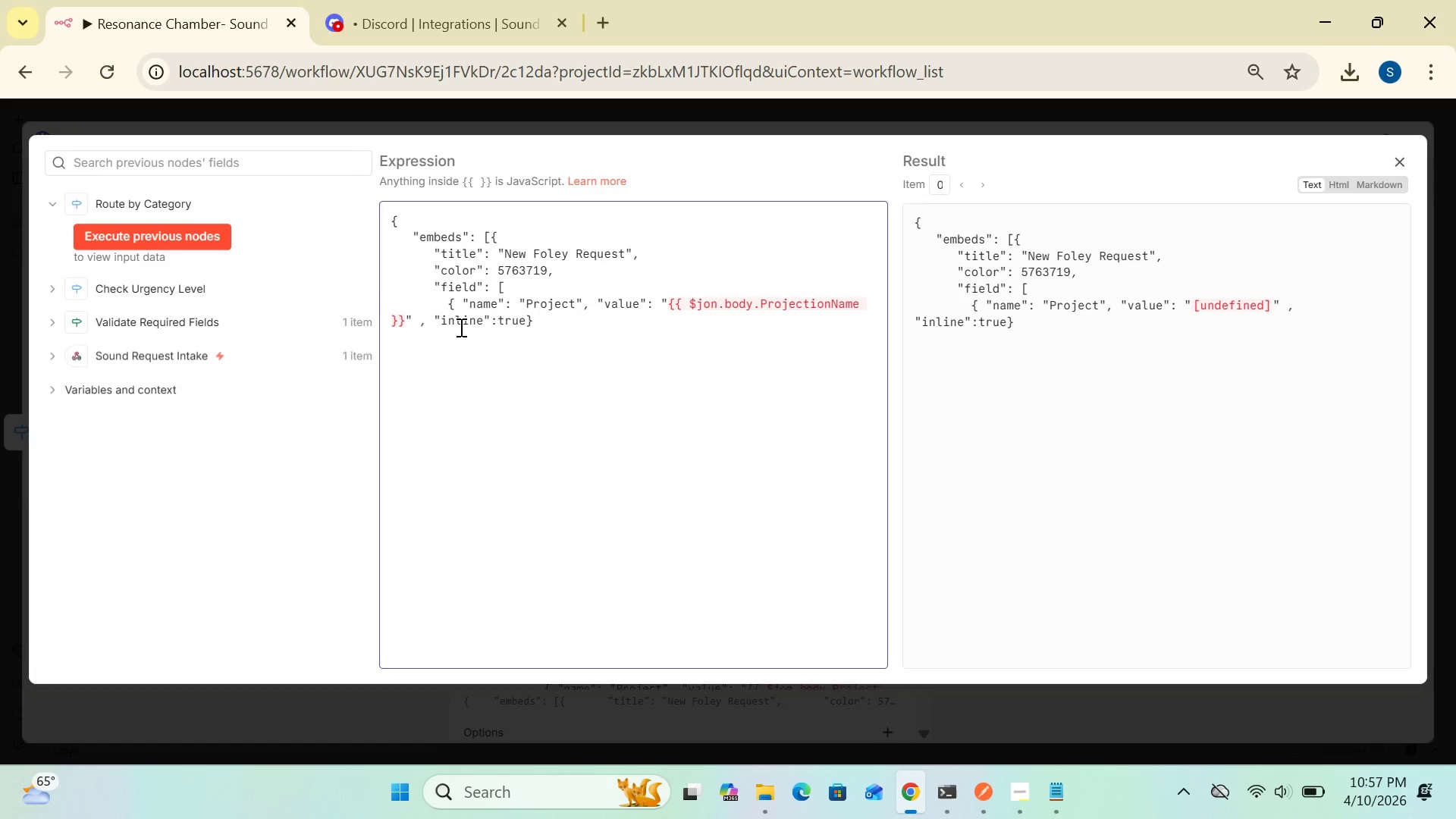 
wait(19.22)
 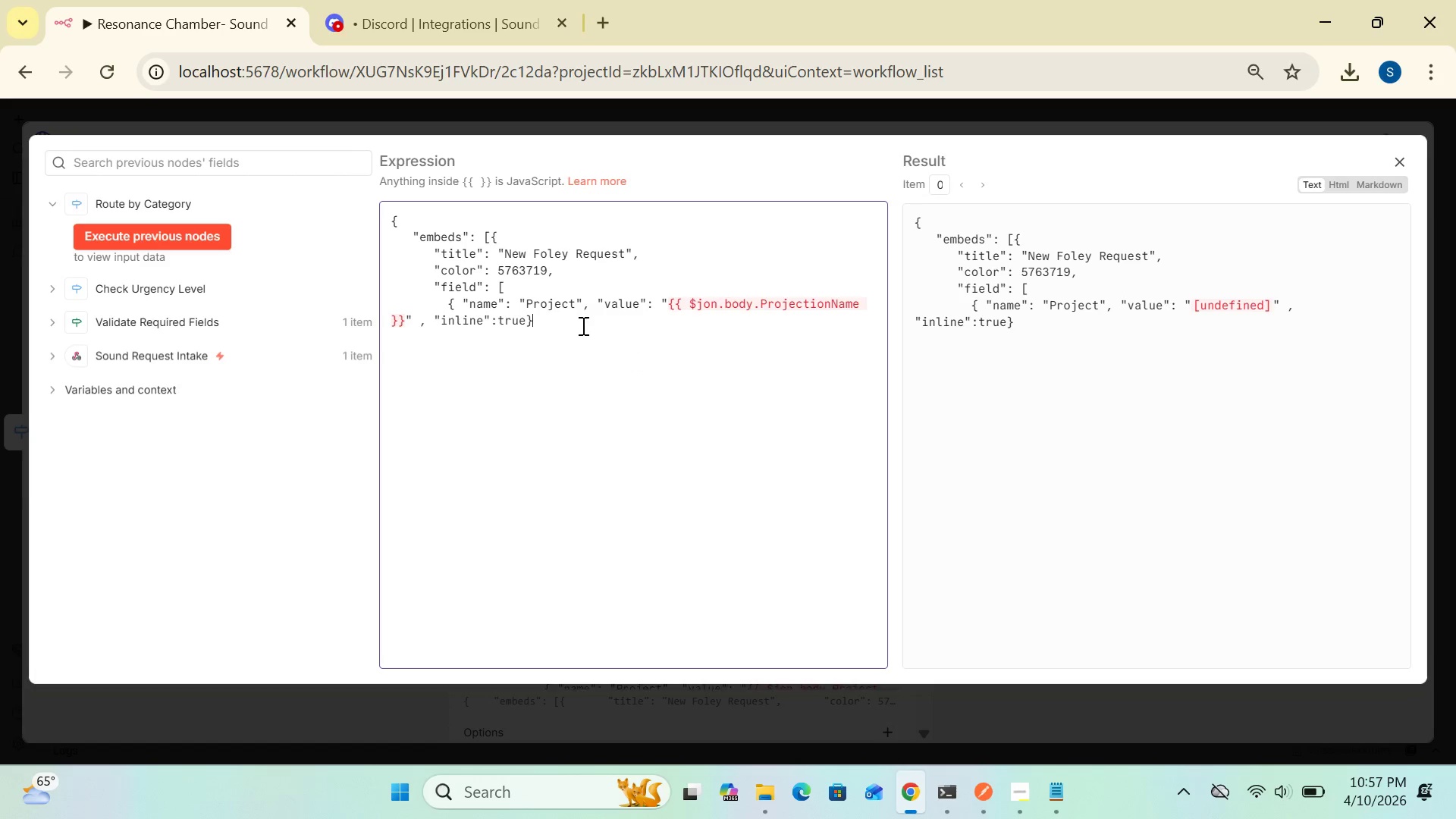 
left_click([596, 303])
 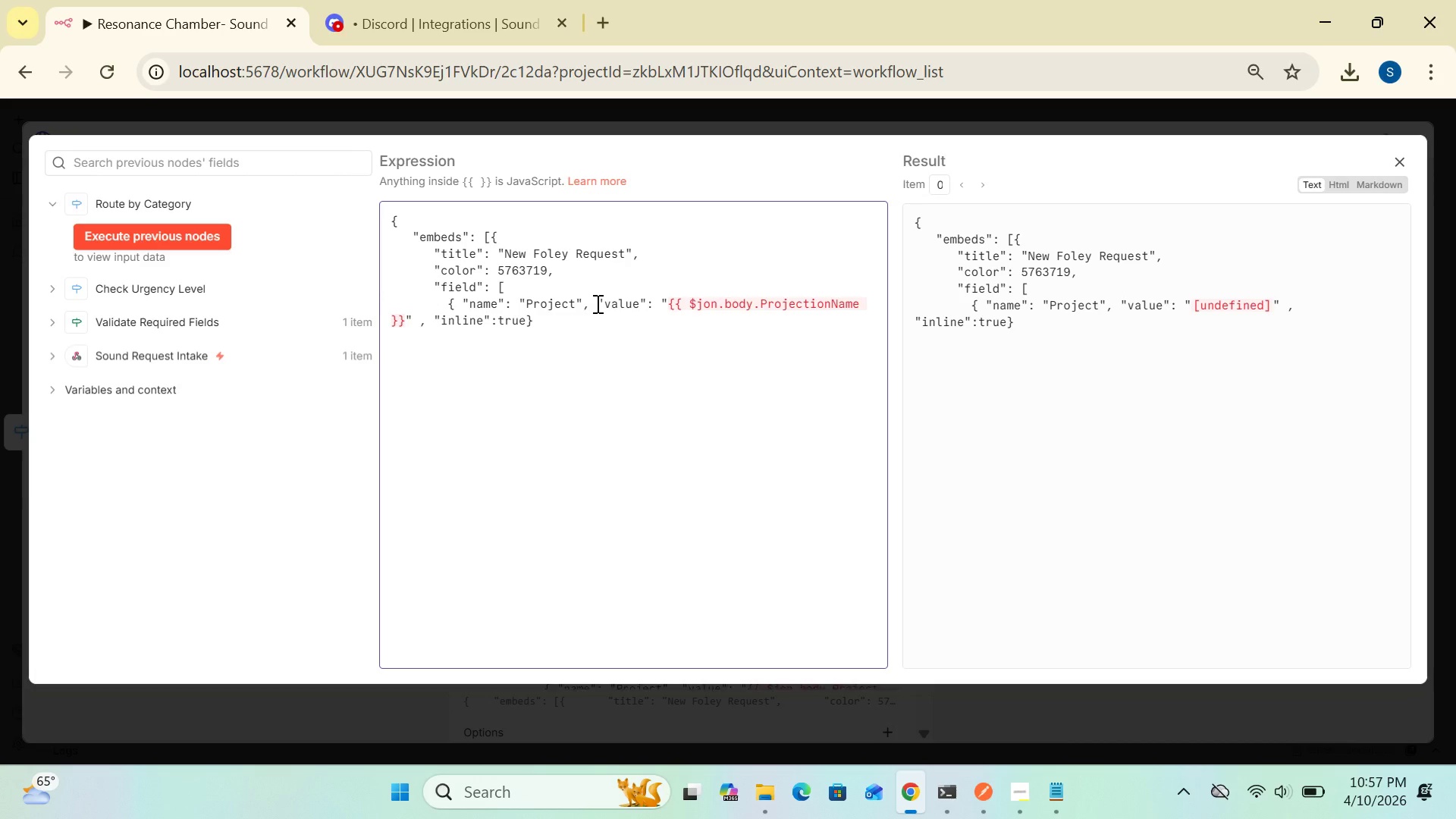 
key(Backspace)
 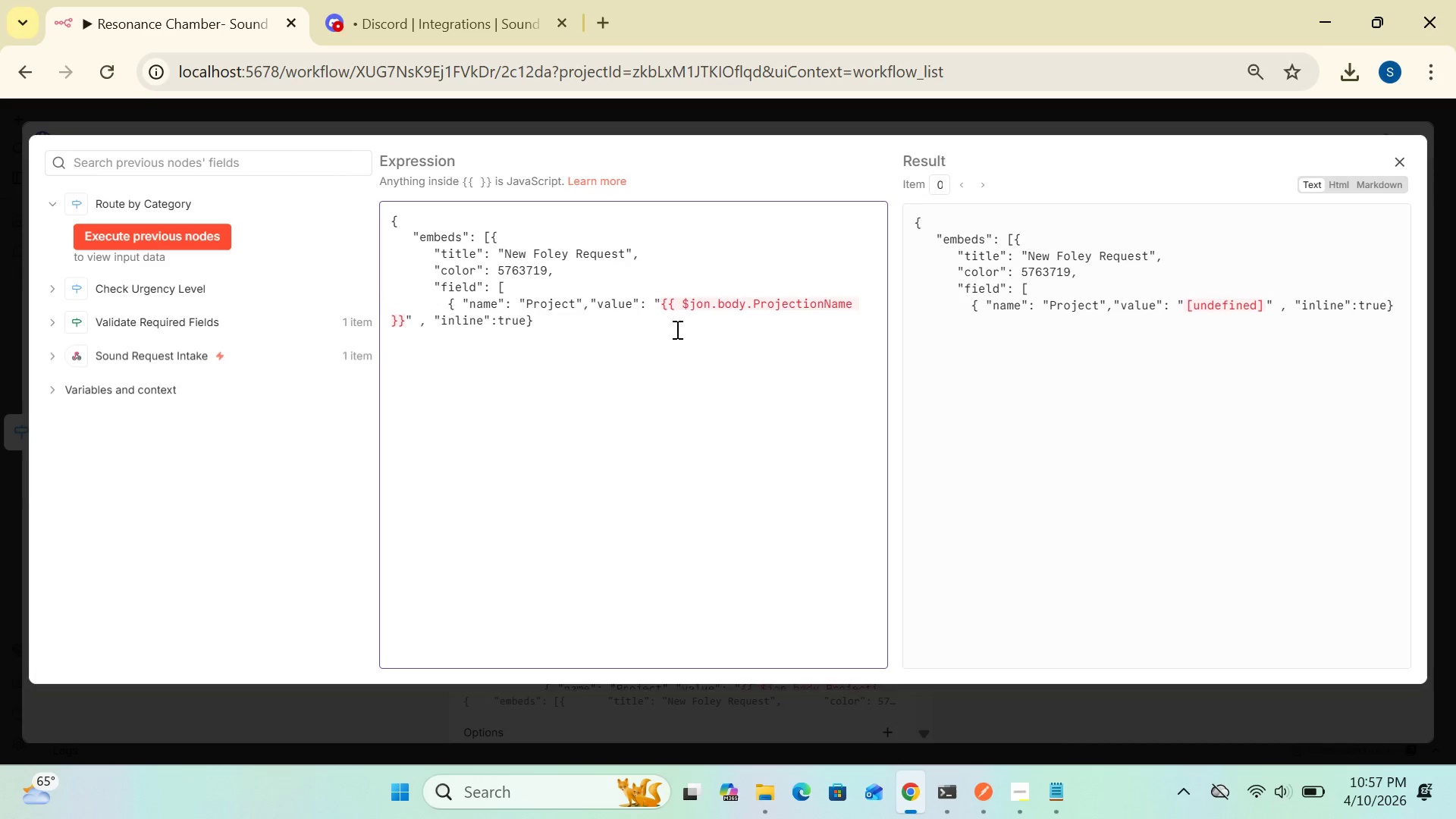 
wait(6.77)
 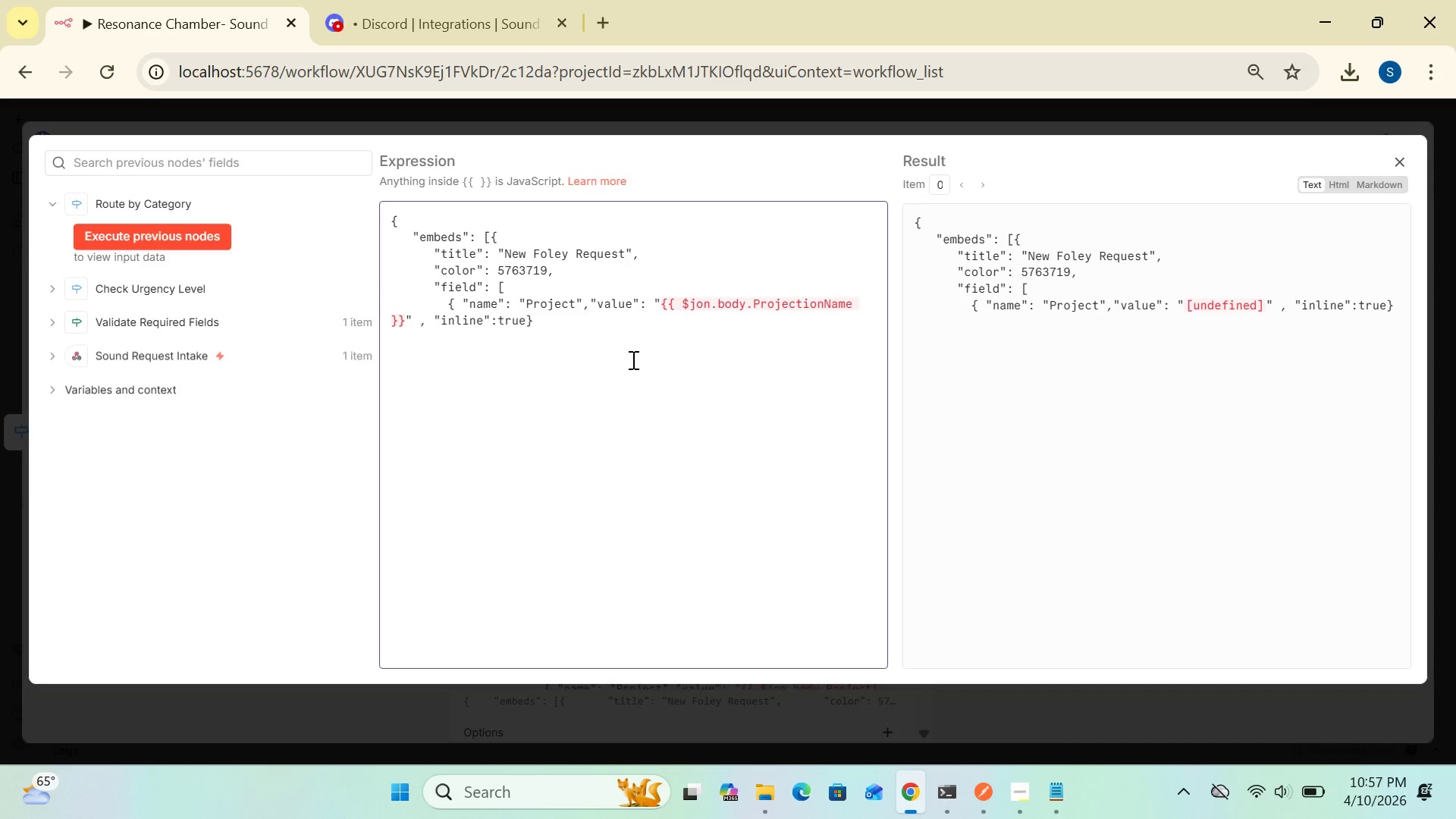 
left_click([695, 305])
 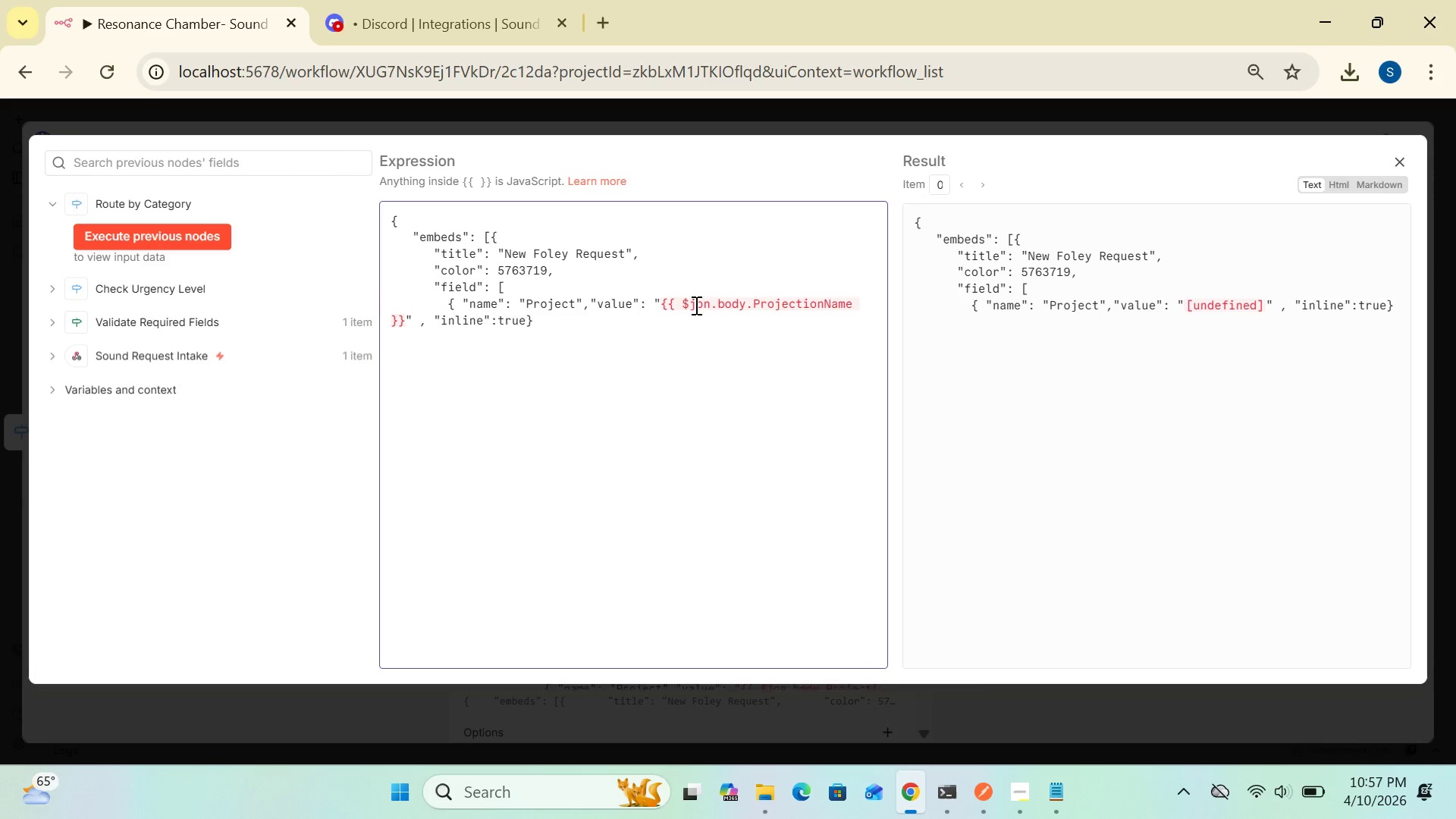 
key(S)
 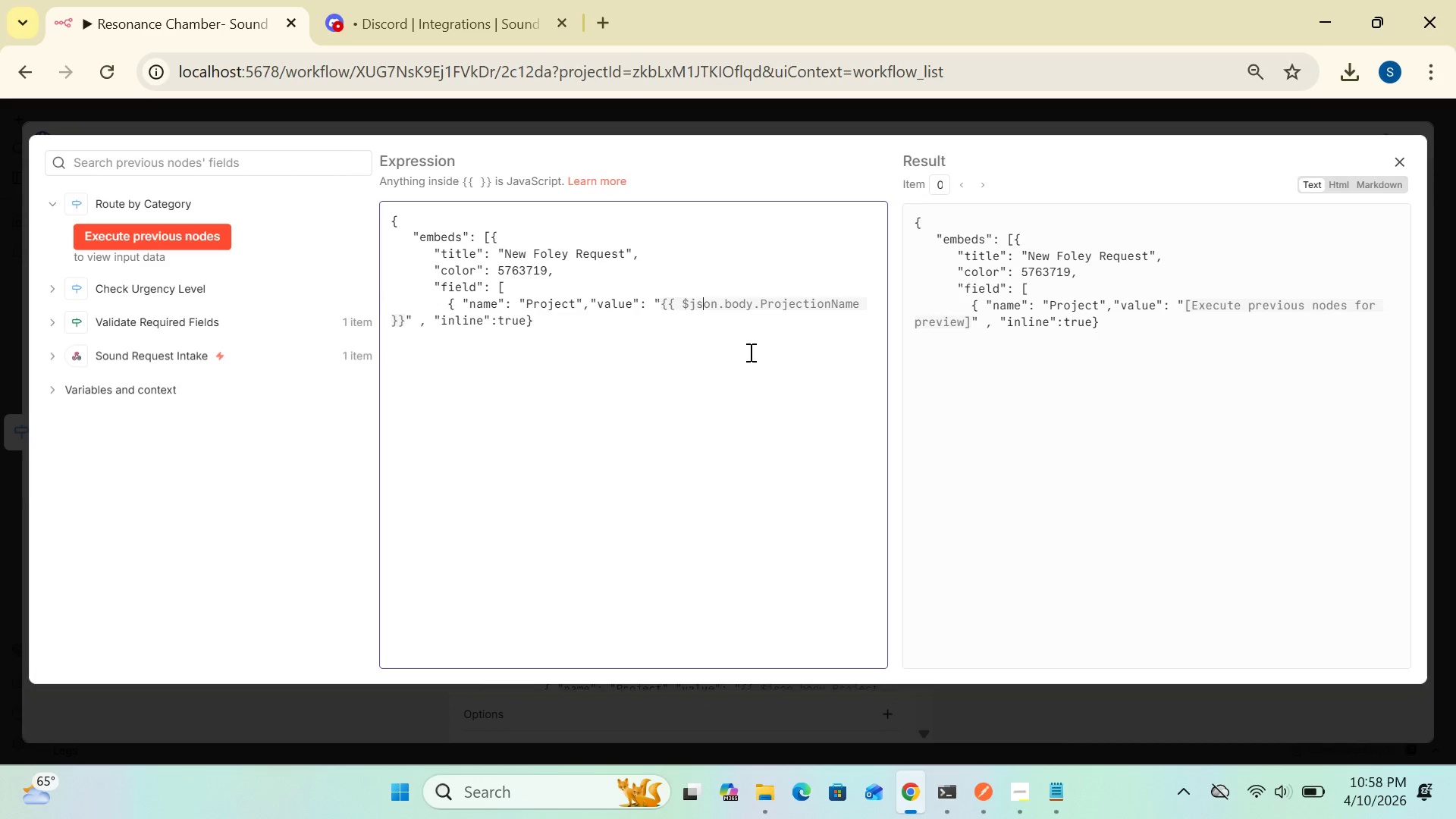 
wait(10.99)
 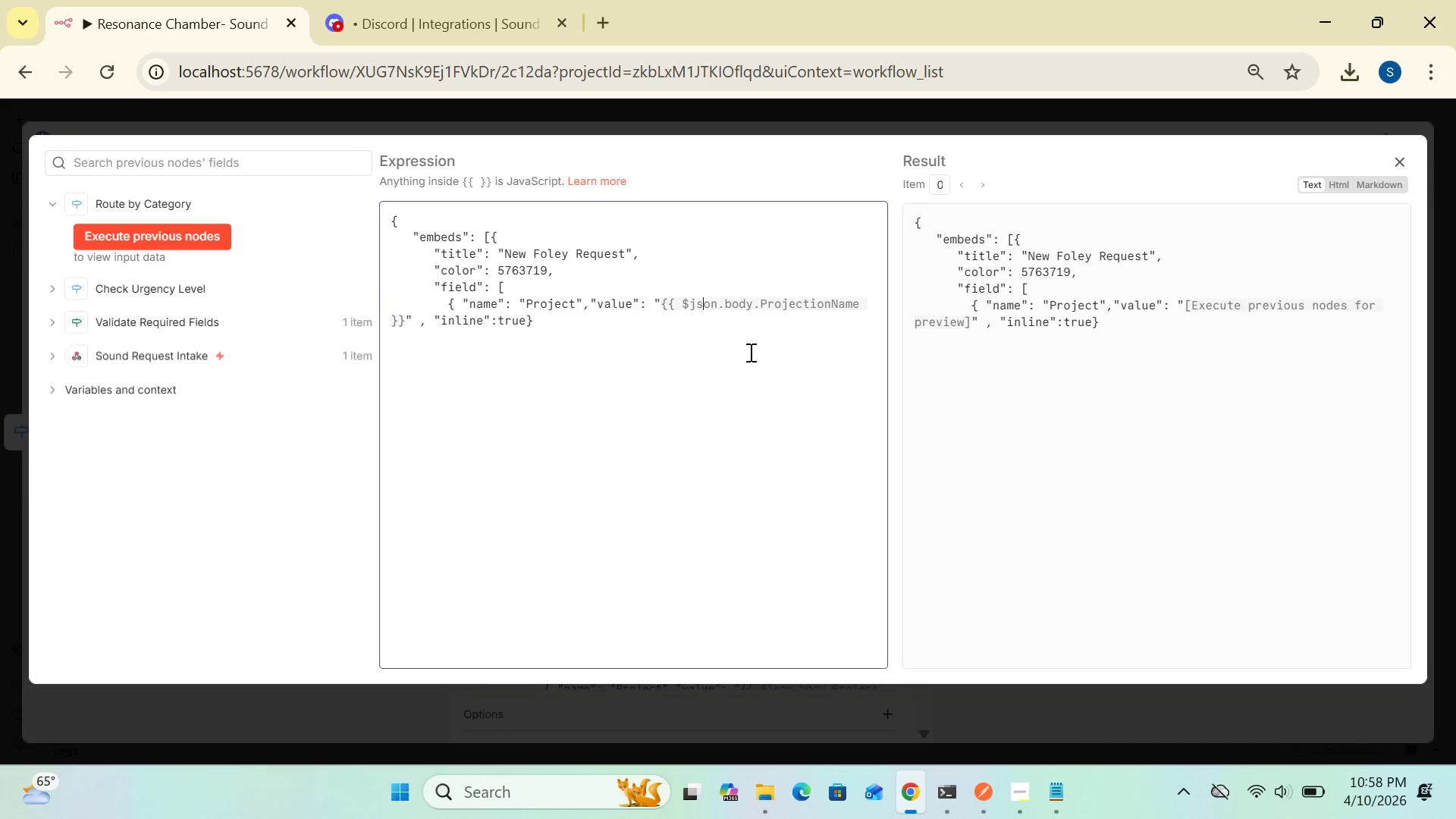 
double_click([511, 359])
 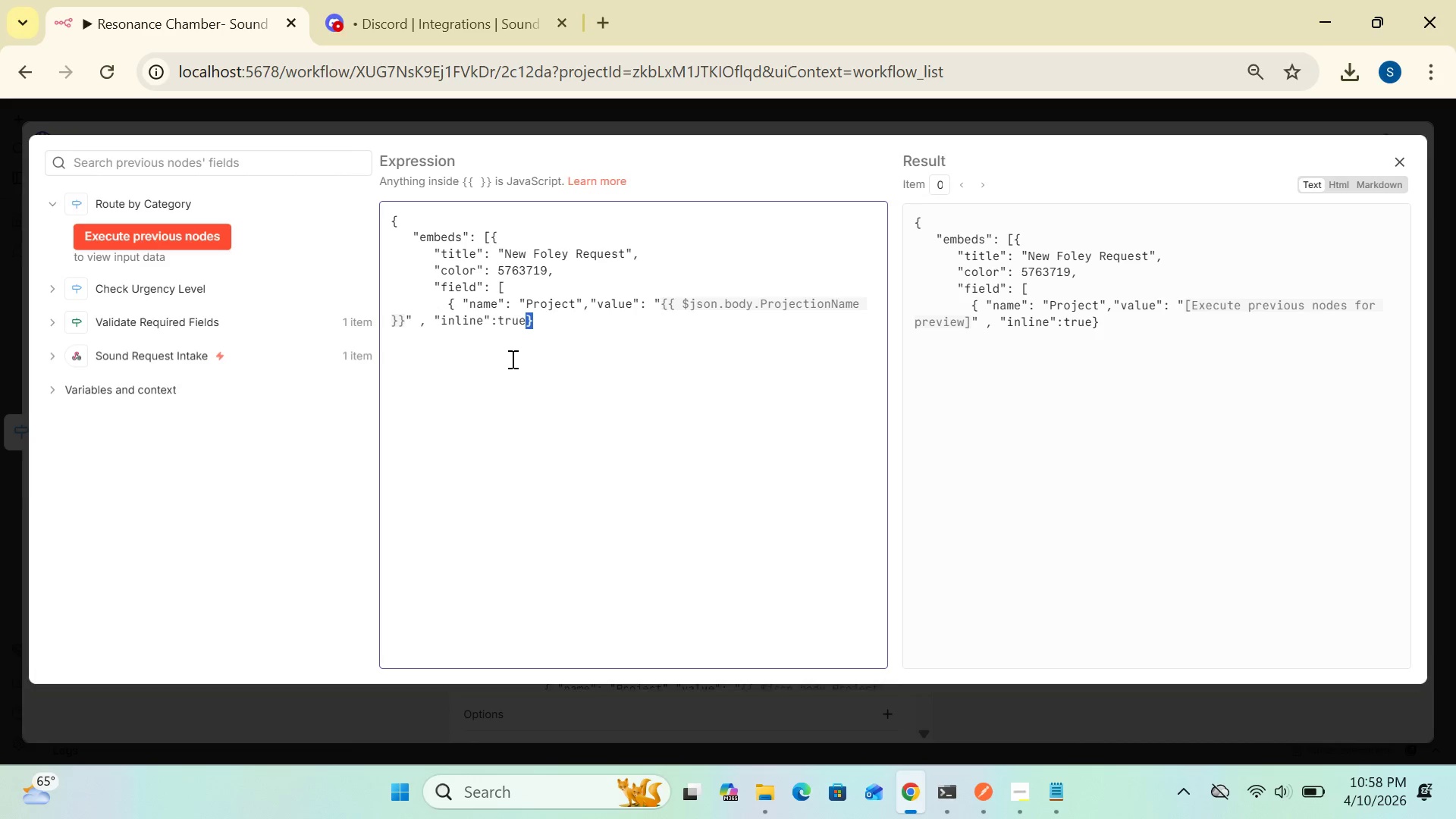 
triple_click([511, 359])
 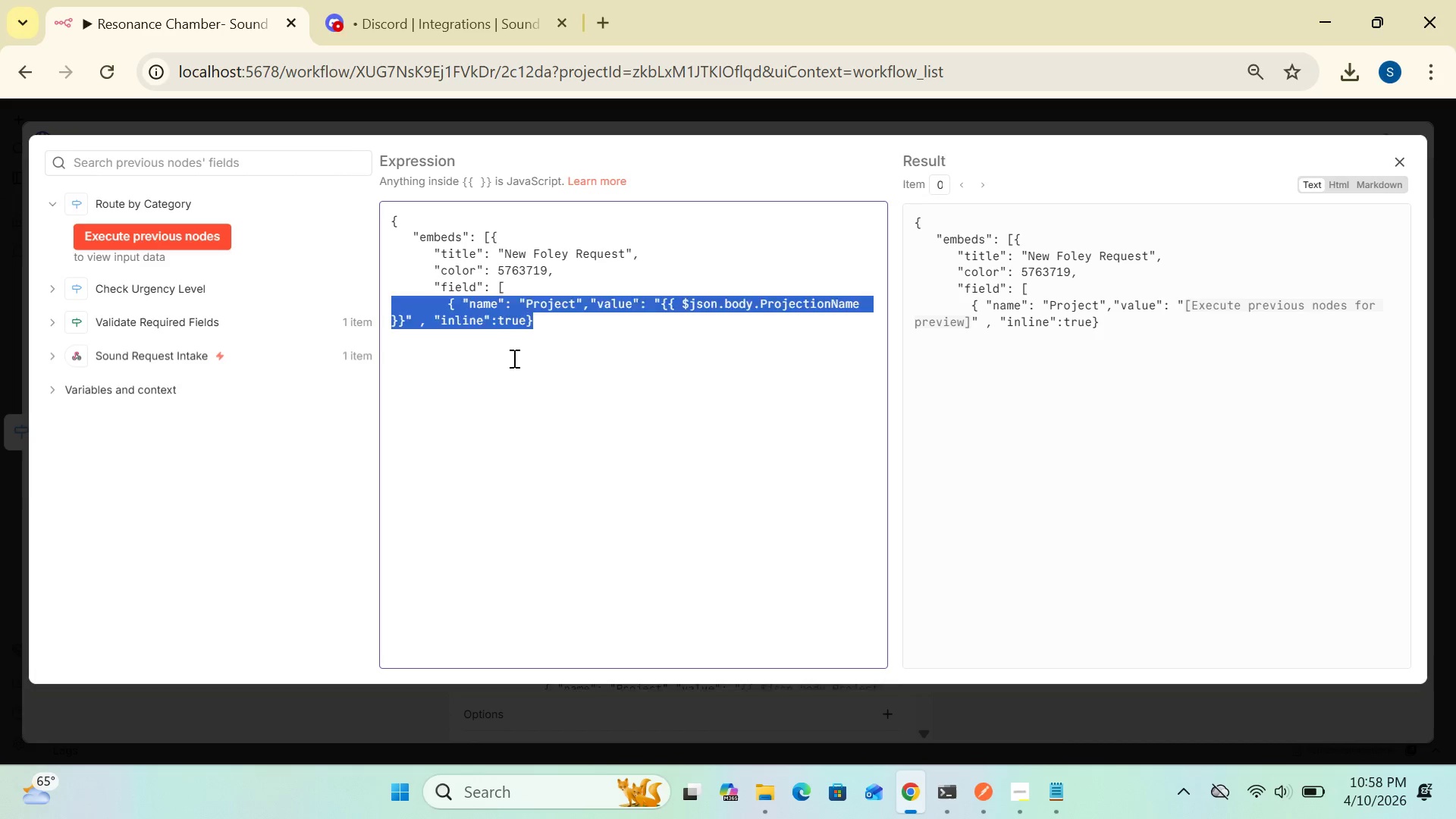 
left_click([513, 358])
 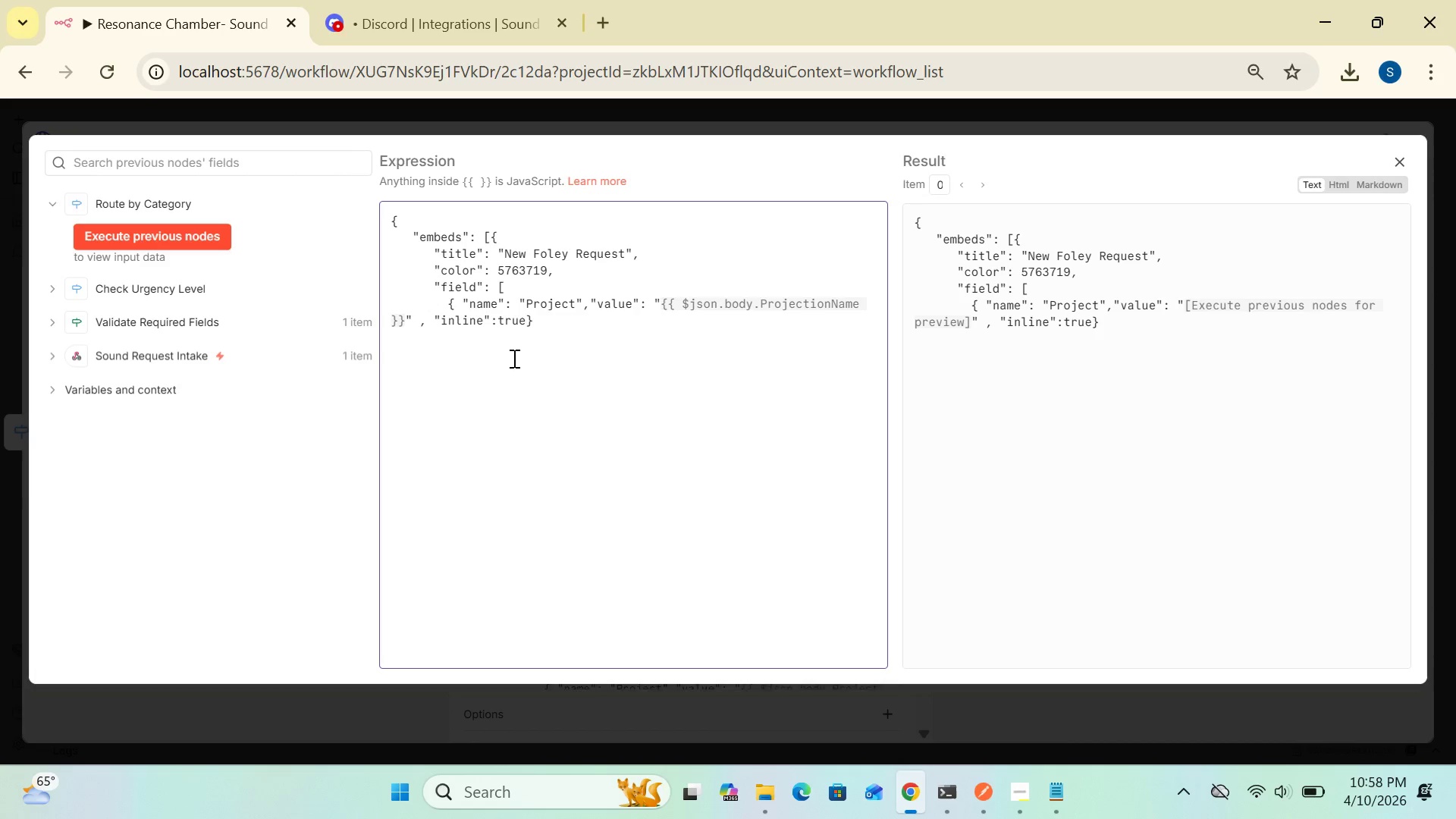 
left_click_drag(start_coordinate=[513, 358], to_coordinate=[537, 337])
 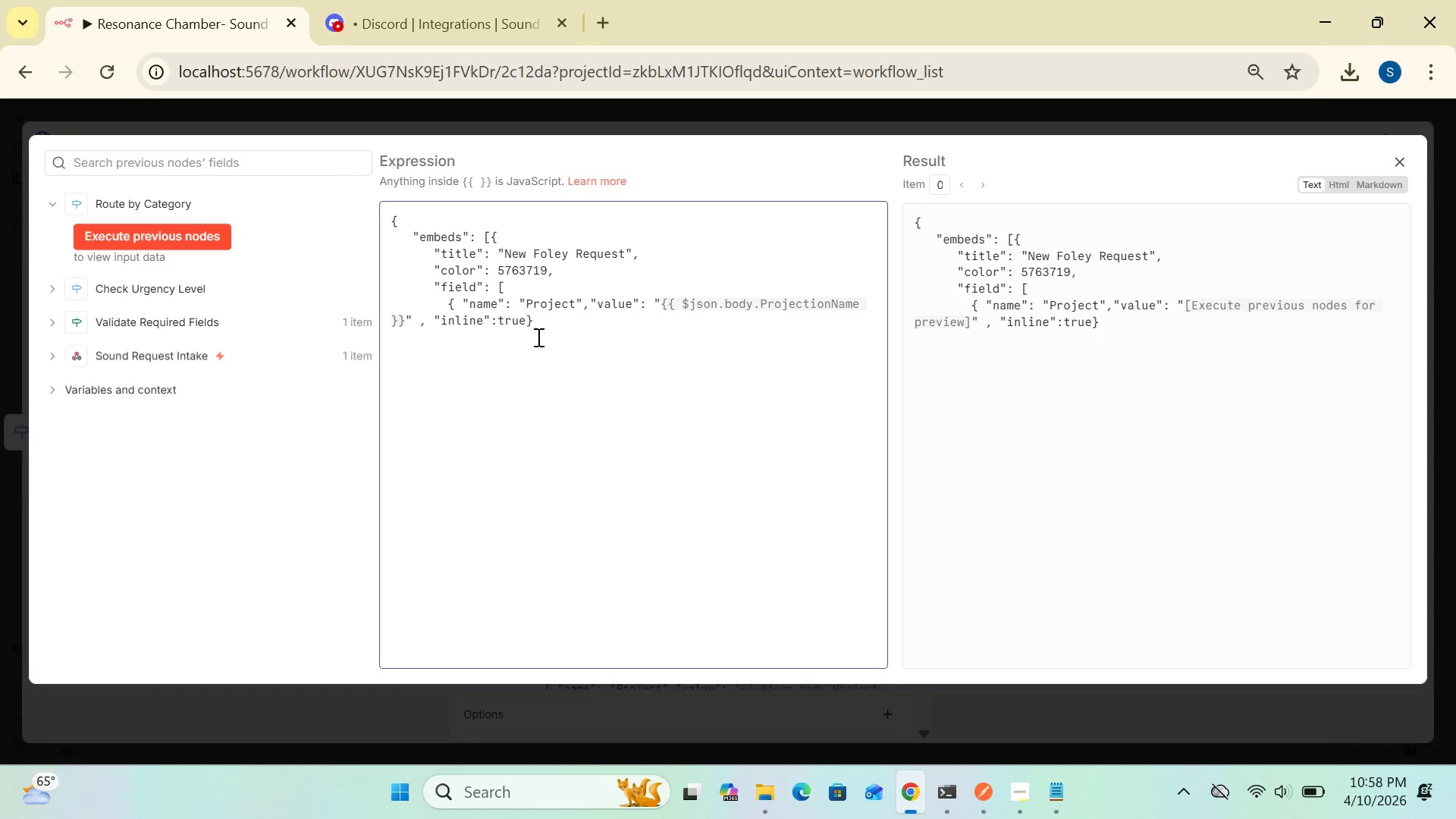 
key(Comma)
 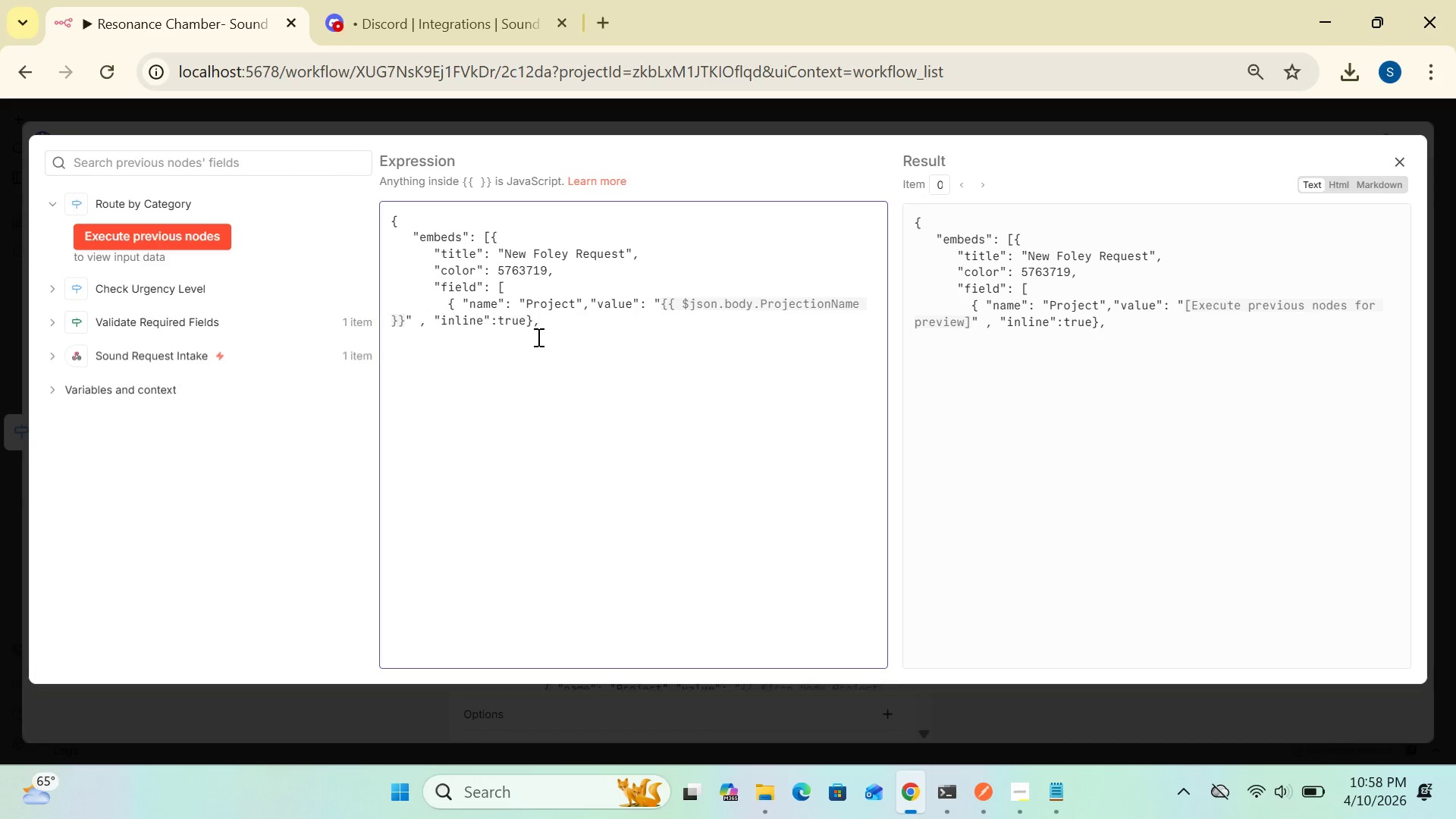 
wait(18.19)
 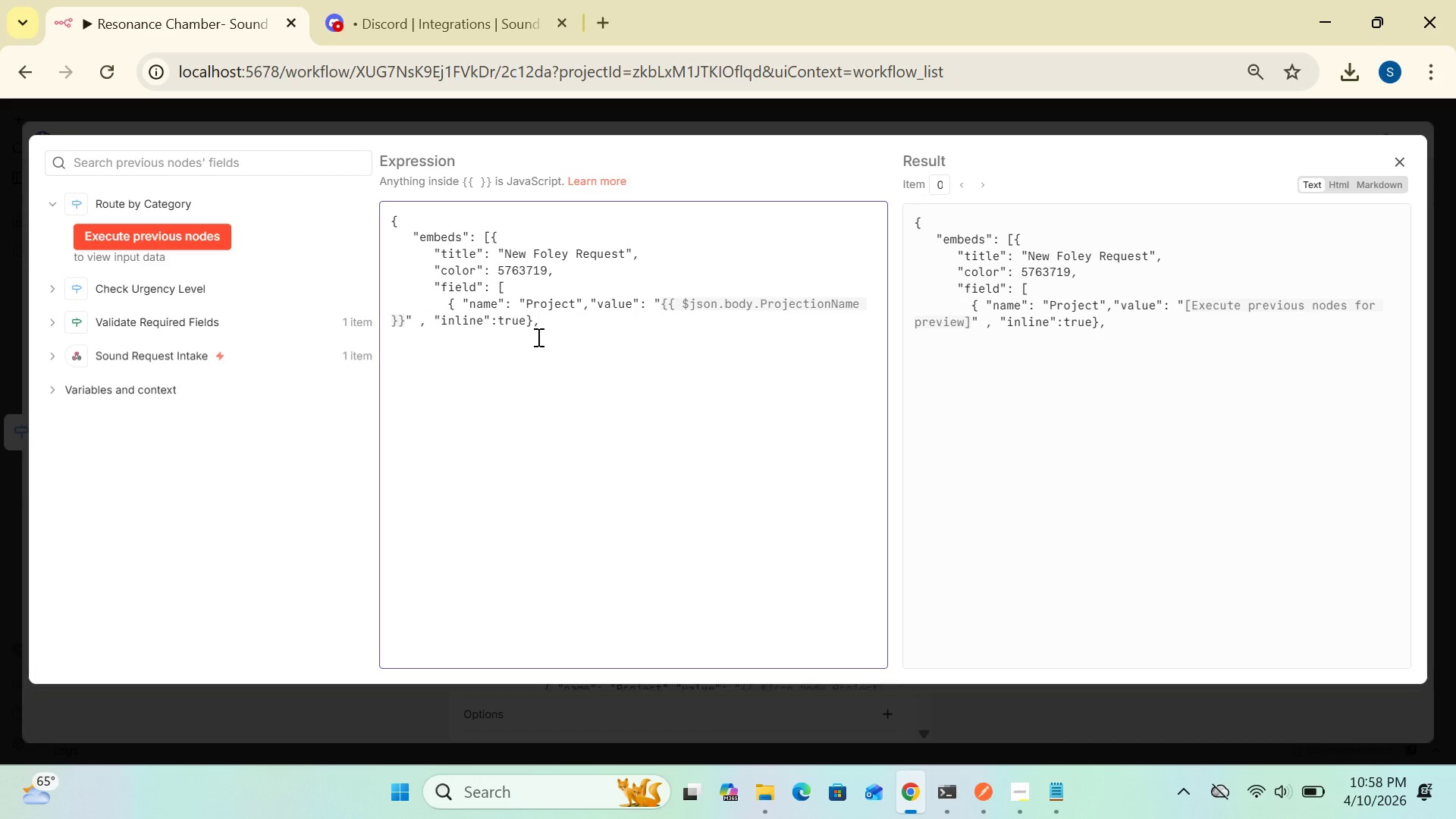 
left_click_drag(start_coordinate=[649, 306], to_coordinate=[442, 303])
 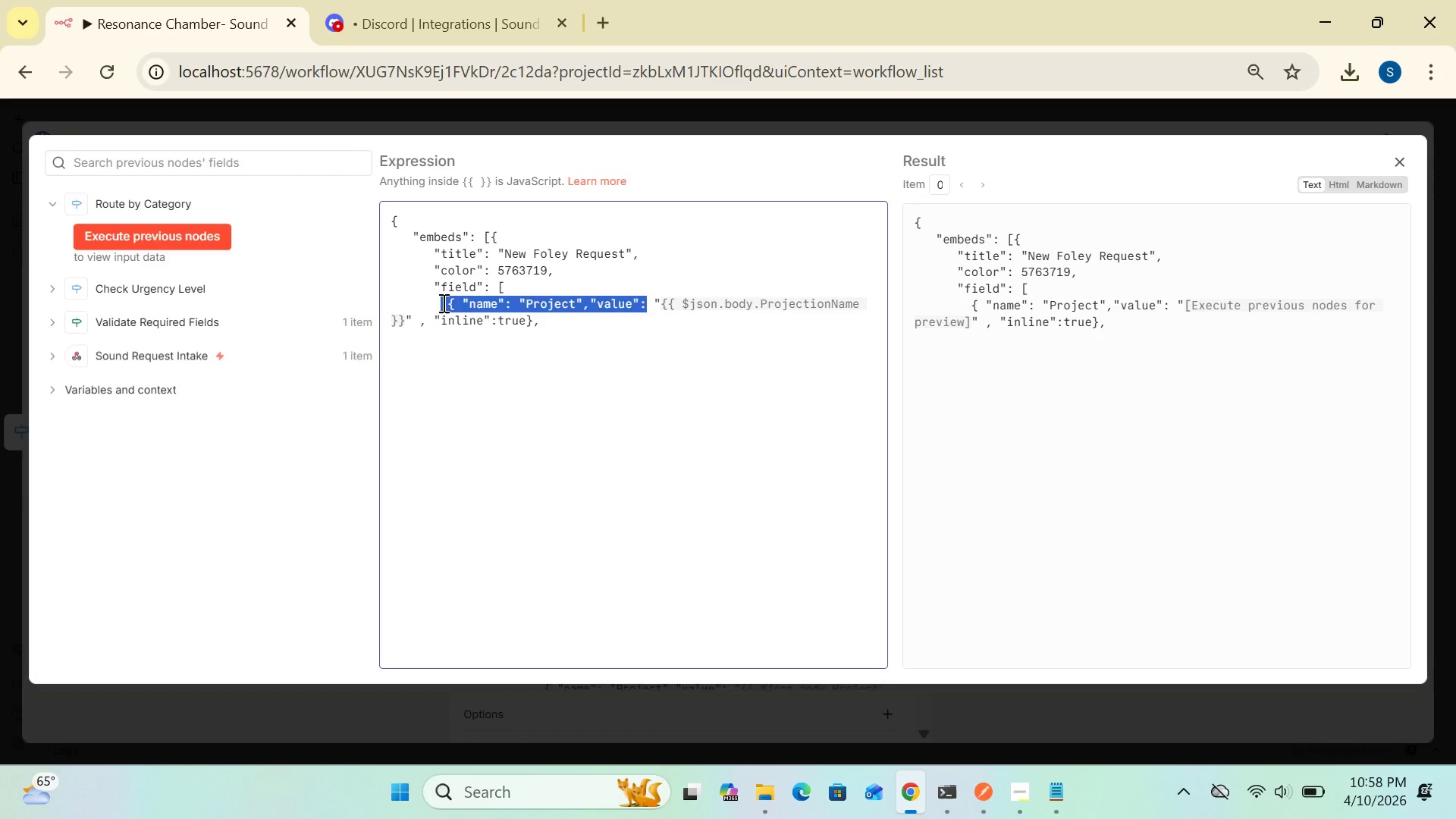 
key(Control+C)
 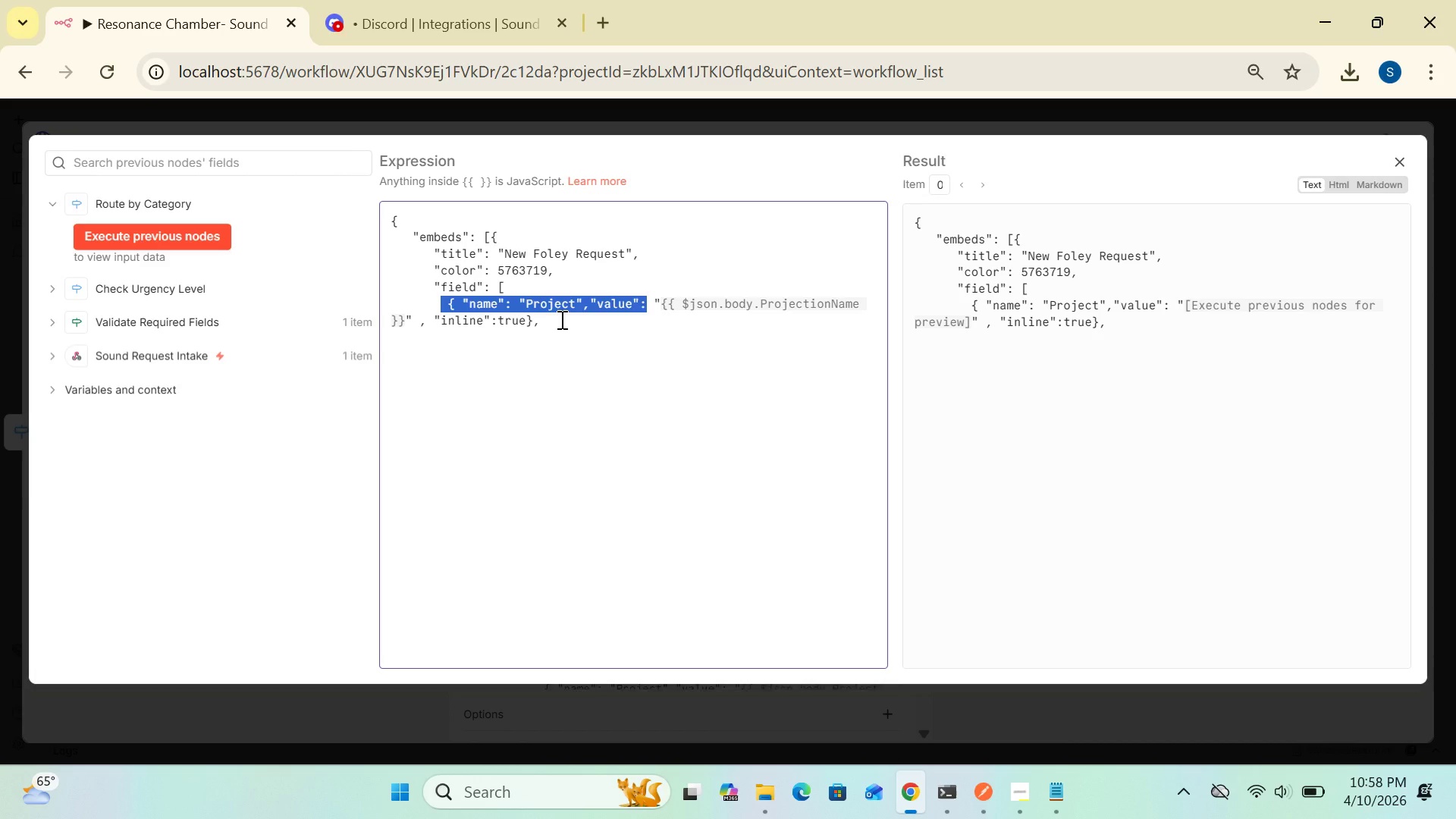 
left_click([560, 319])
 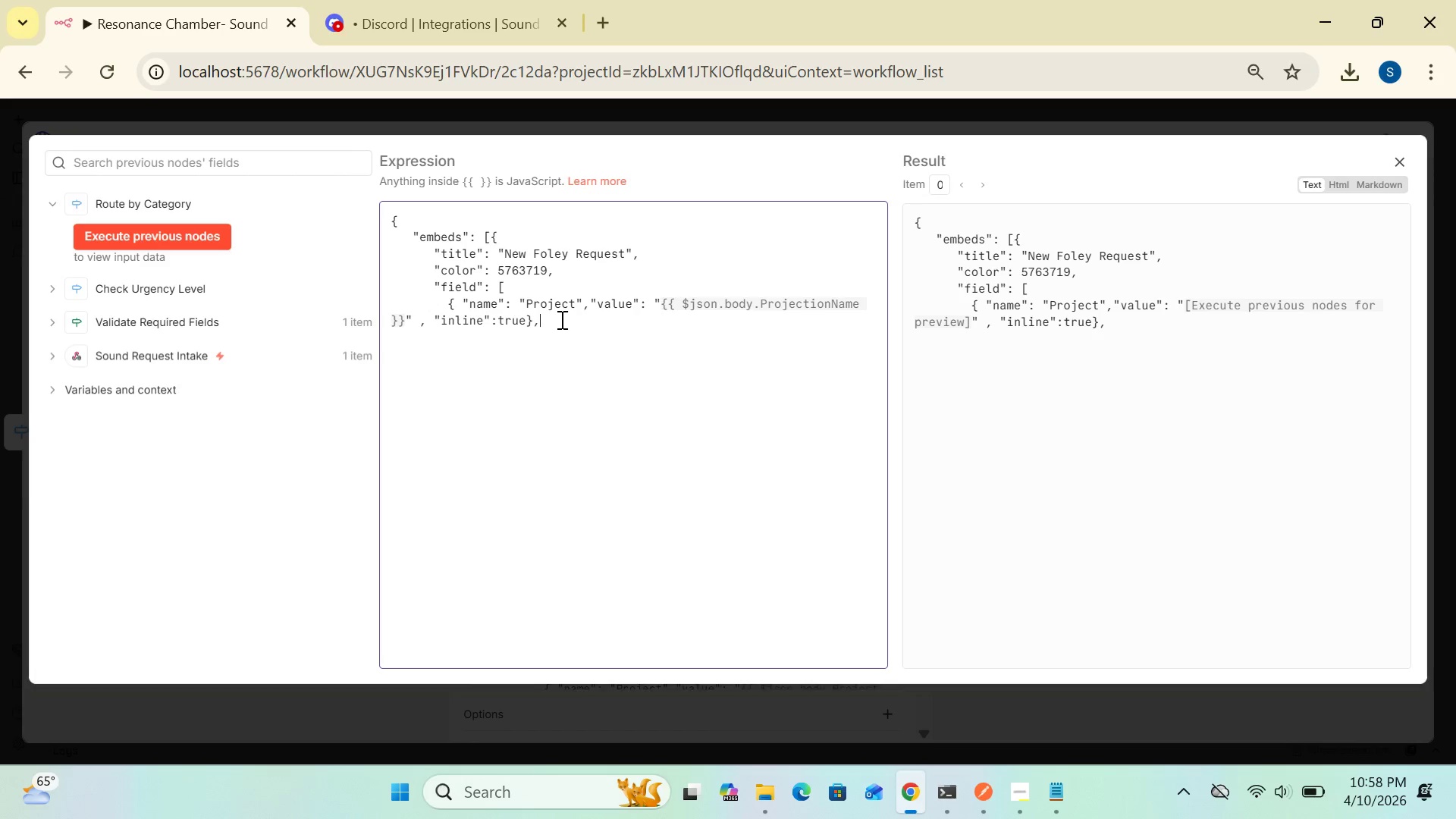 
key(Enter)
 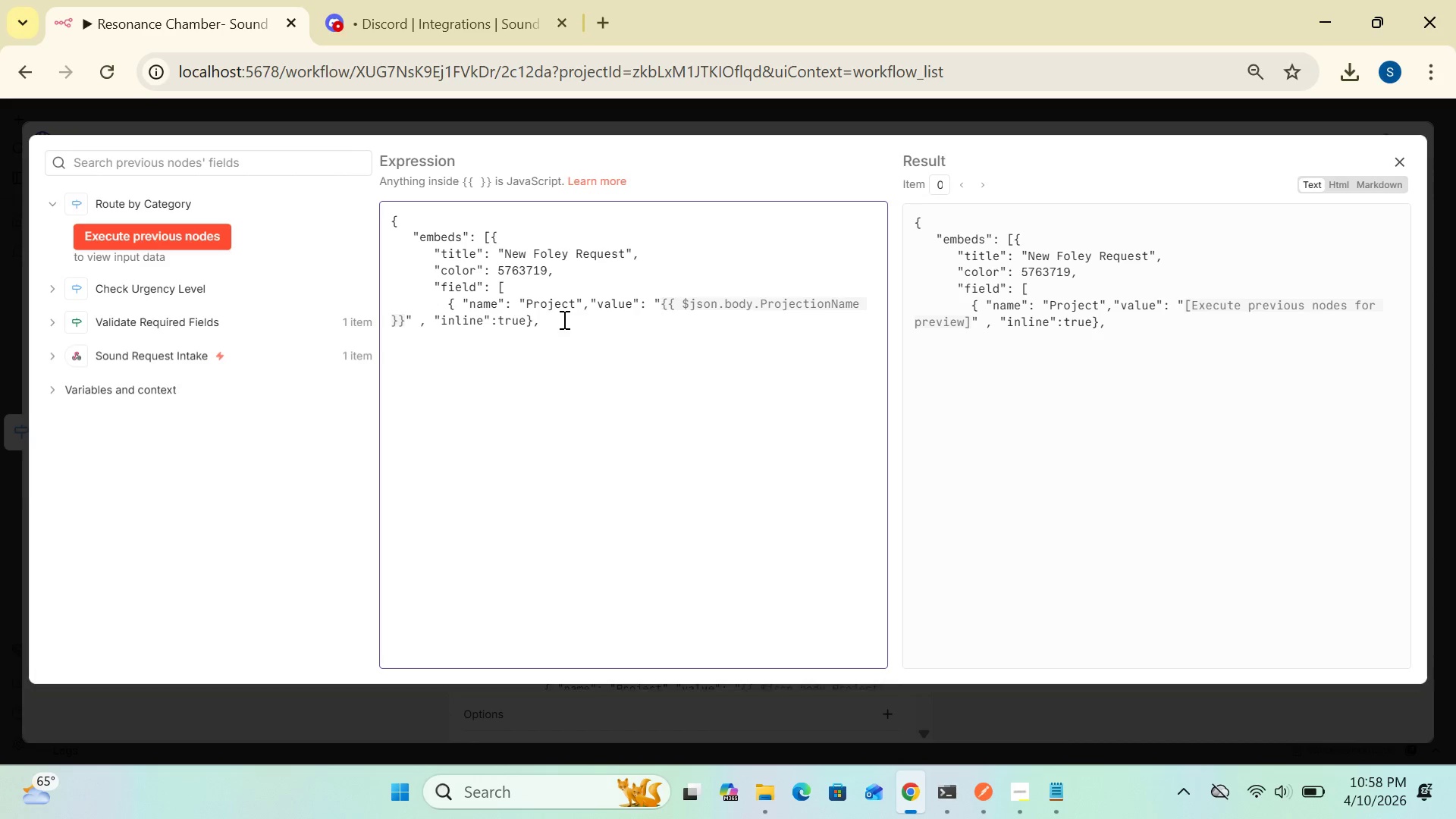 
key(Space)
 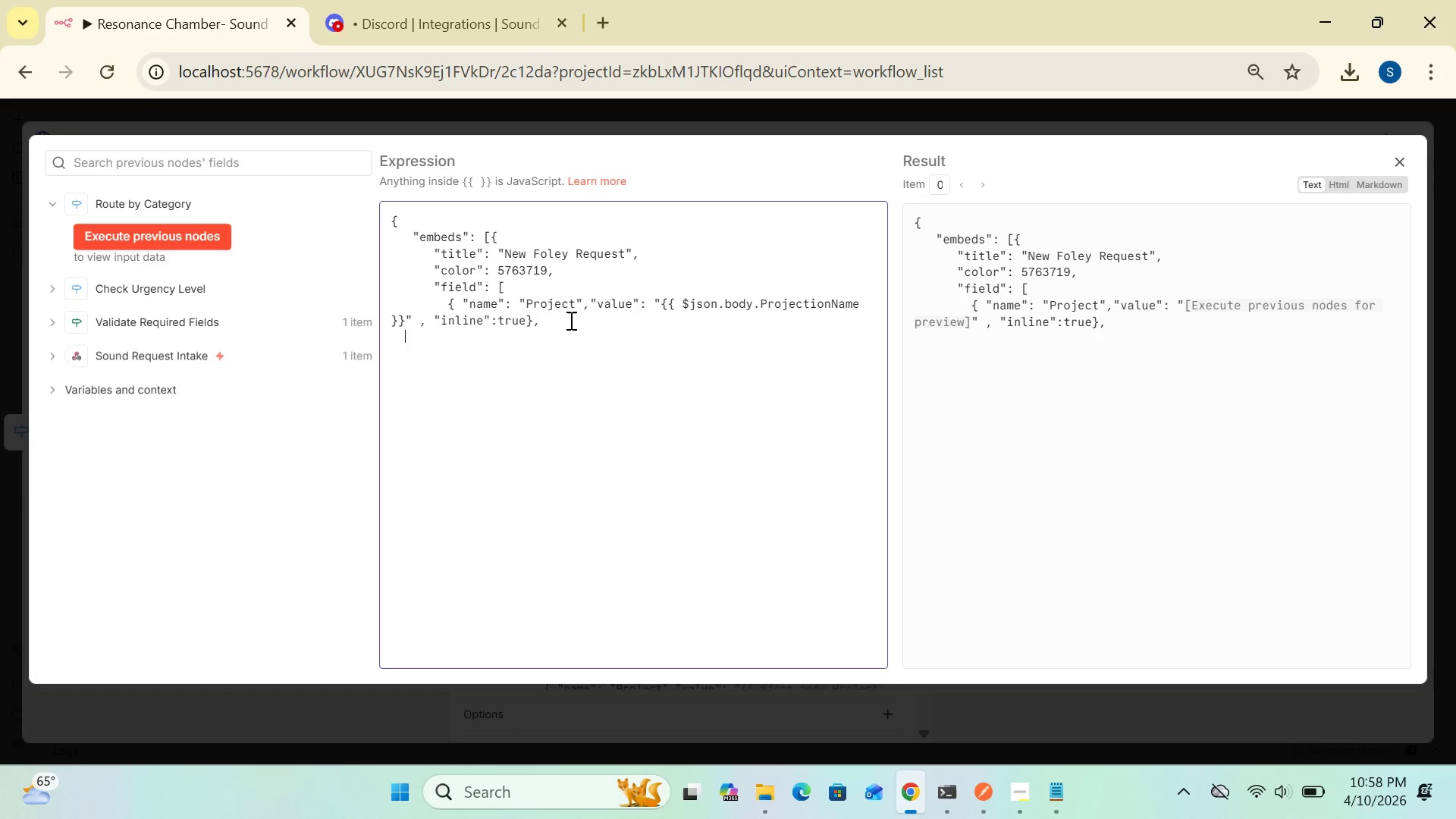 
key(Space)
 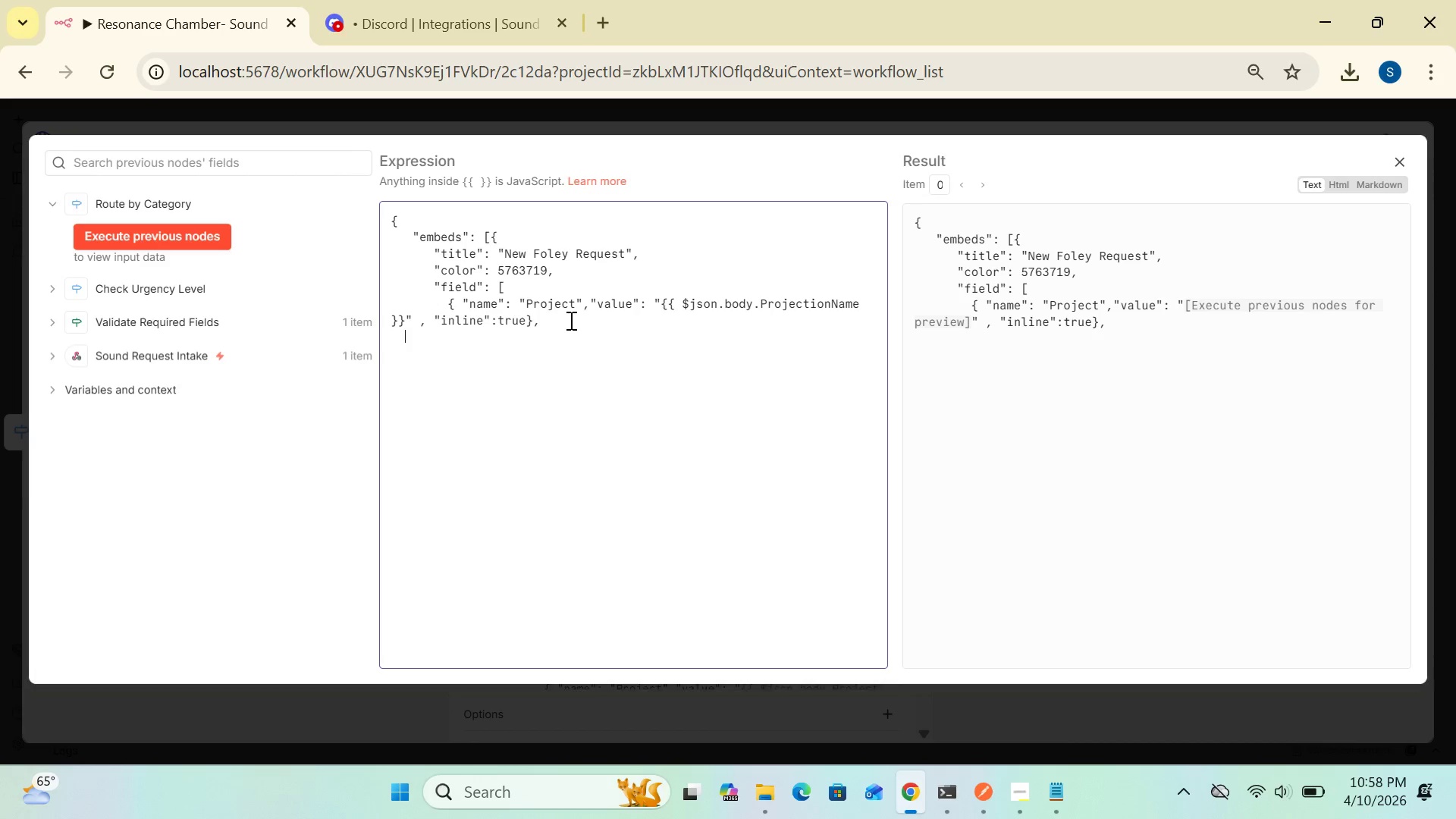 
key(Space)
 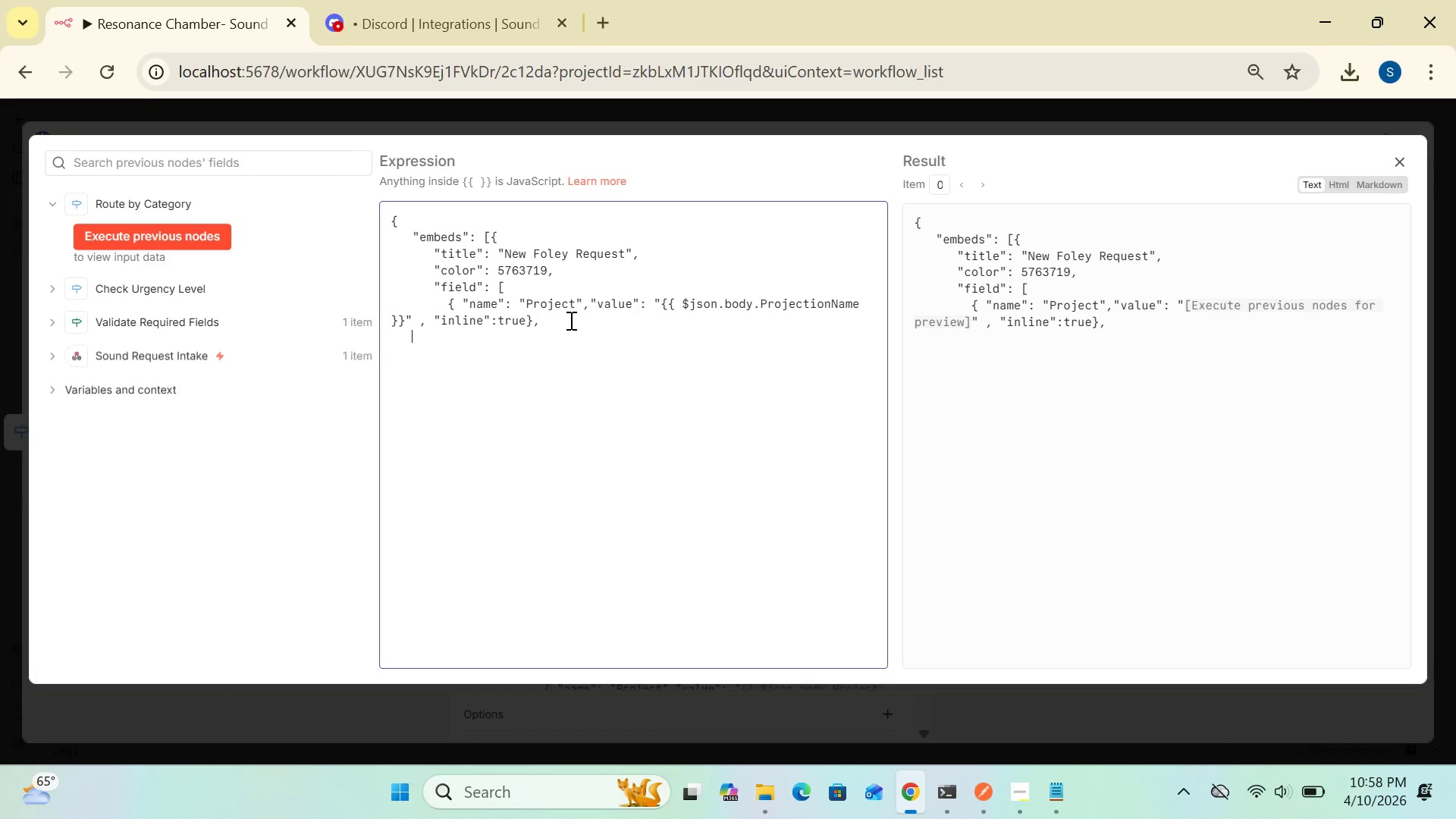 
key(Space)
 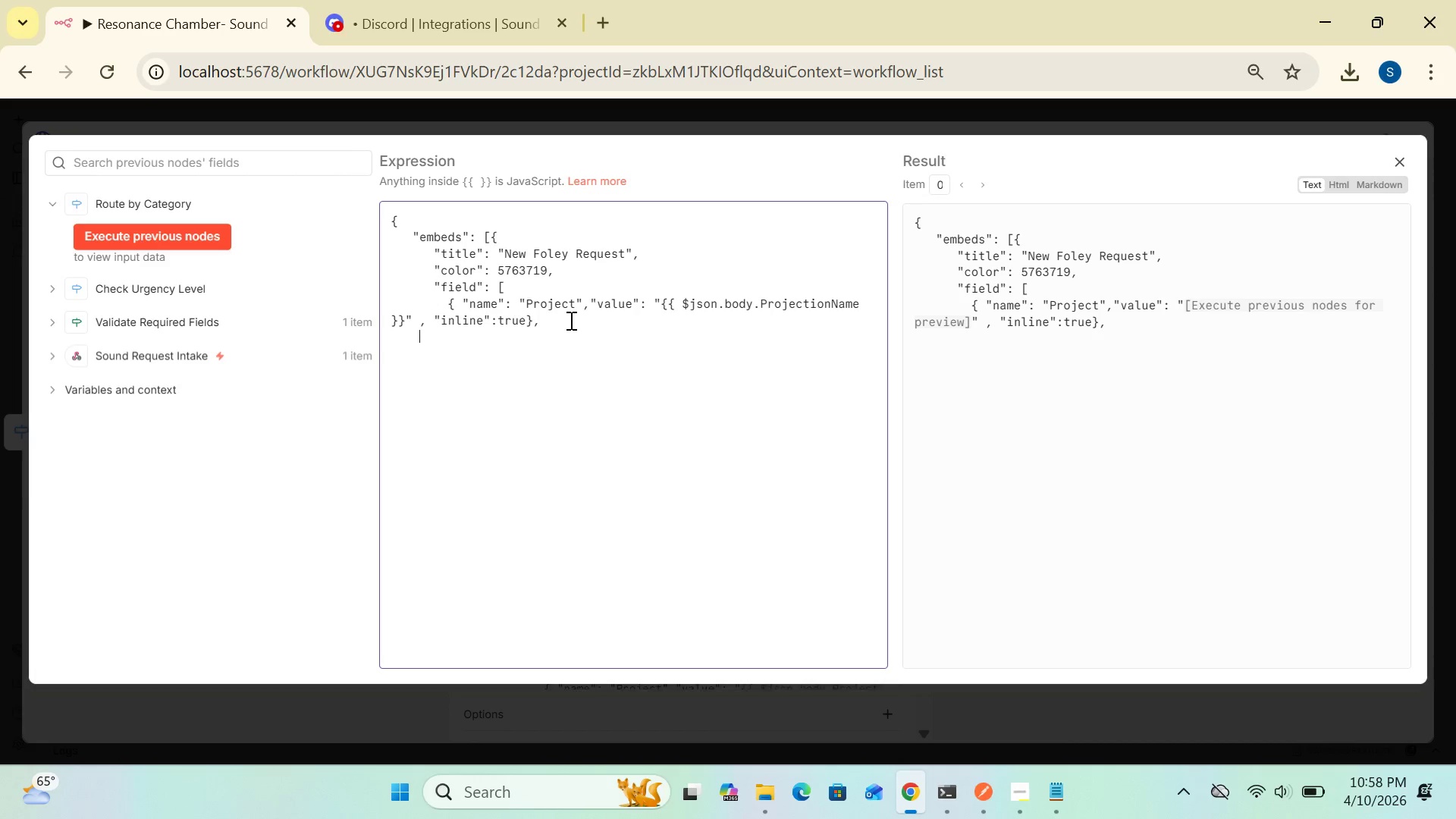 
key(Space)
 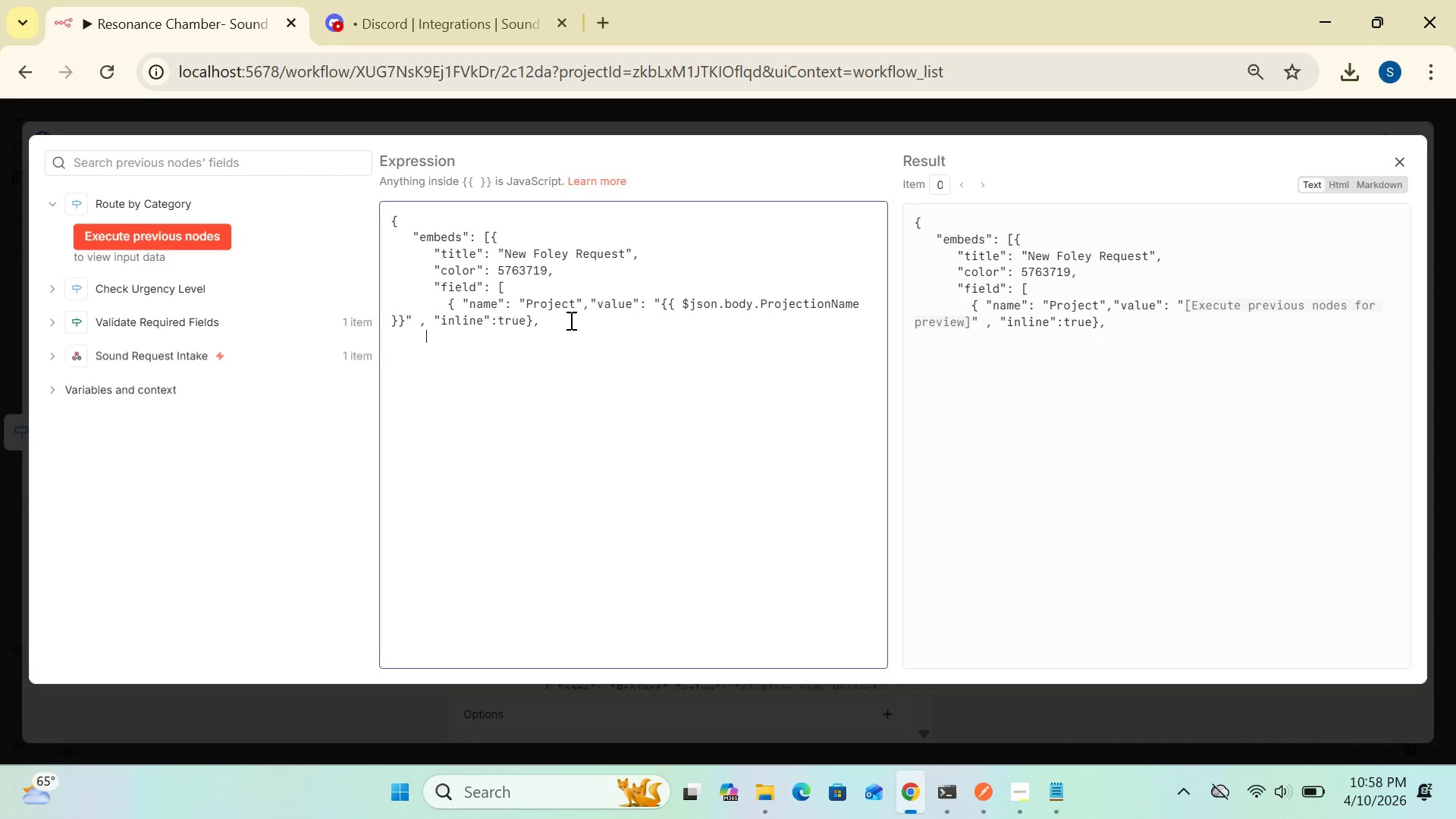 
key(Space)
 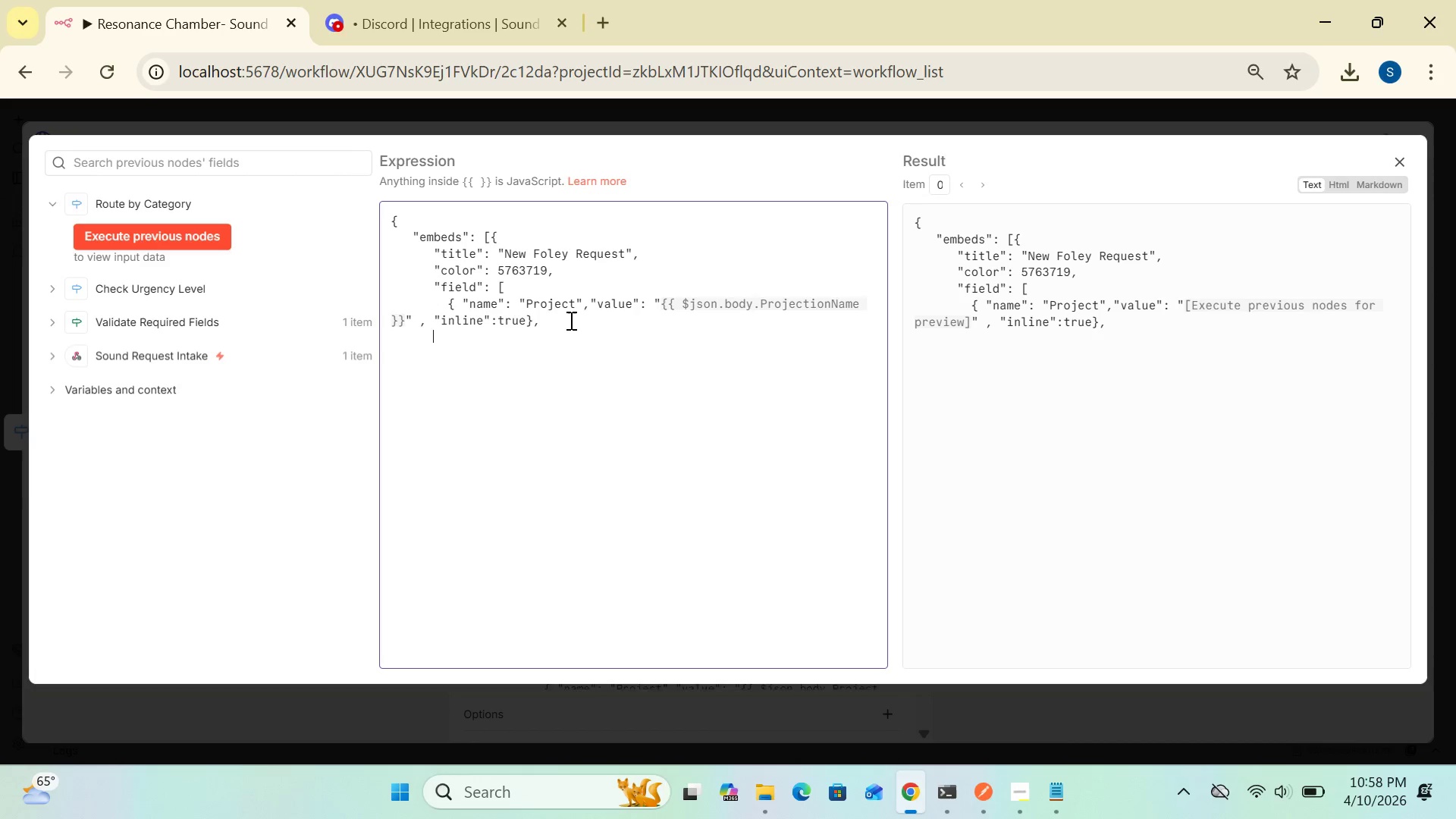 
key(Space)
 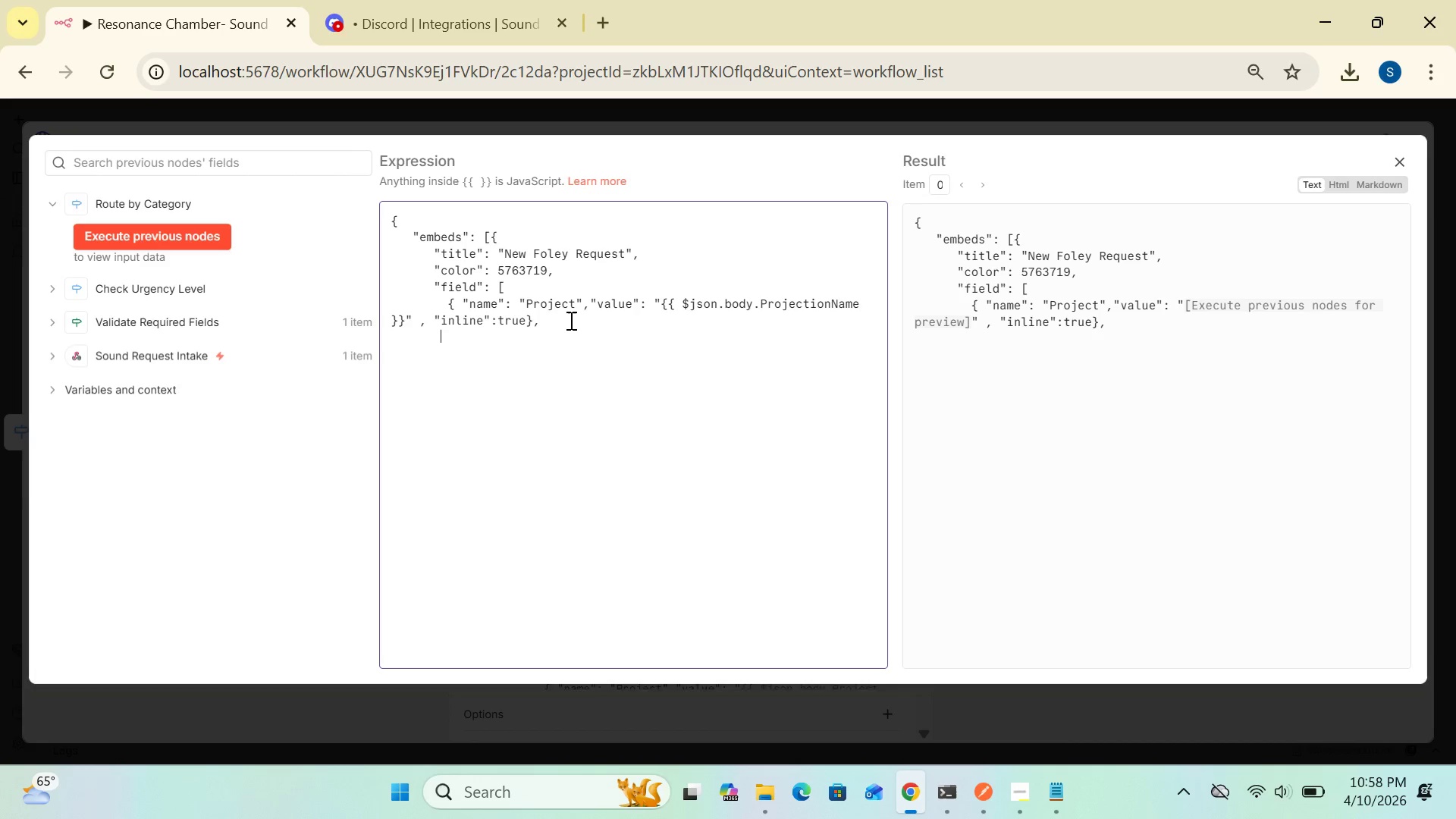 
key(Space)
 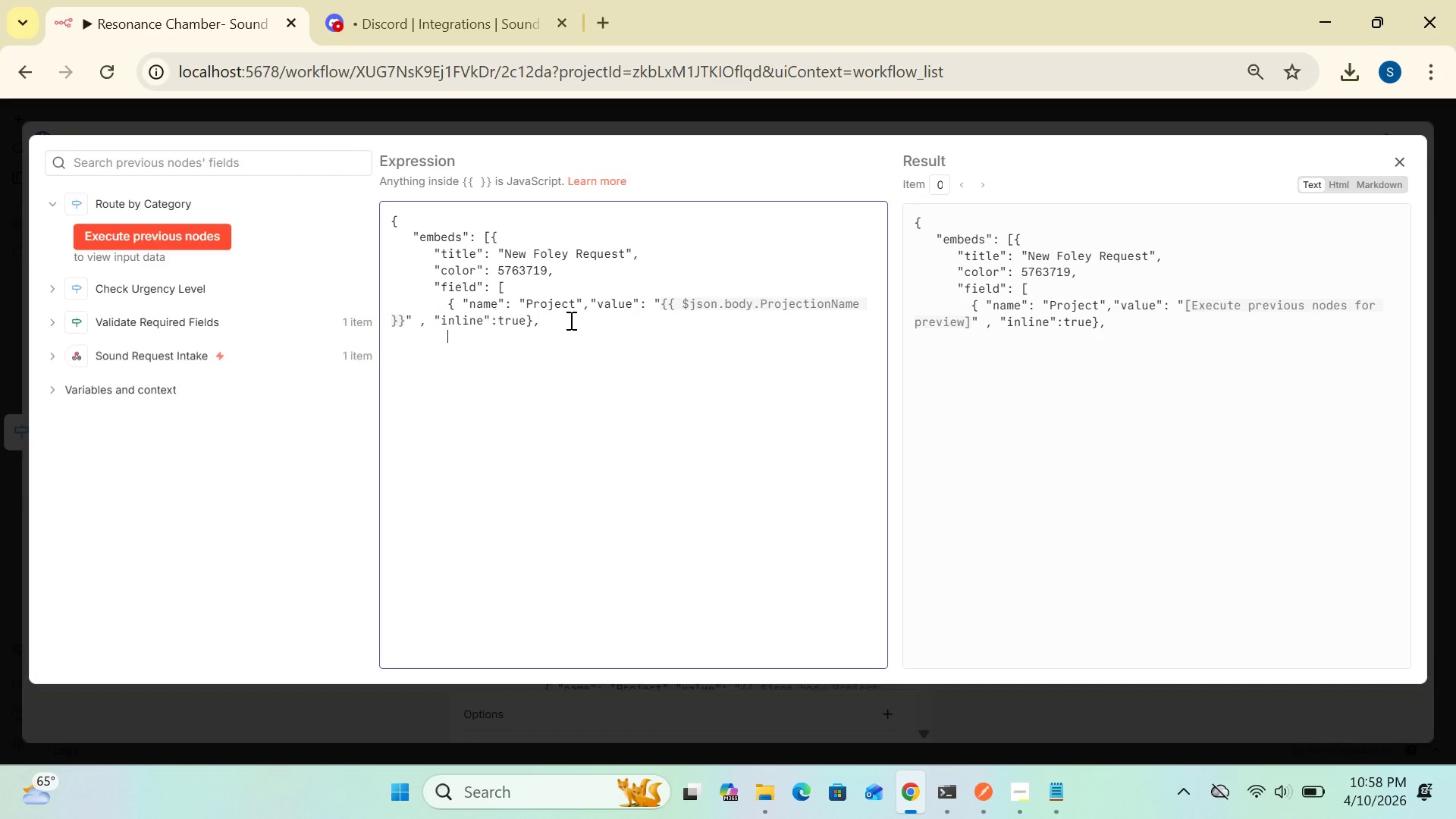 
key(Control+V)
 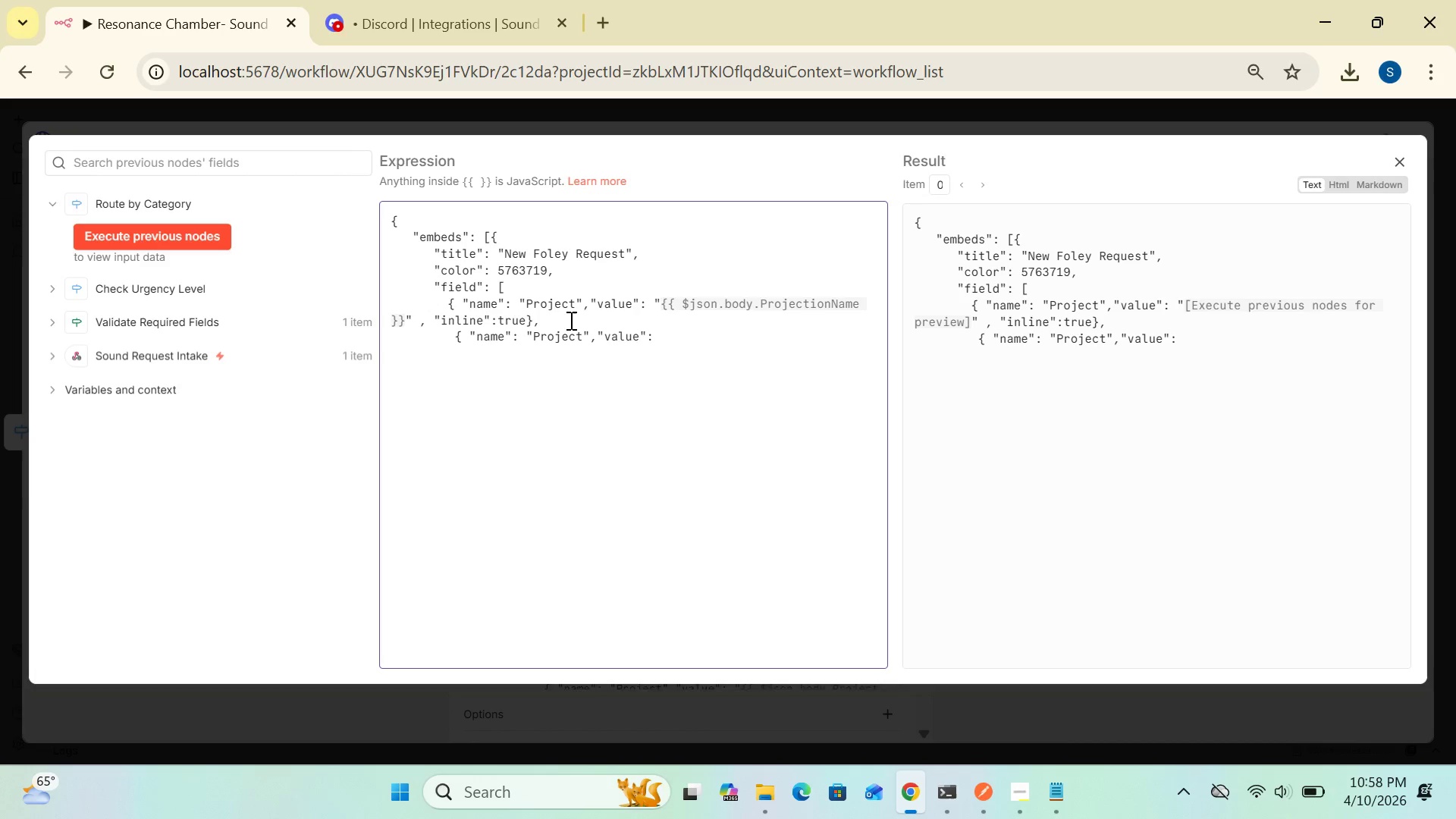 
wait(11.25)
 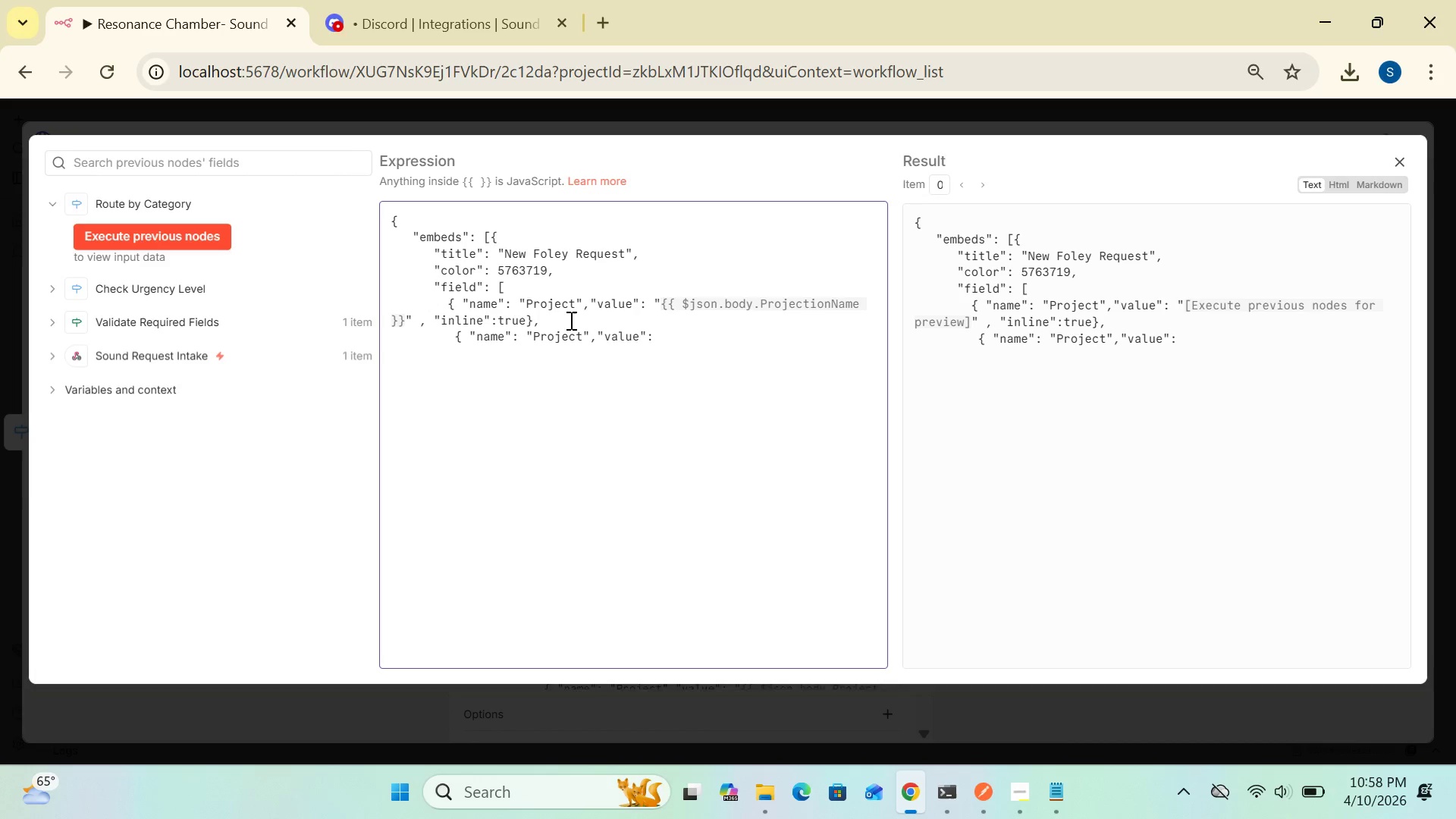 
left_click([582, 340])
 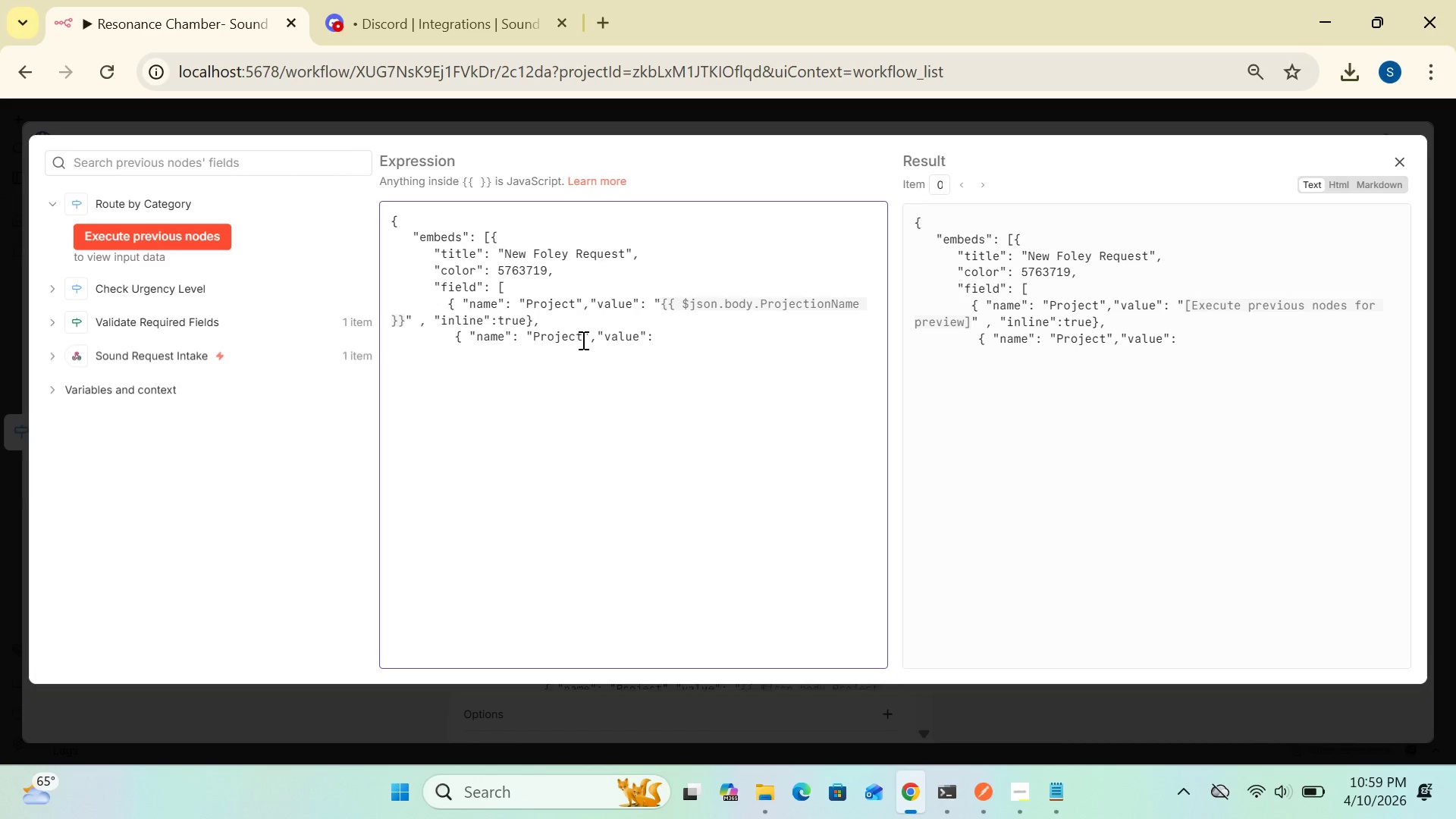 
key(Backspace)
key(Backspace)
key(Backspace)
key(Backspace)
key(Backspace)
key(Backspace)
key(Backspace)
type(Category)
 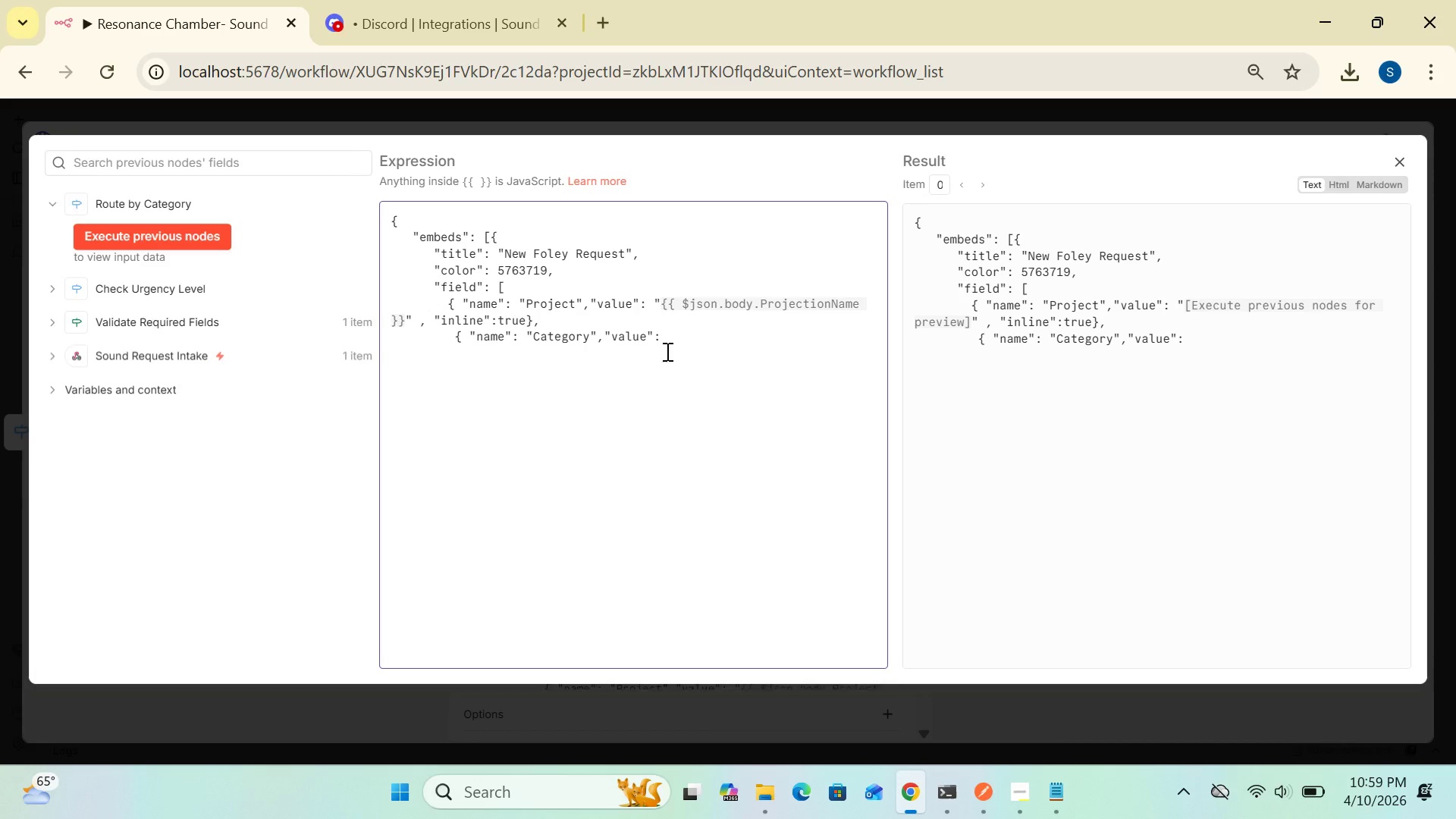 
wait(6.8)
 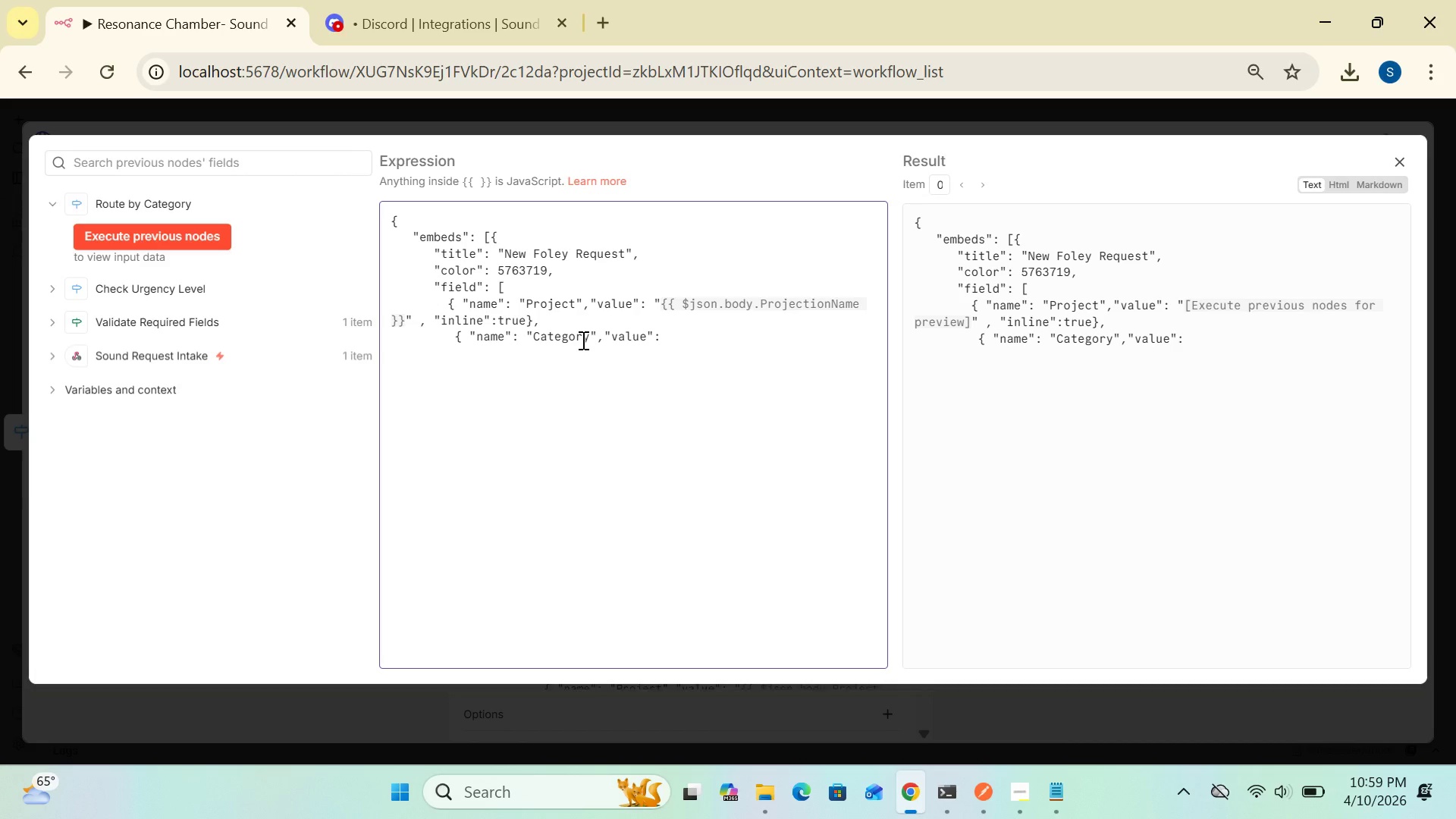 
left_click([669, 338])
 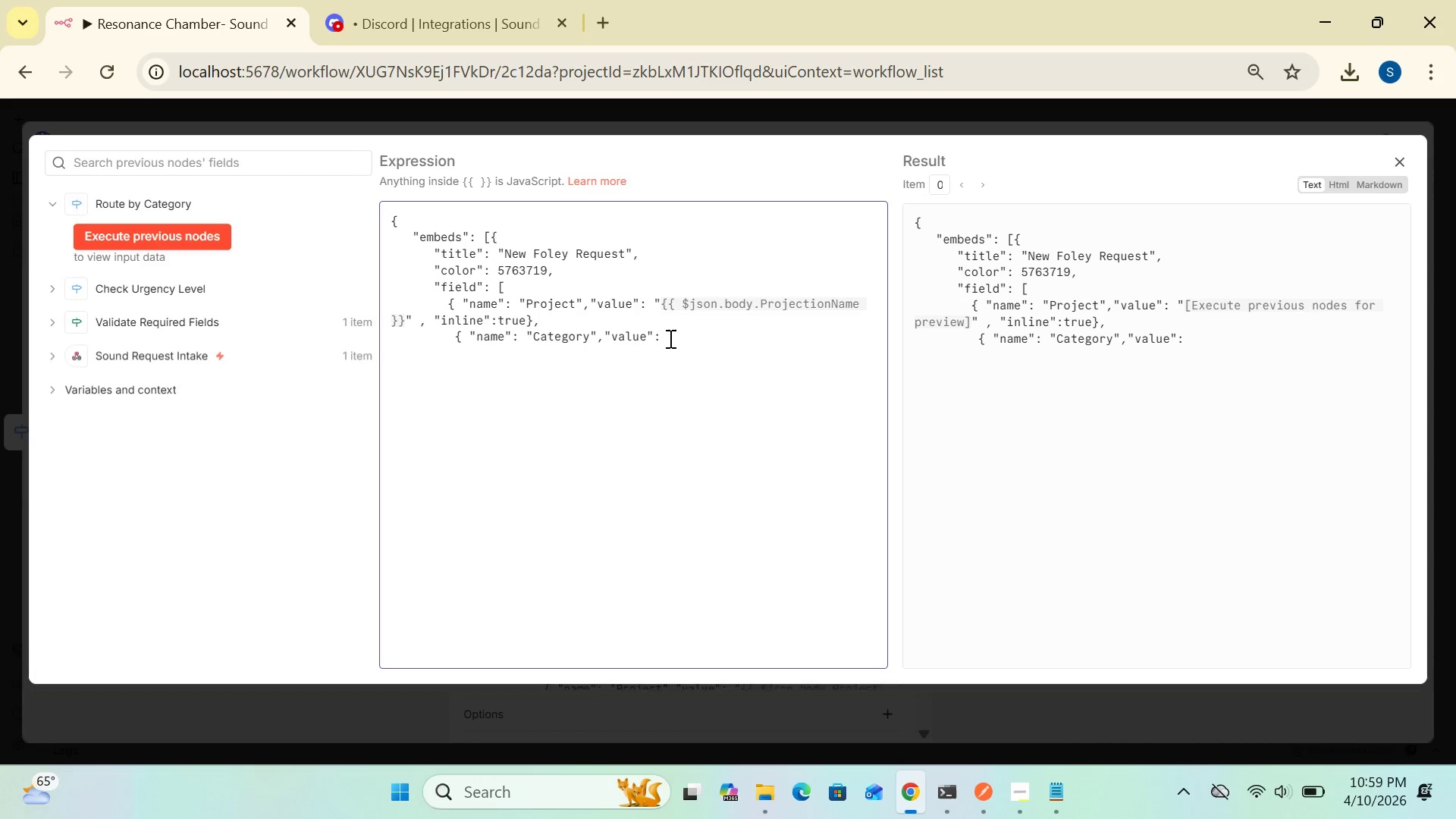 
key(Space)
 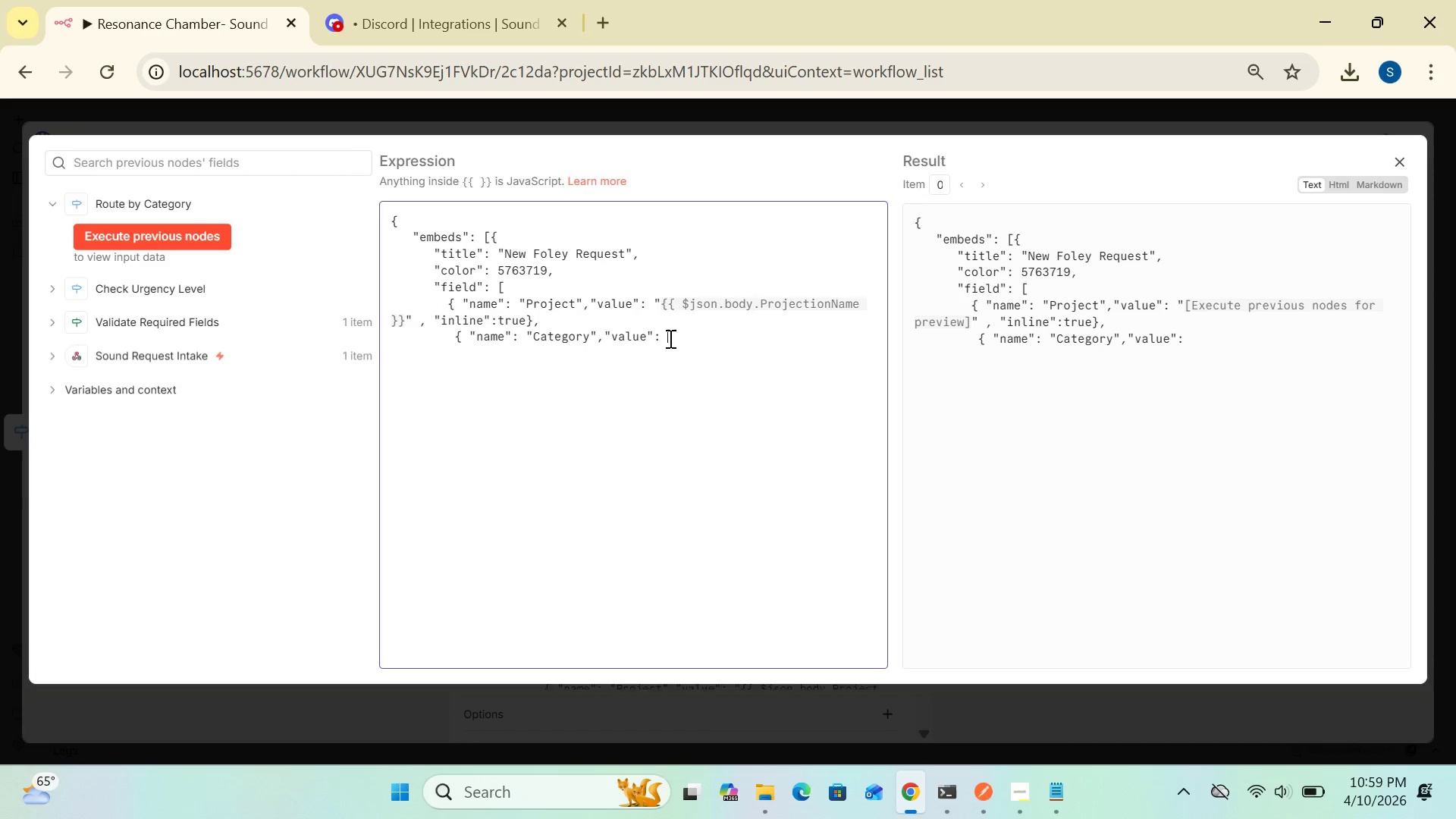 
key(Shift+Quote)
 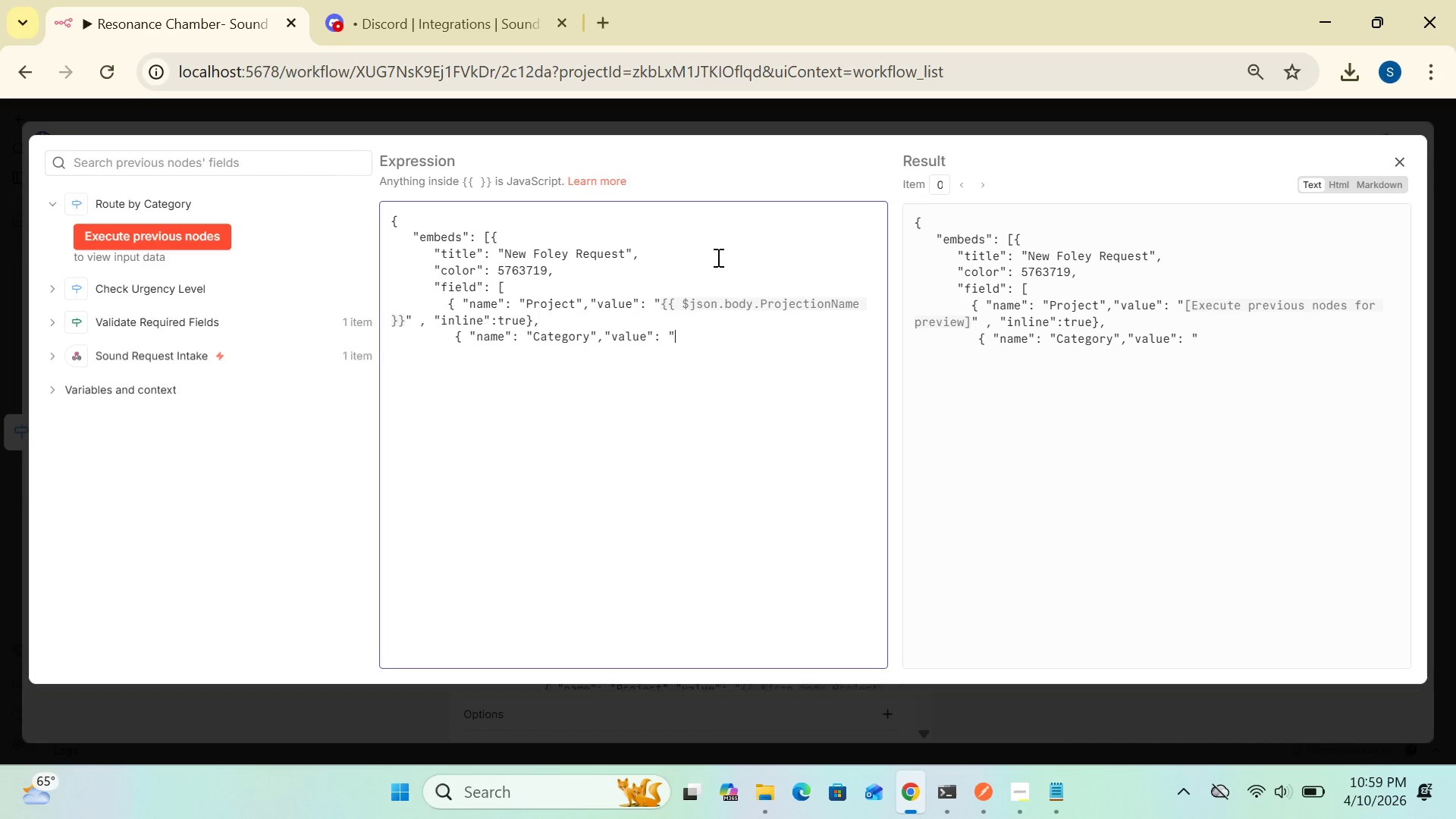 
type(Foley")
 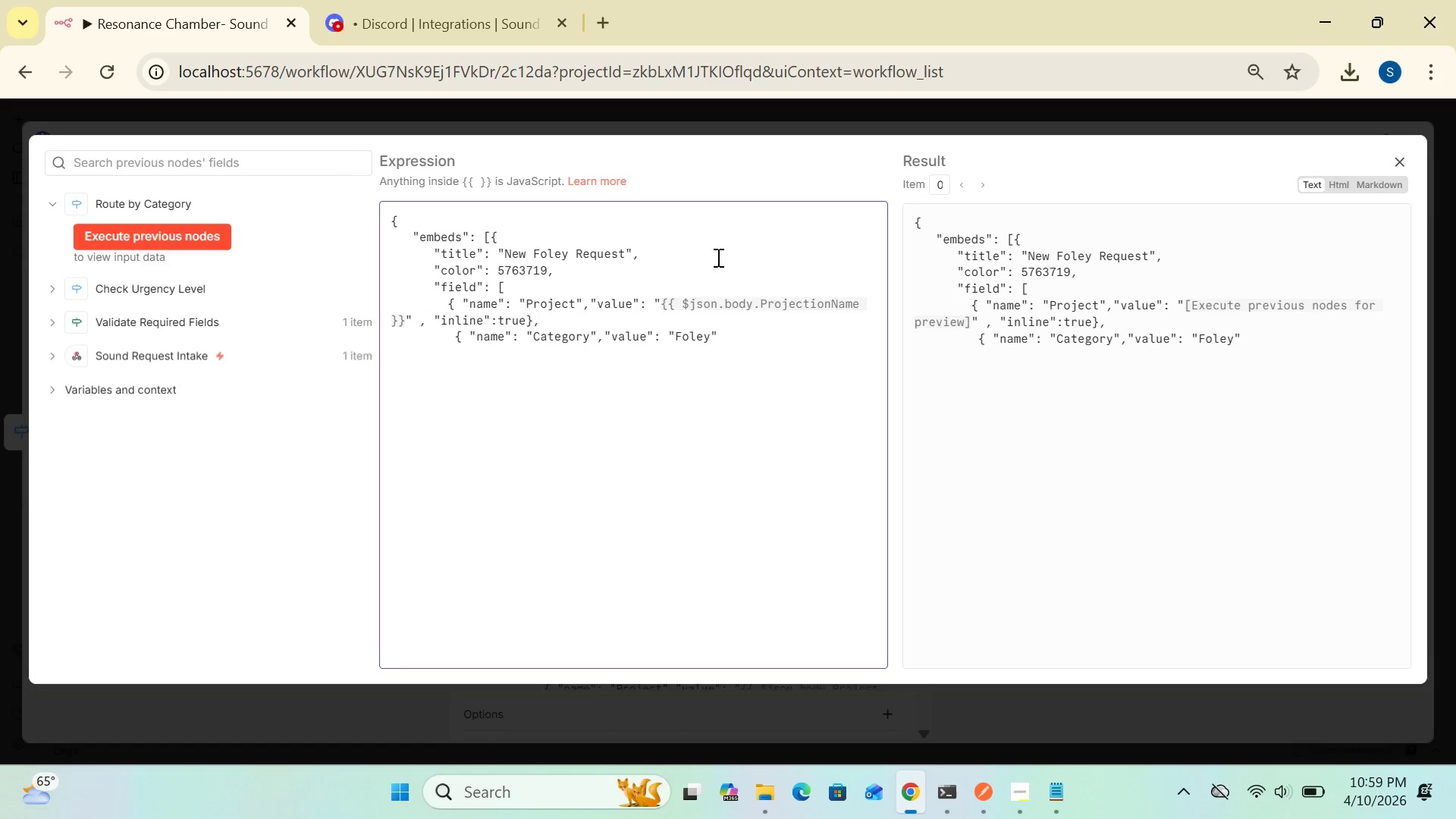 
key(Comma)
 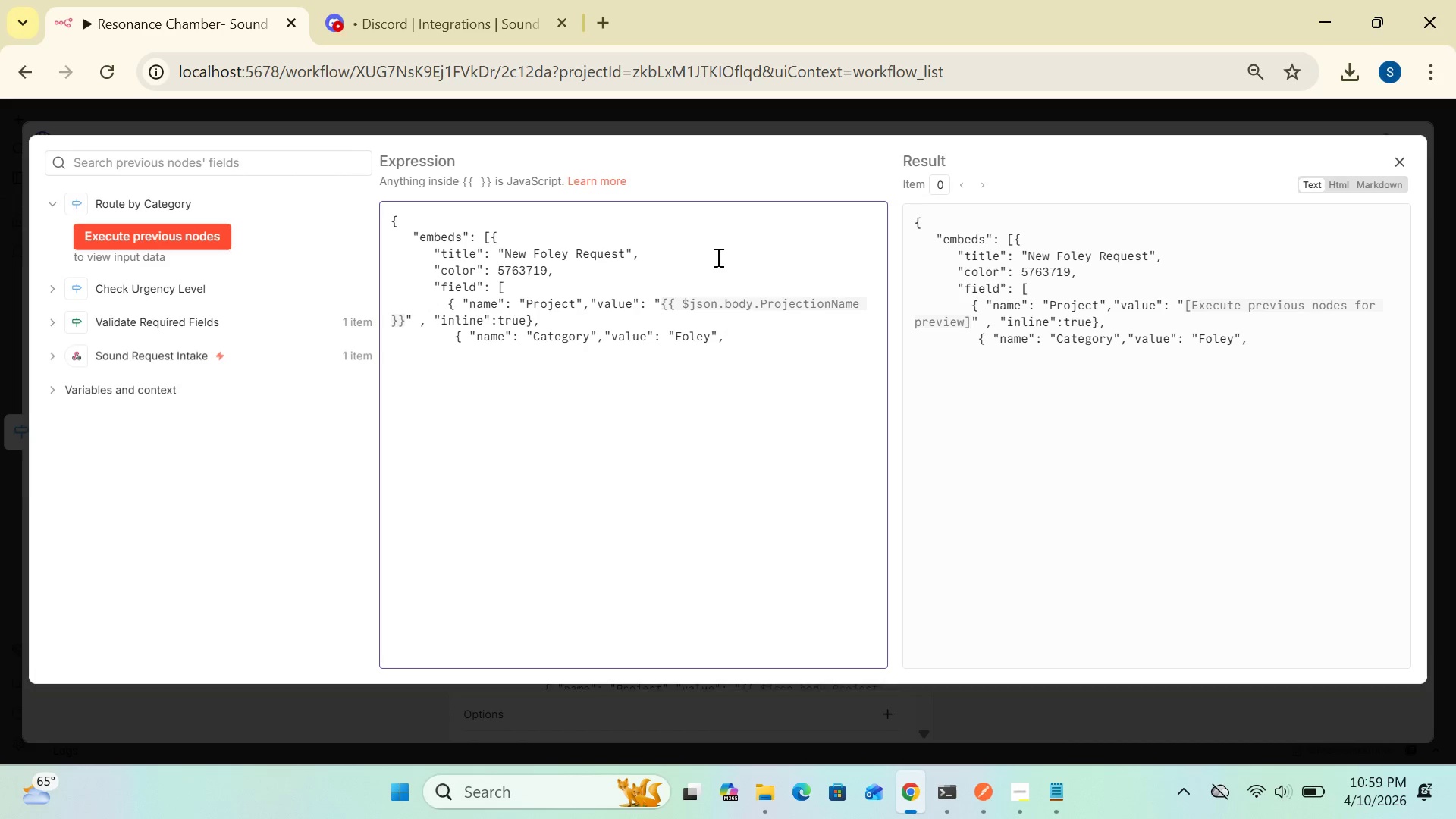 
wait(8.78)
 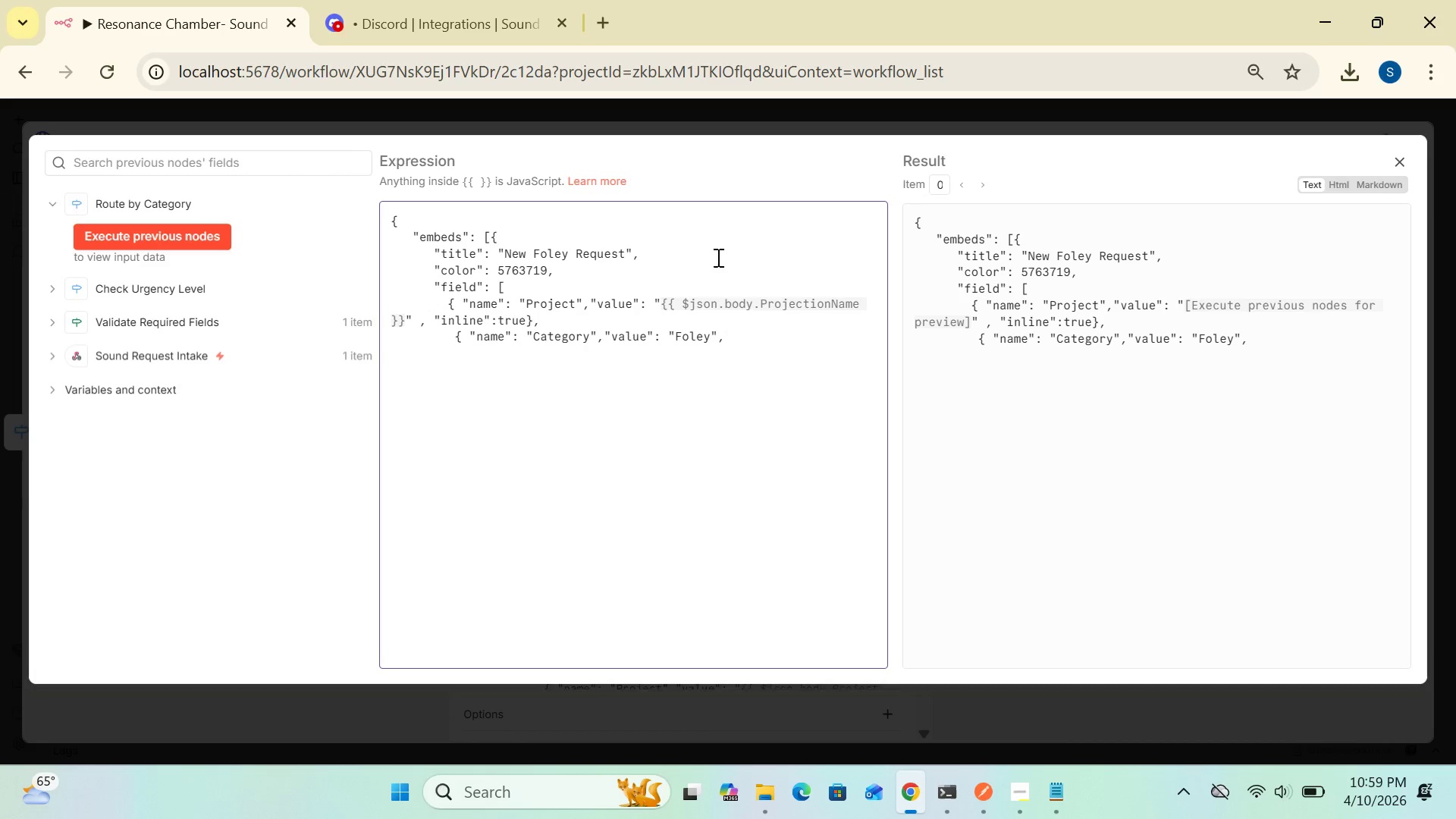 
left_click_drag(start_coordinate=[434, 322], to_coordinate=[545, 318])
 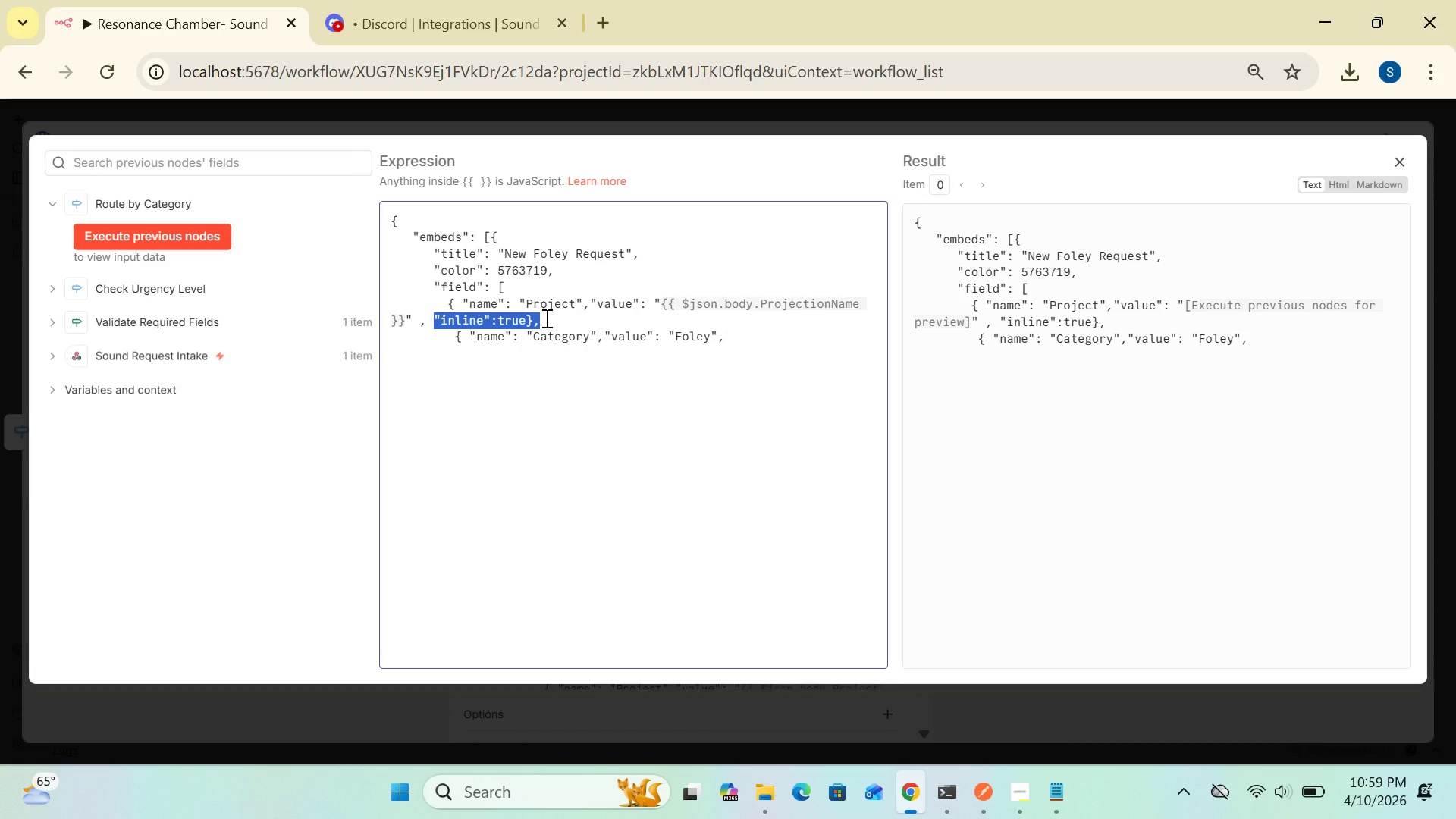 
key(Control+C)
 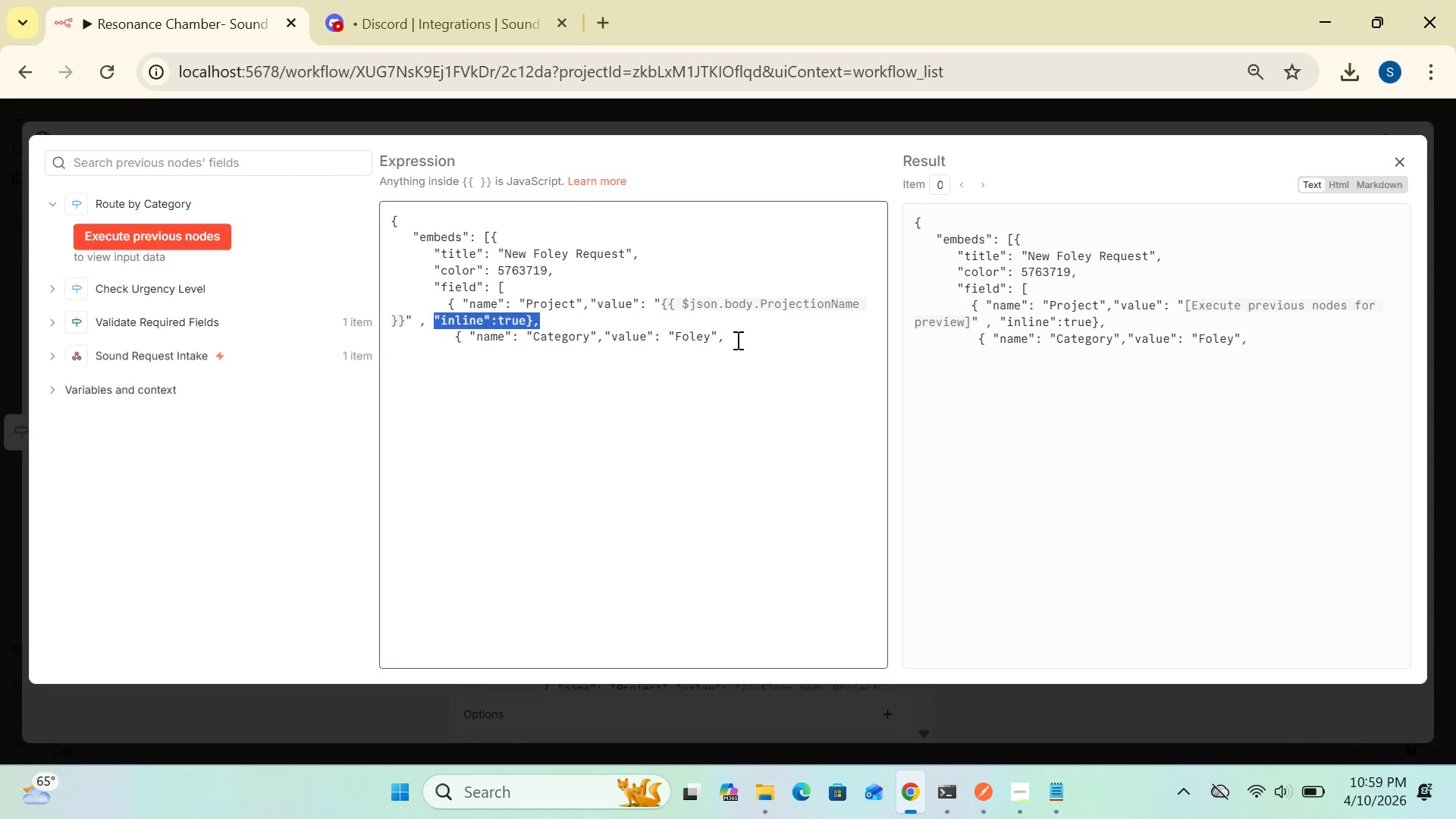 
left_click([734, 337])
 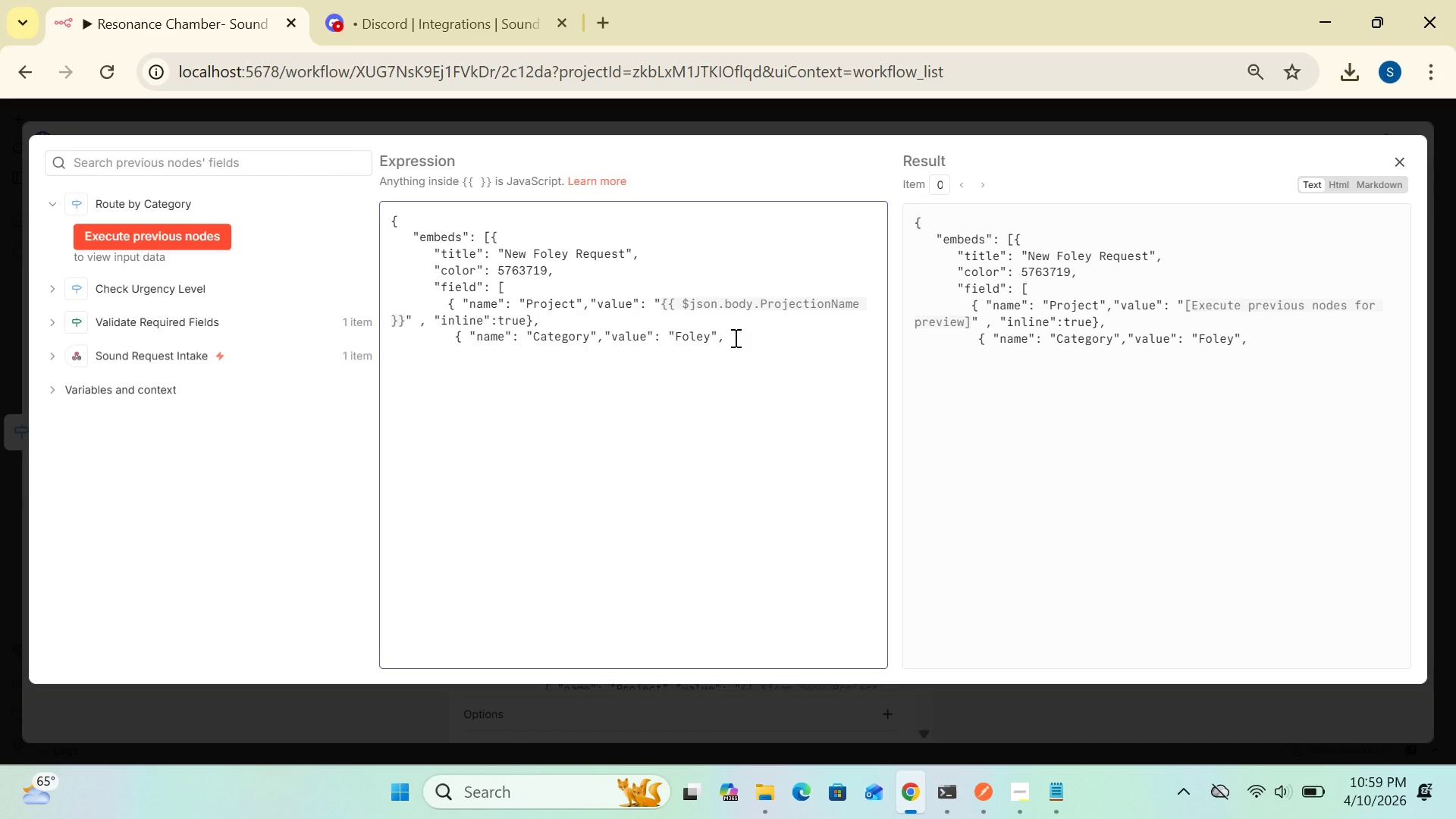 
key(Control+V)
 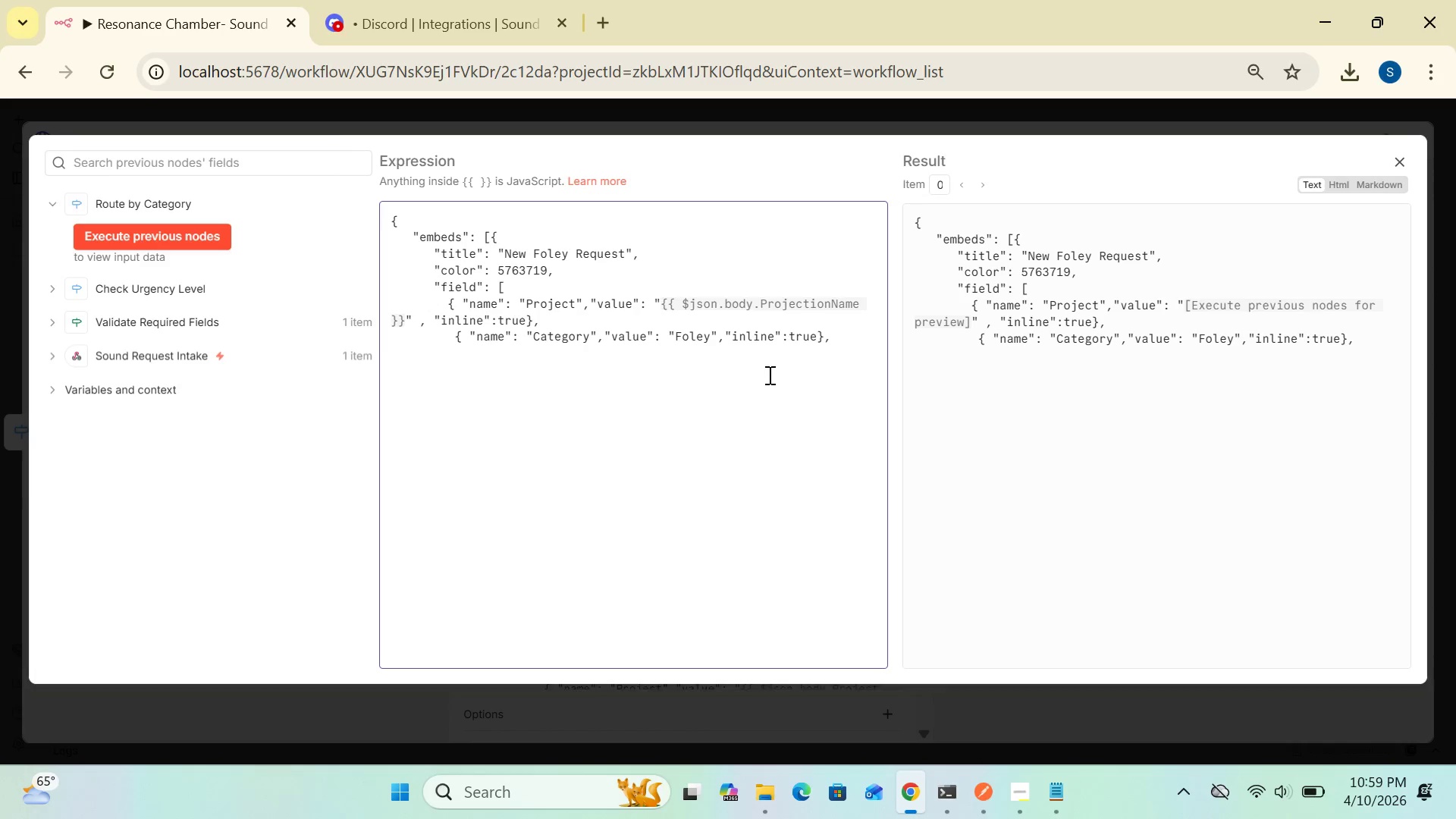 
wait(16.27)
 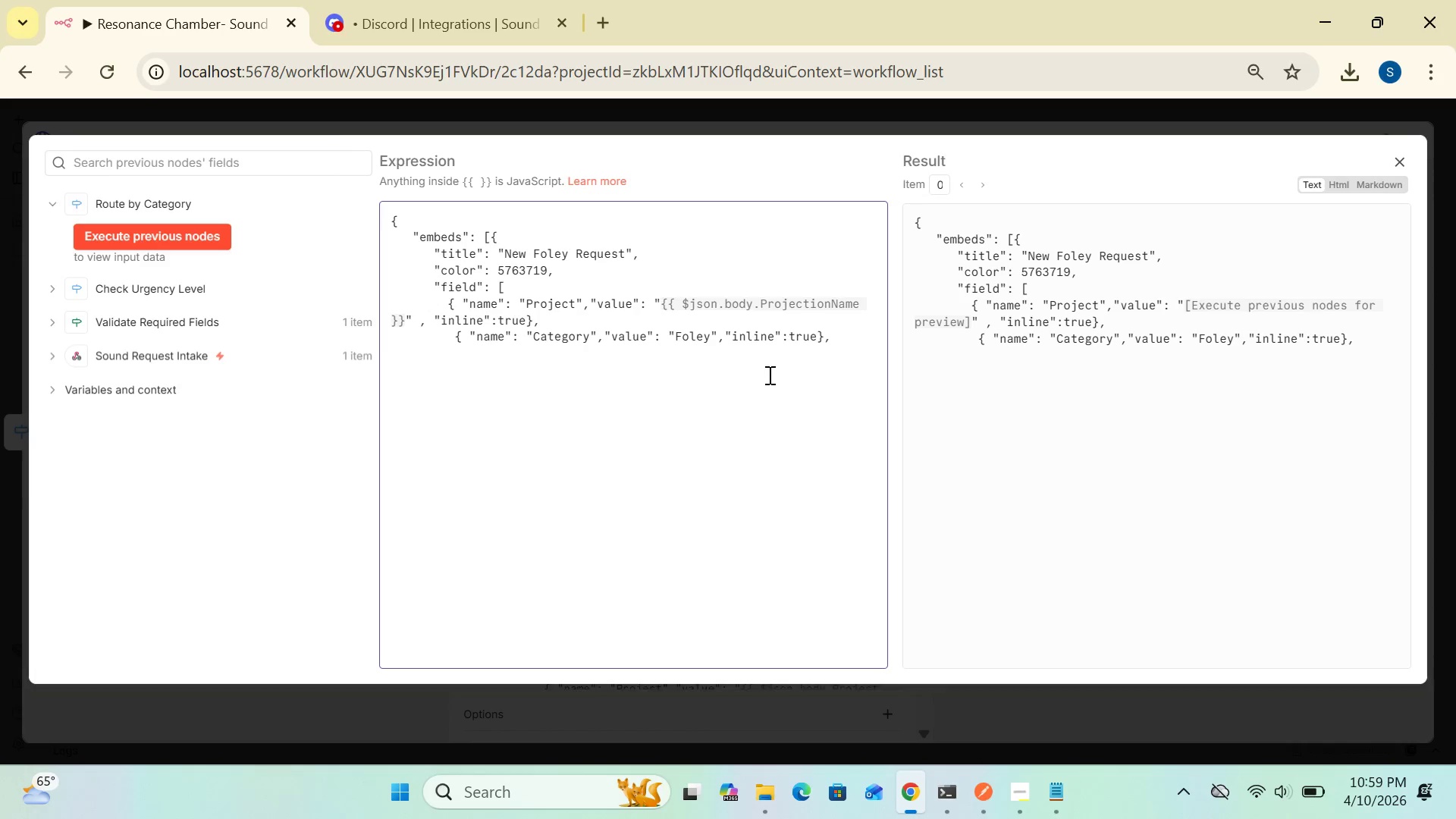 
left_click_drag(start_coordinate=[541, 319], to_coordinate=[449, 306])
 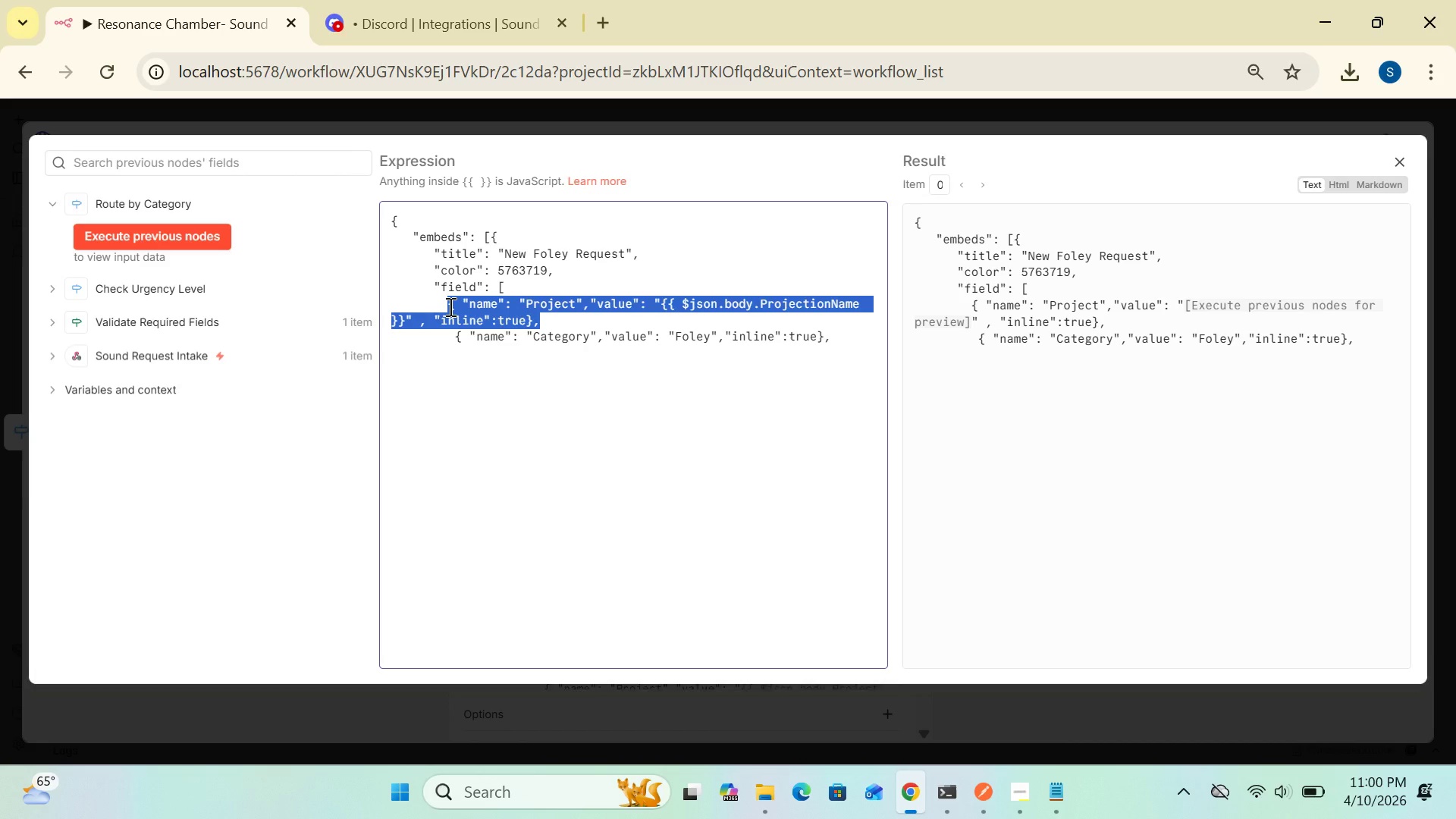 
key(Control+C)
 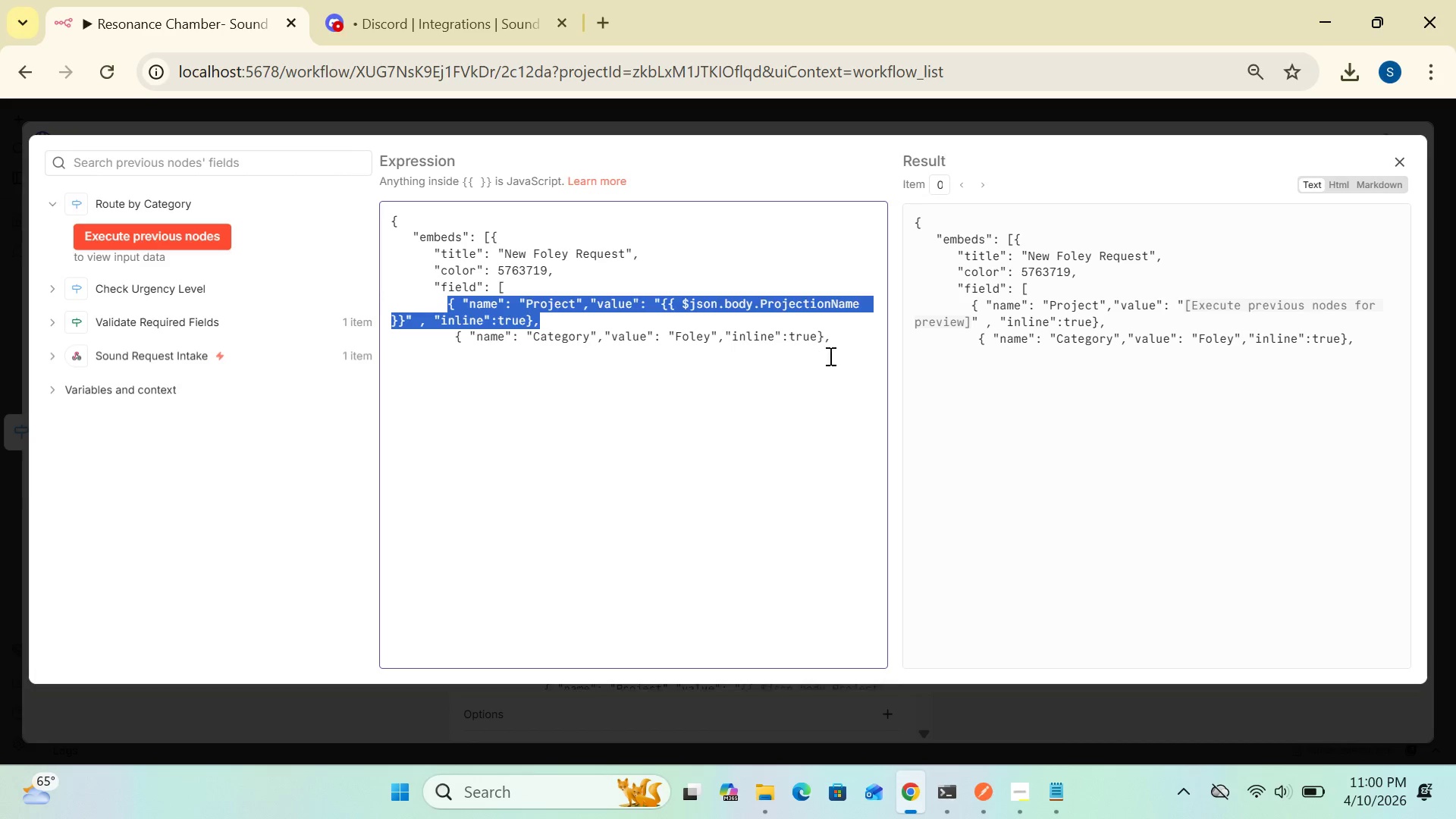 
left_click([838, 333])
 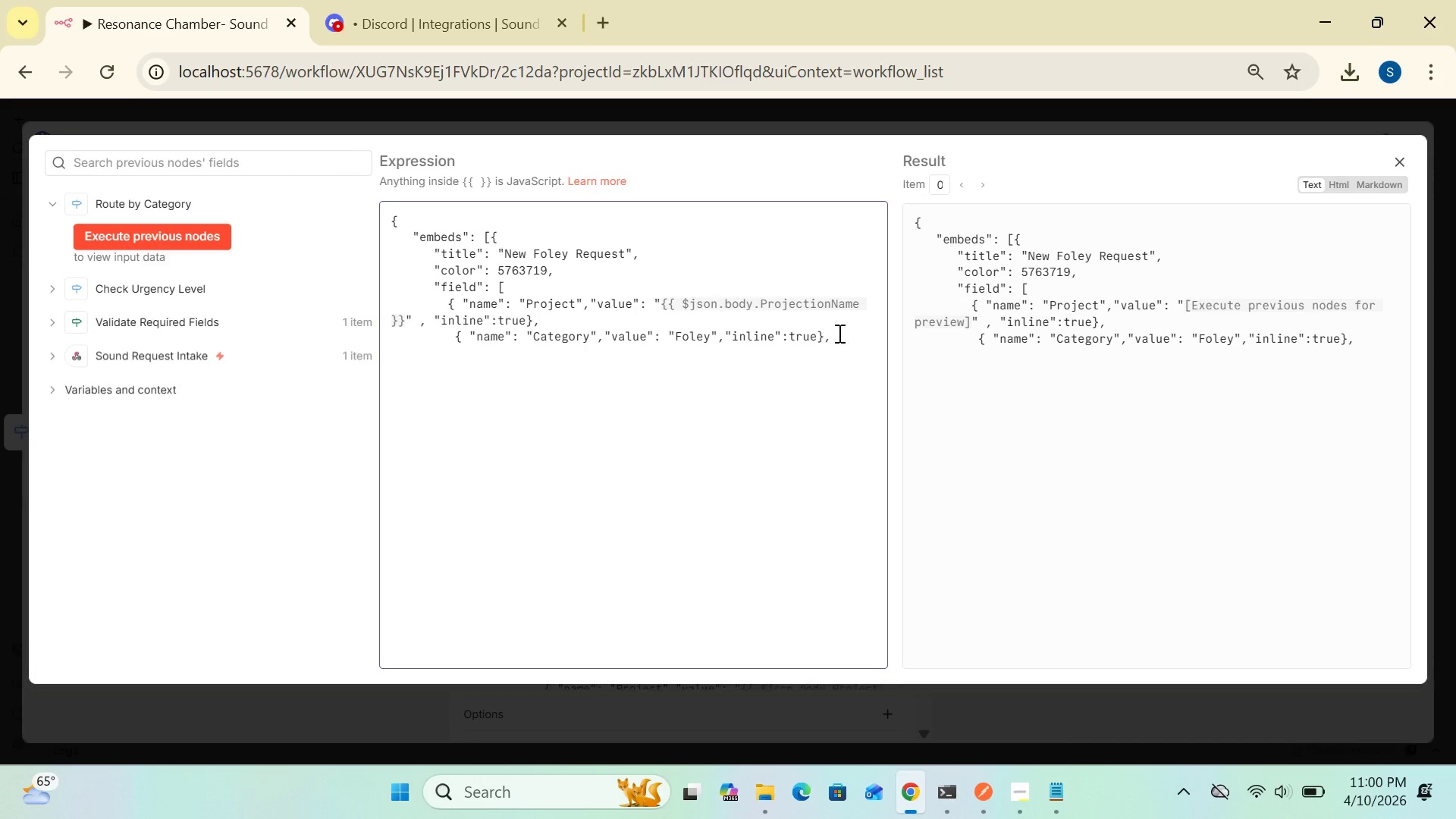 
key(Enter)
 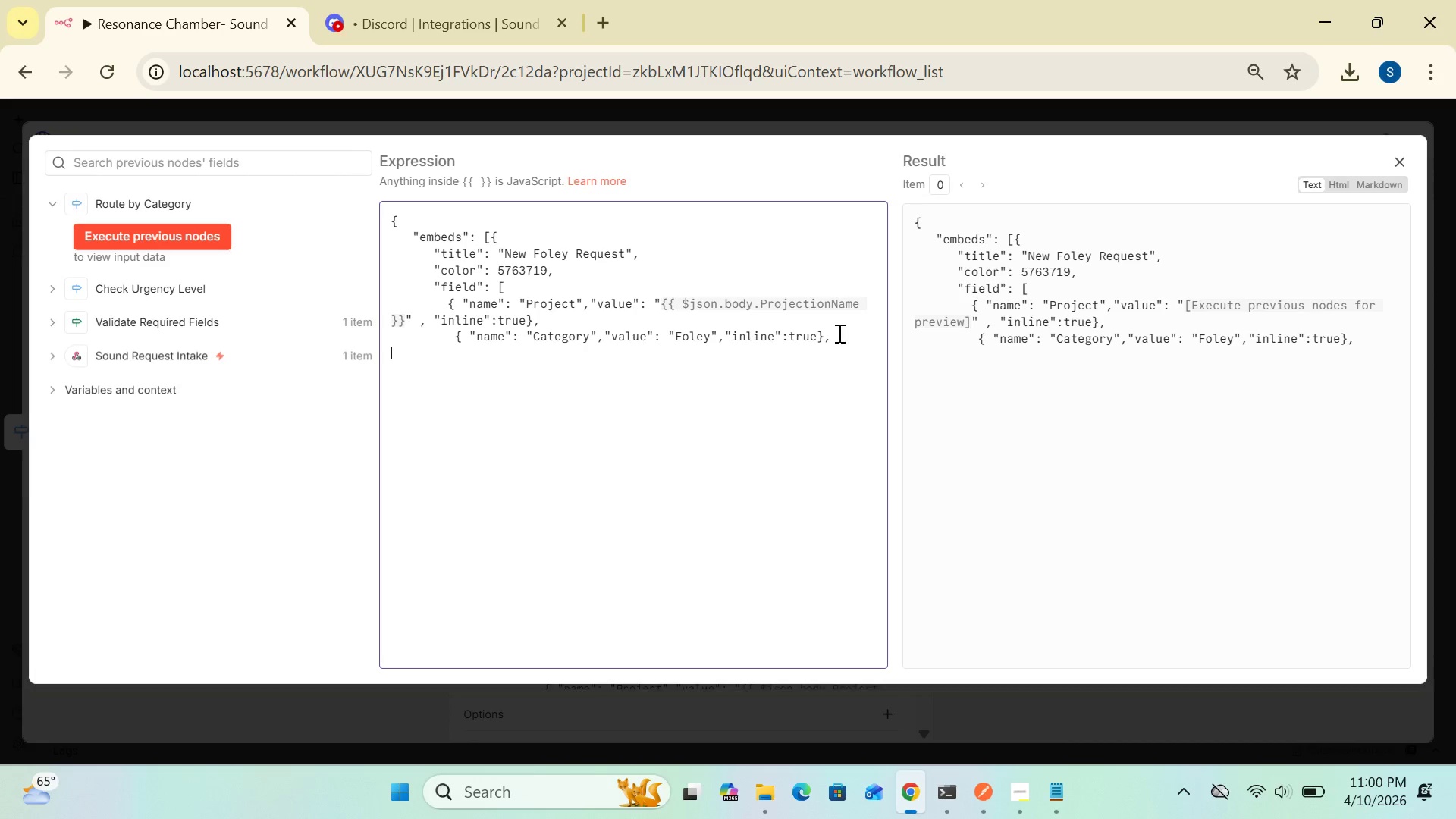 
key(Space)
 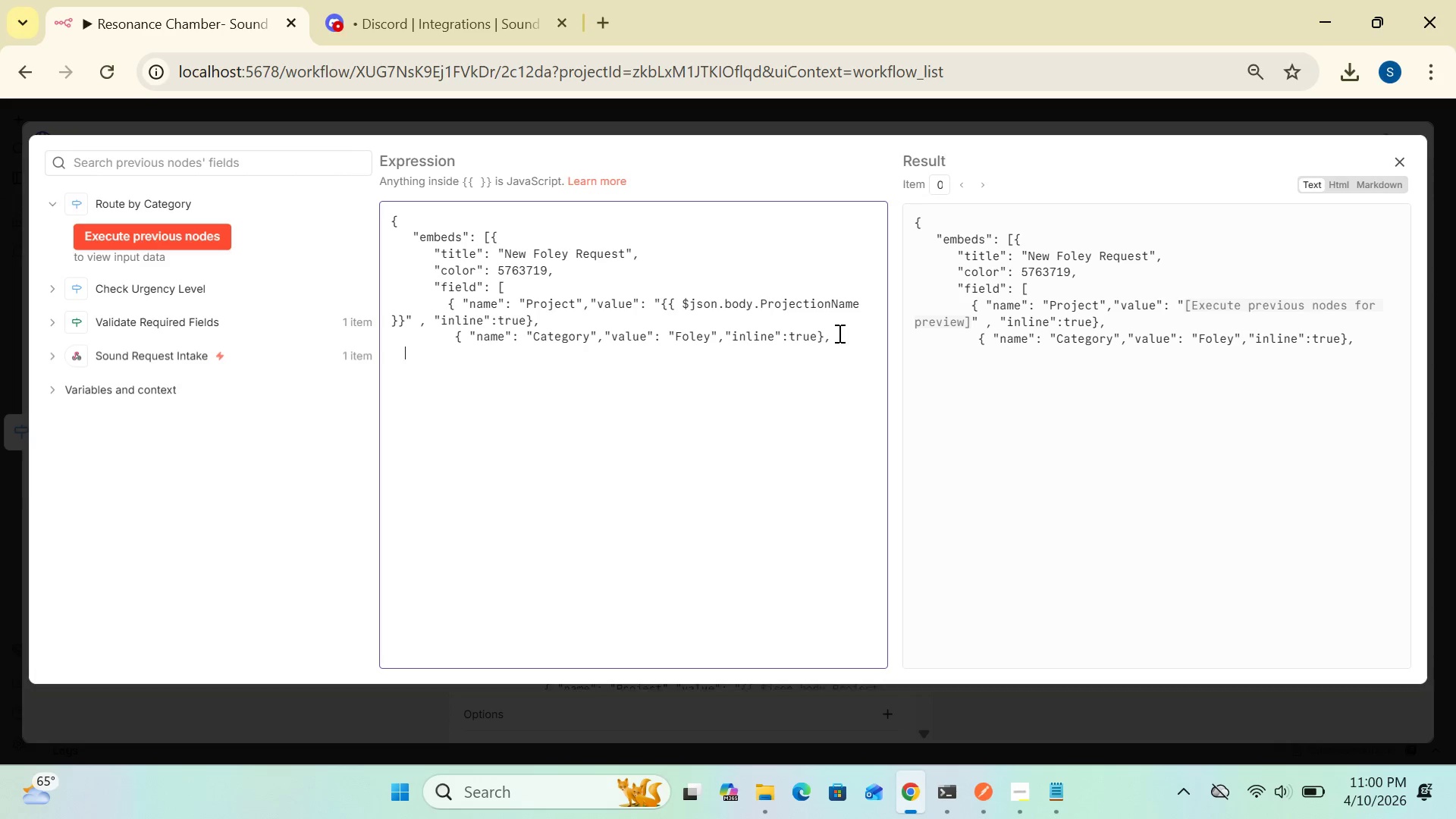 
key(Space)
 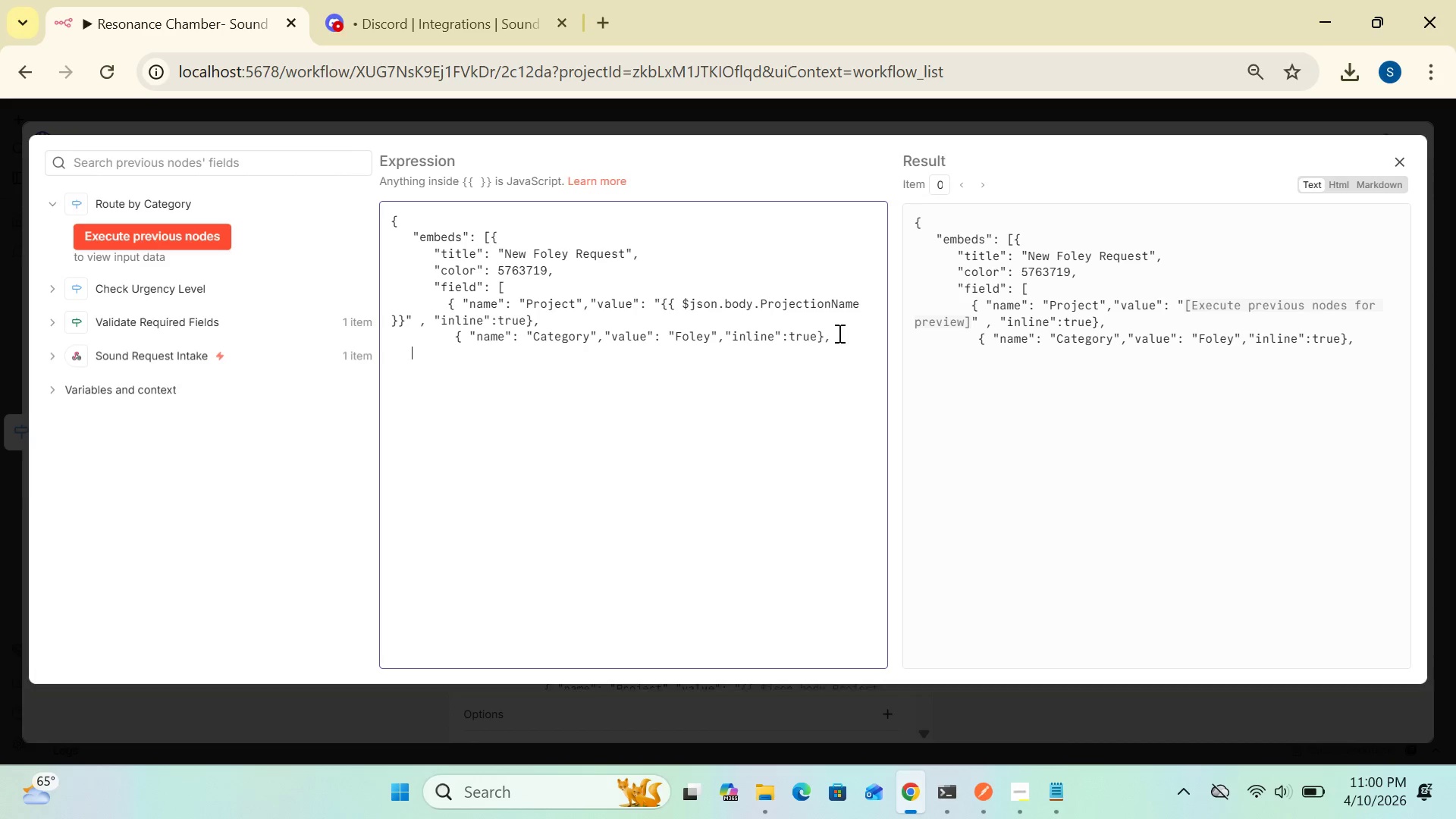 
key(Space)
 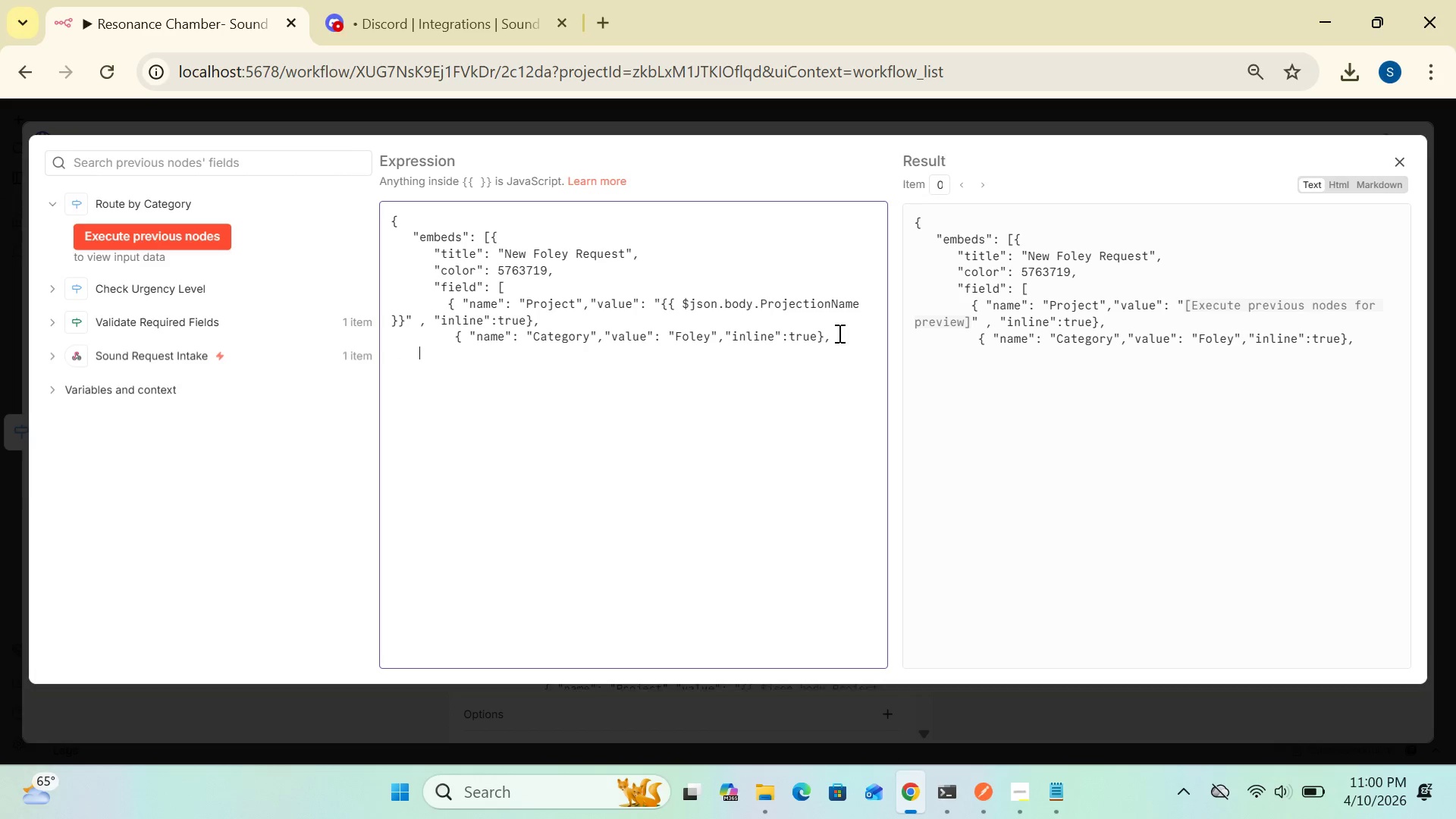 
key(Space)
 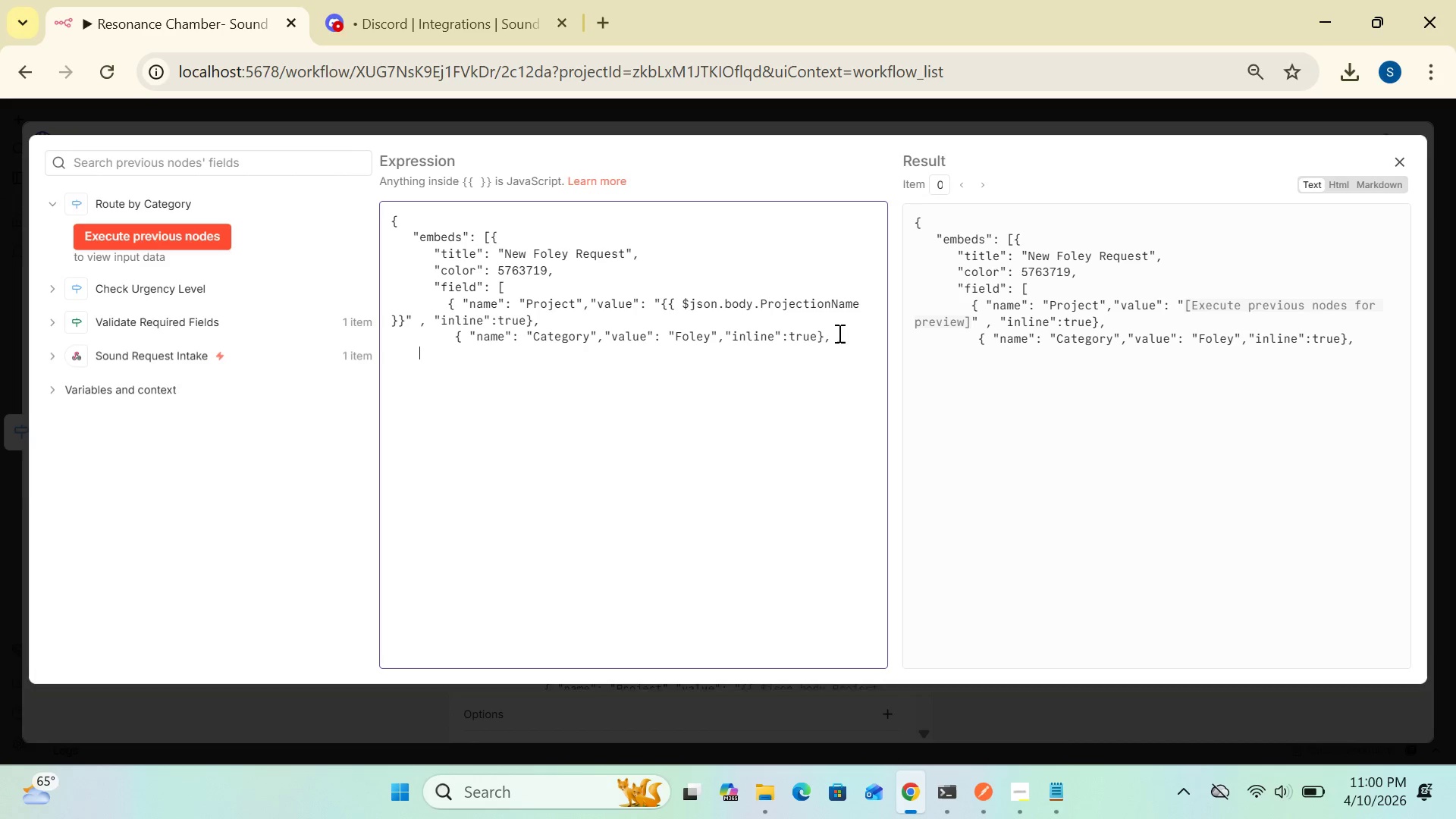 
key(Space)
 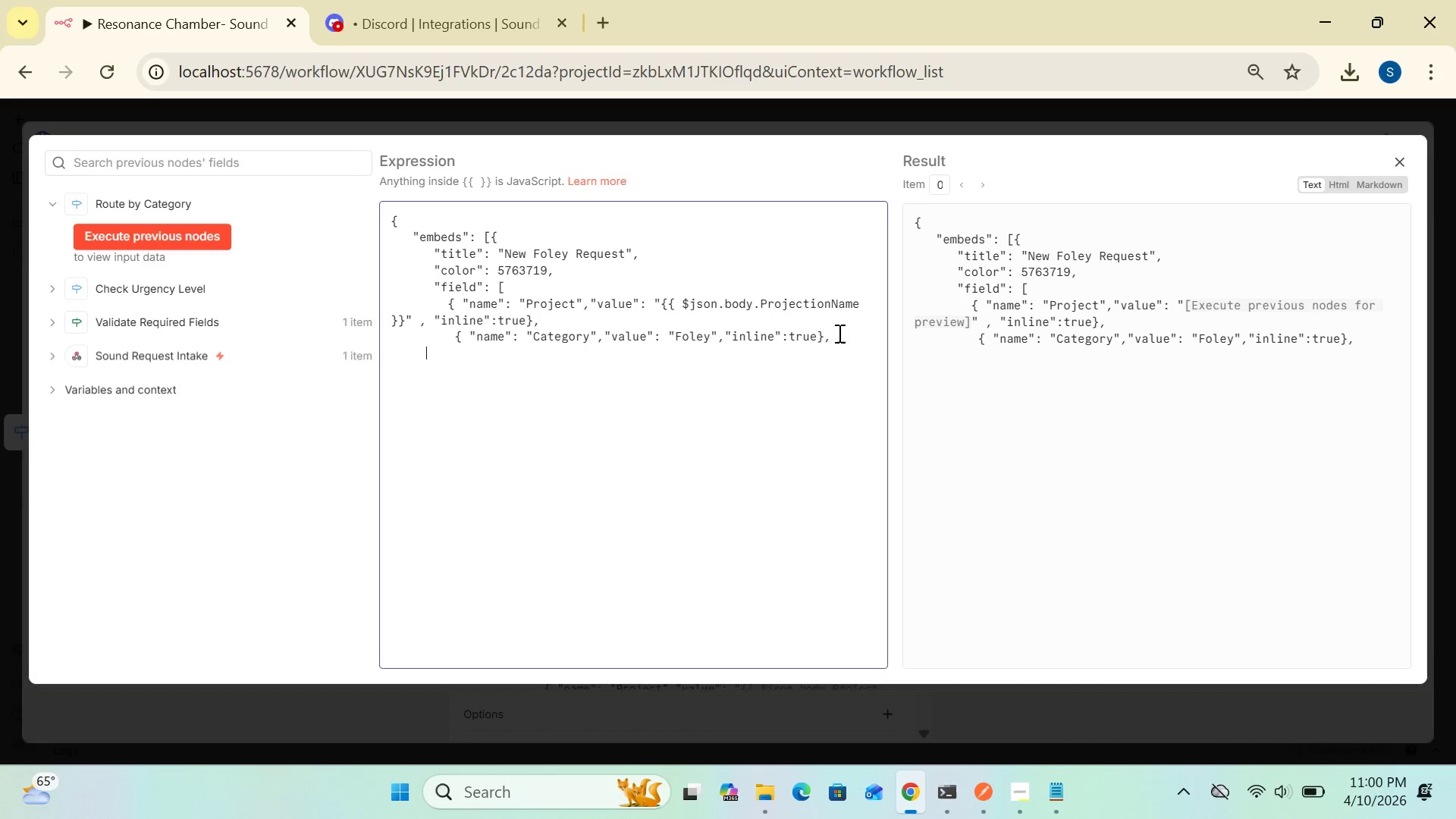 
key(Space)
 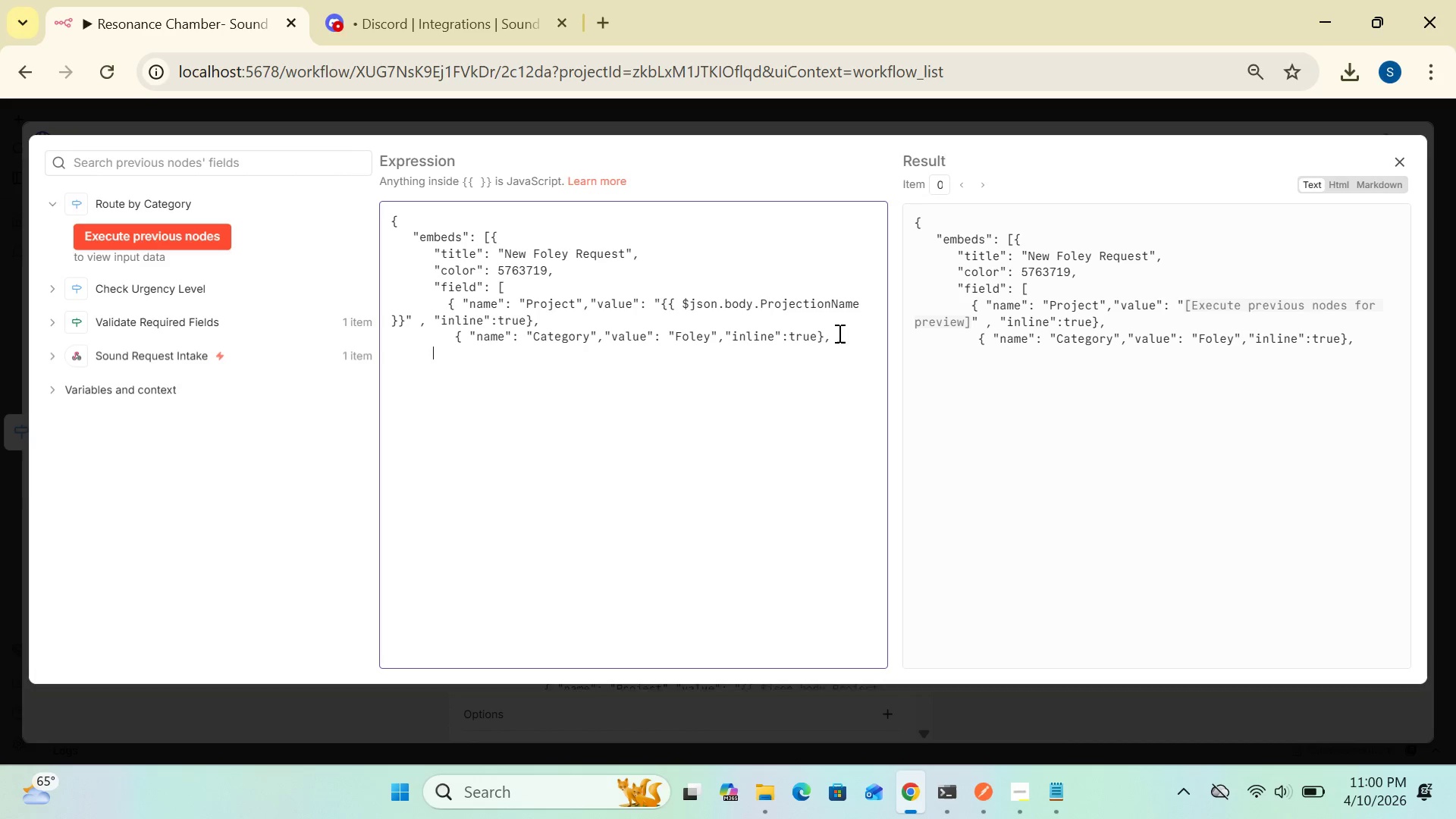 
key(Space)
 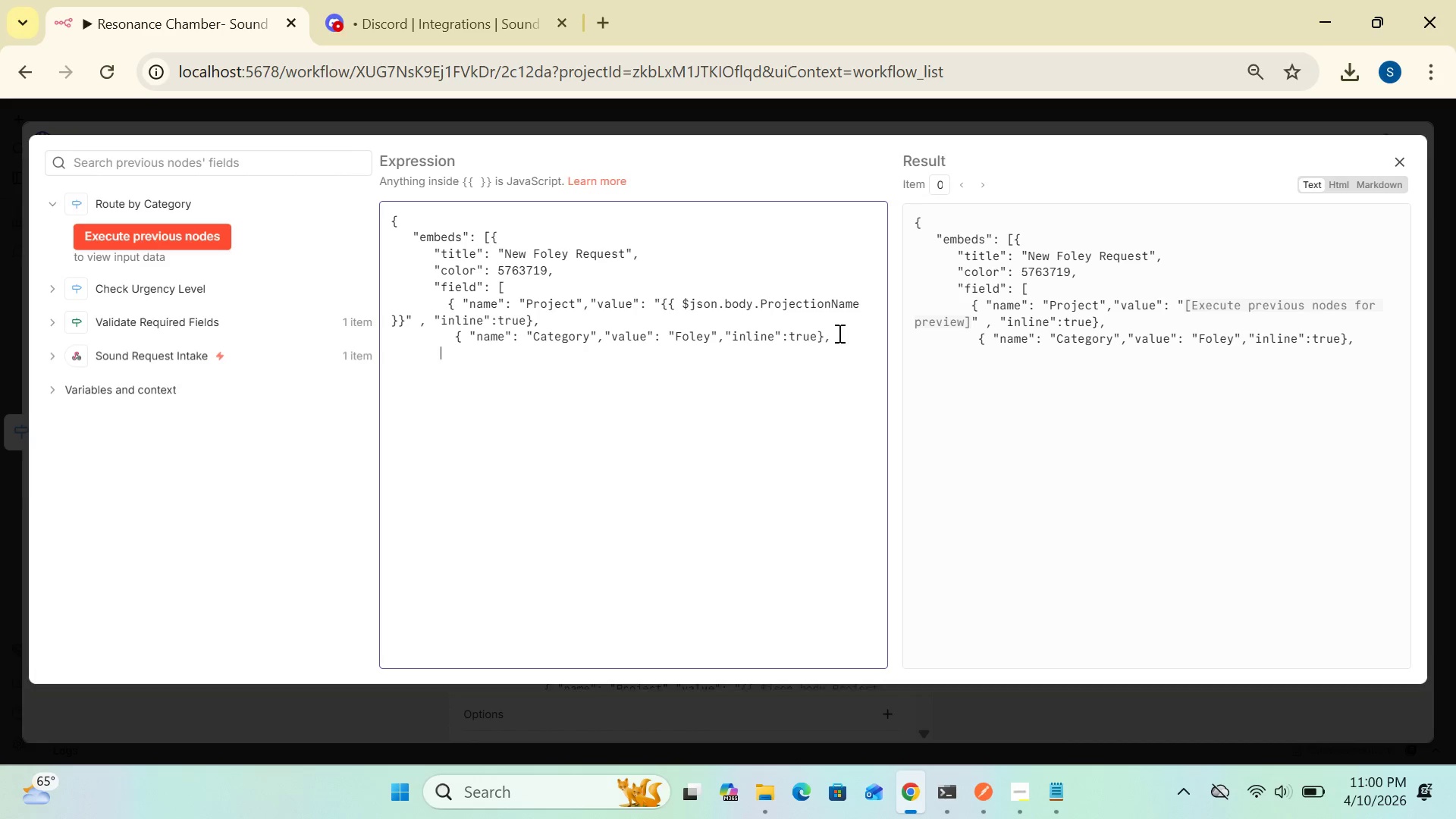 
key(Space)
 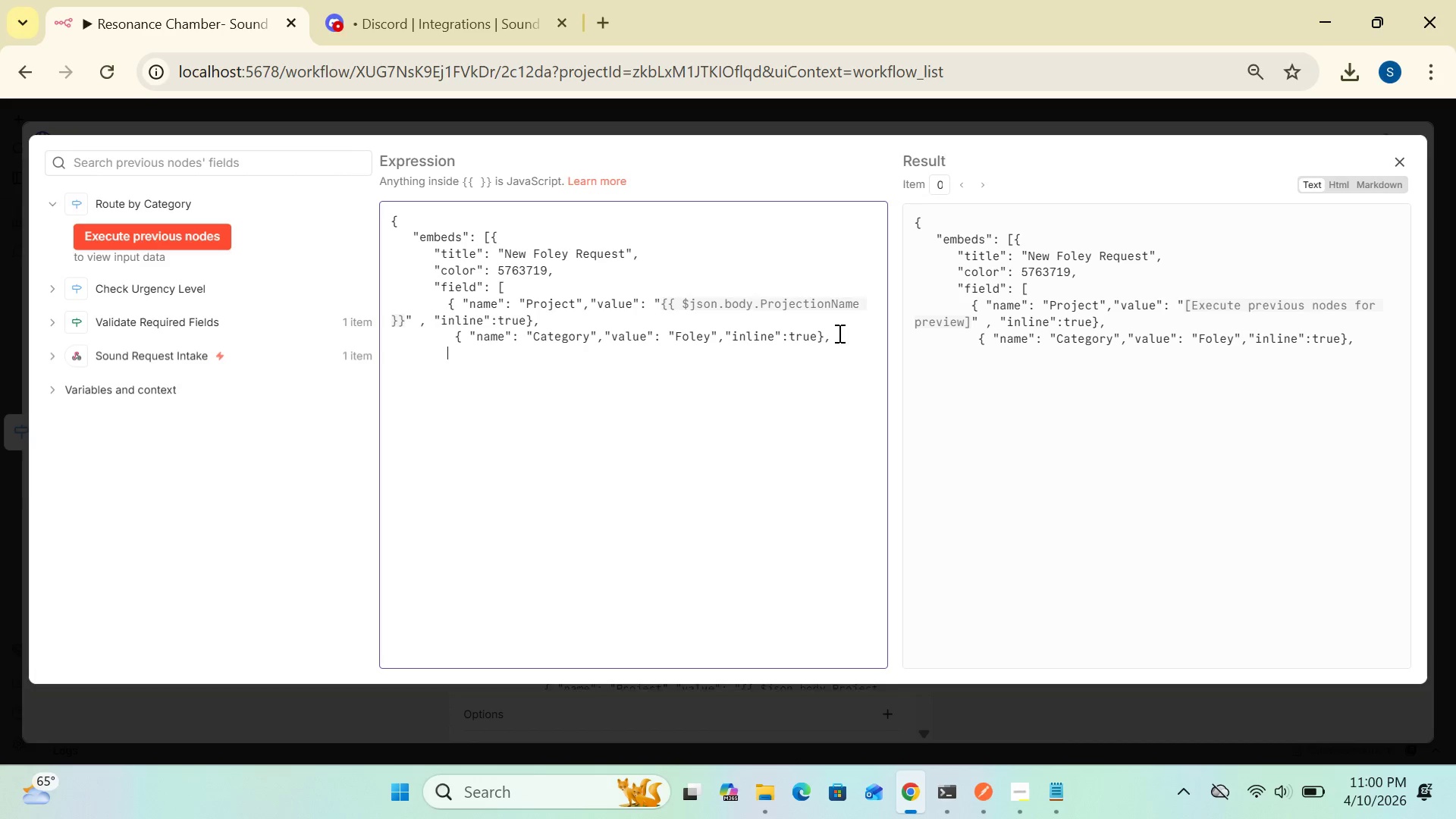 
key(Space)
 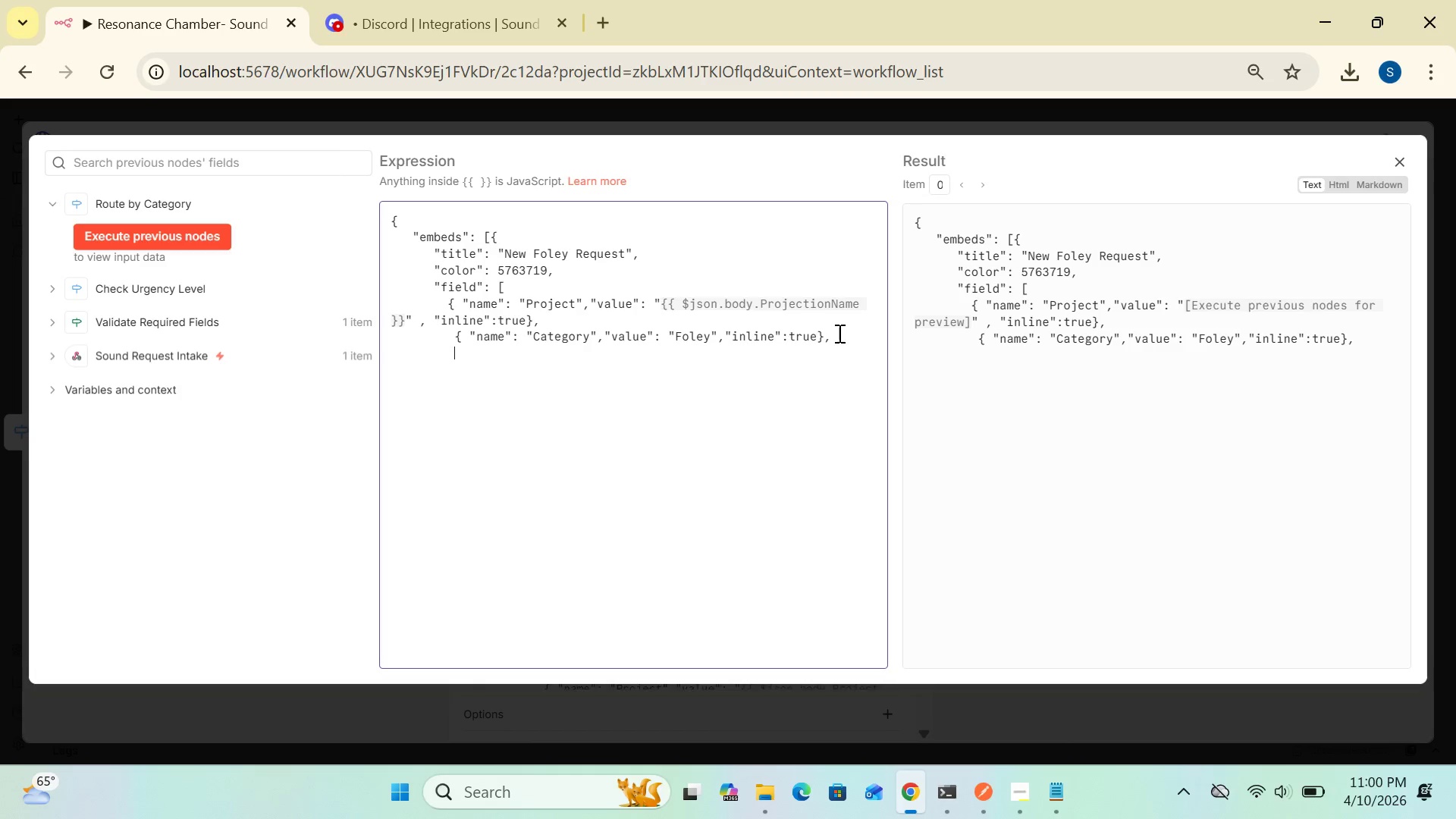 
key(Control+V)
 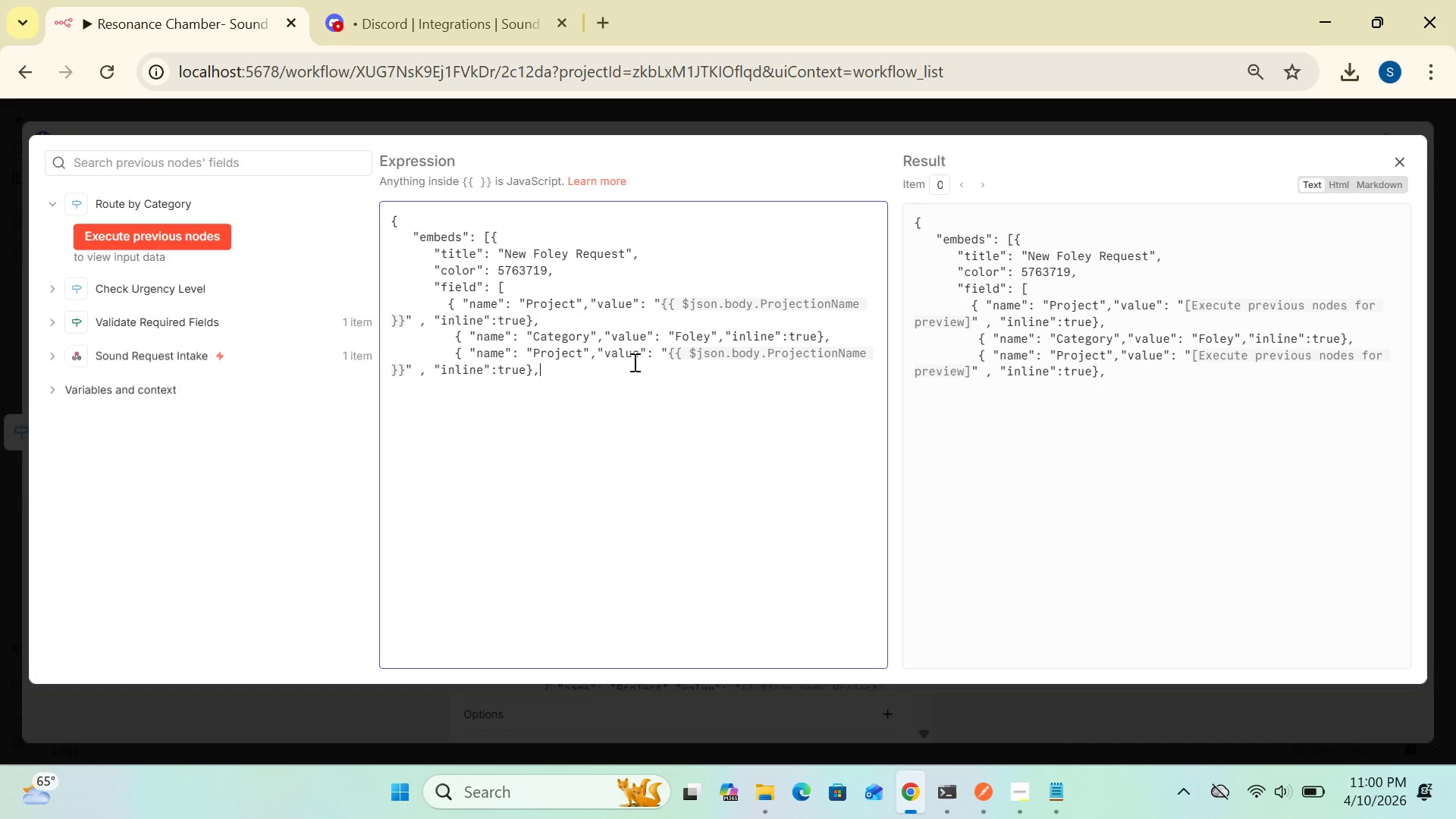 
left_click([581, 352])
 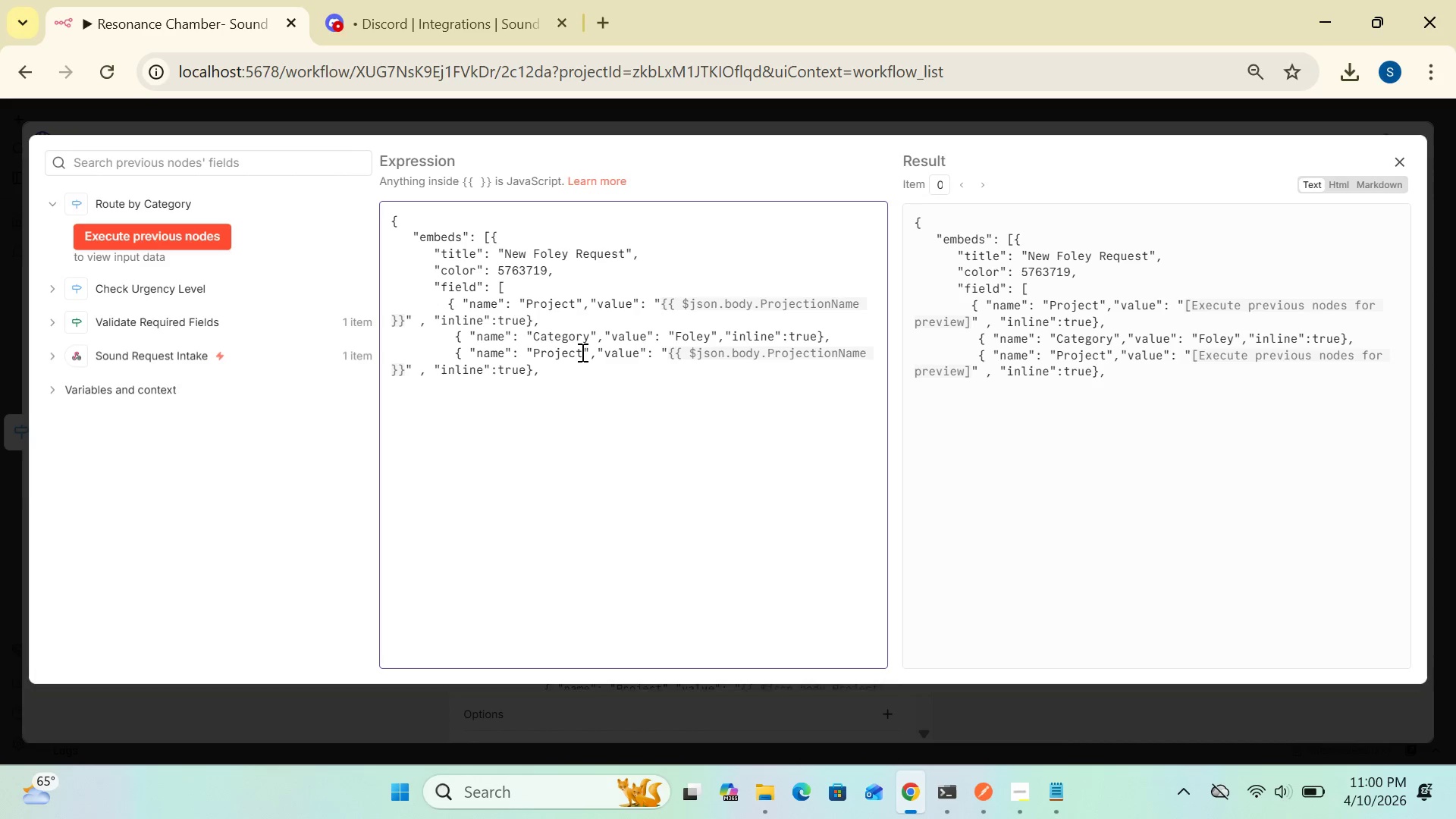 
key(Backspace)
key(Backspace)
key(Backspace)
key(Backspace)
key(Backspace)
key(Backspace)
key(Backspace)
type(Deadline)
 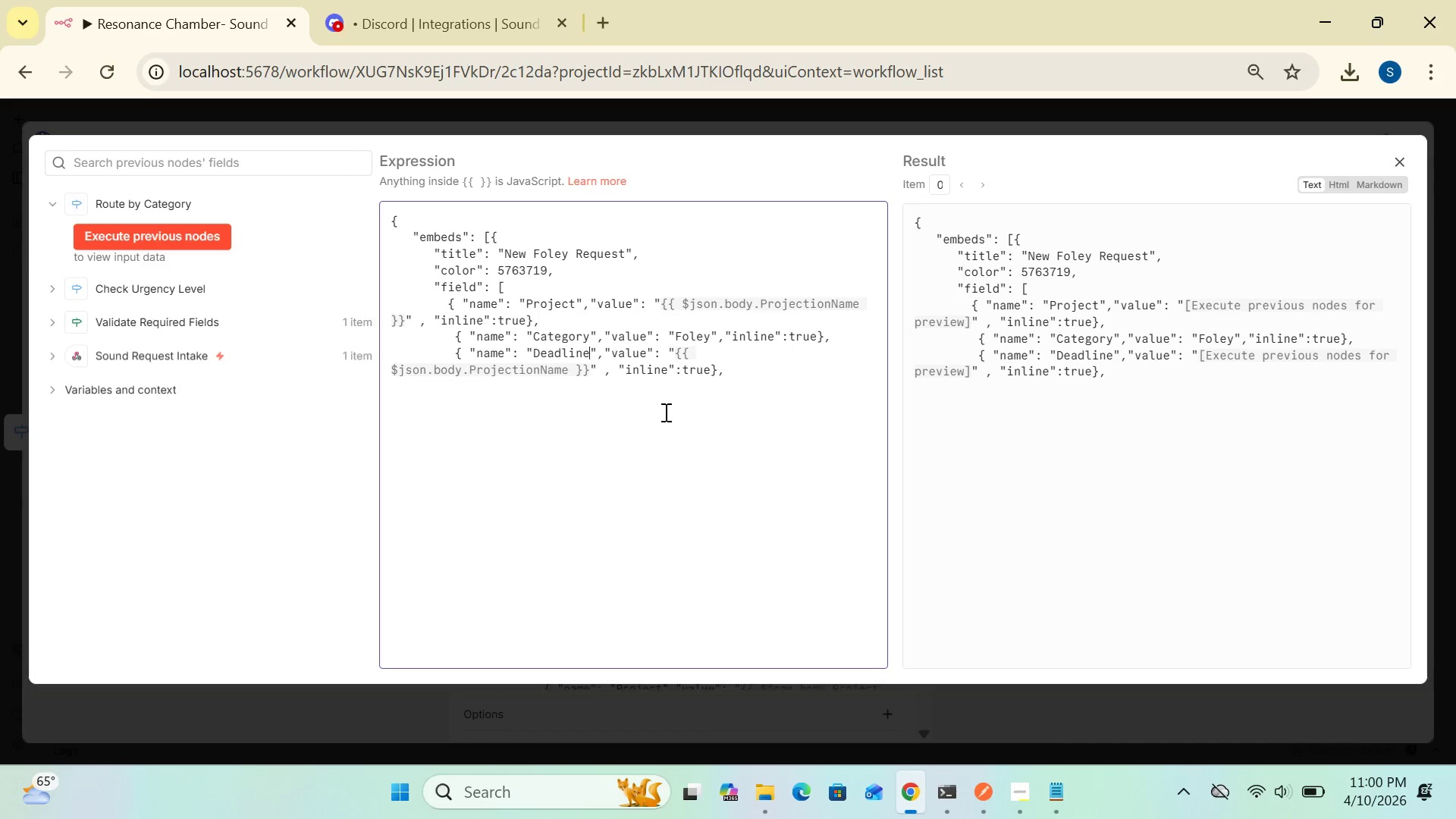 
wait(8.38)
 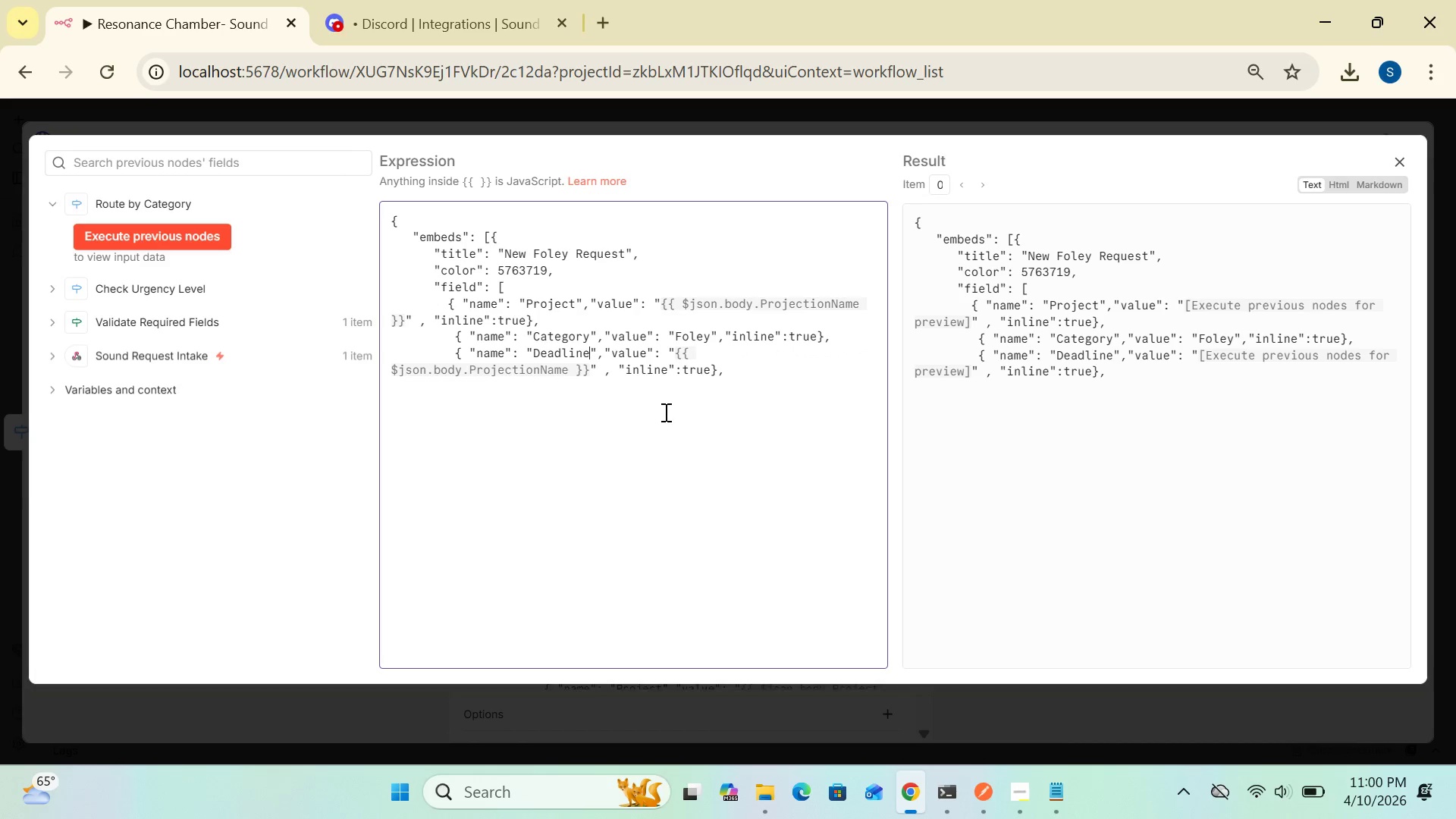 
left_click([593, 381])
 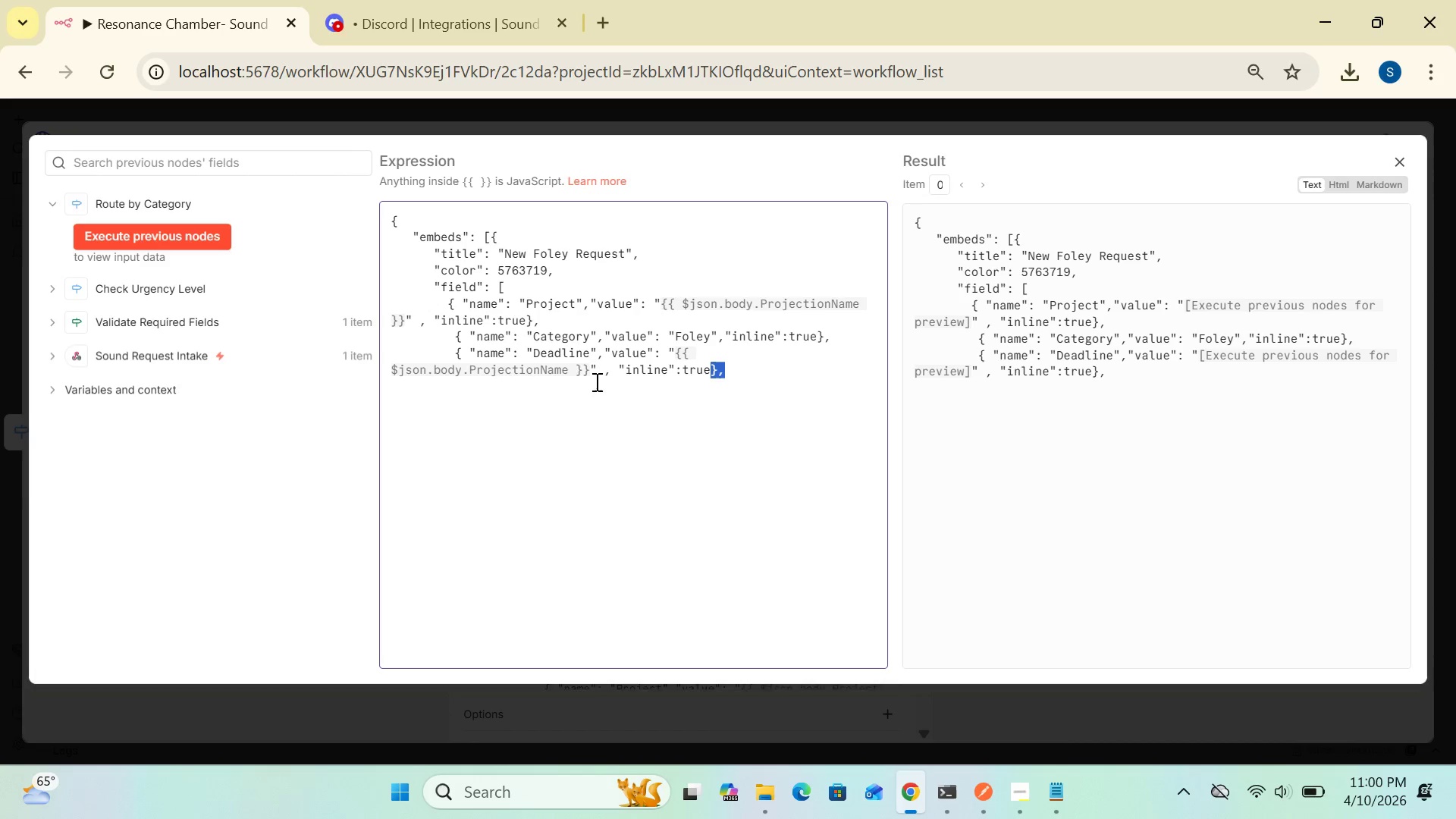 
left_click_drag(start_coordinate=[593, 381], to_coordinate=[565, 364])
 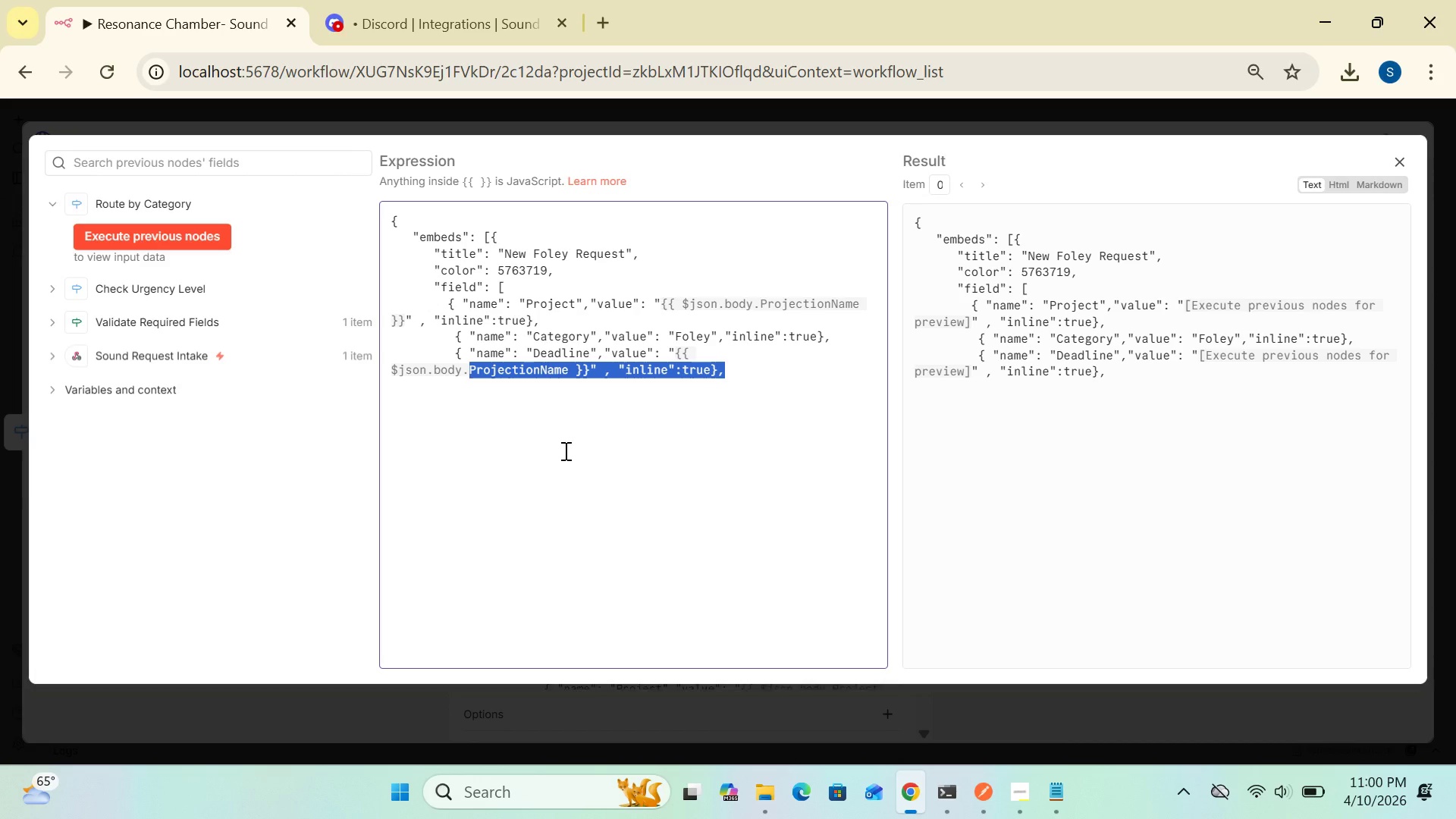 
left_click([564, 450])
 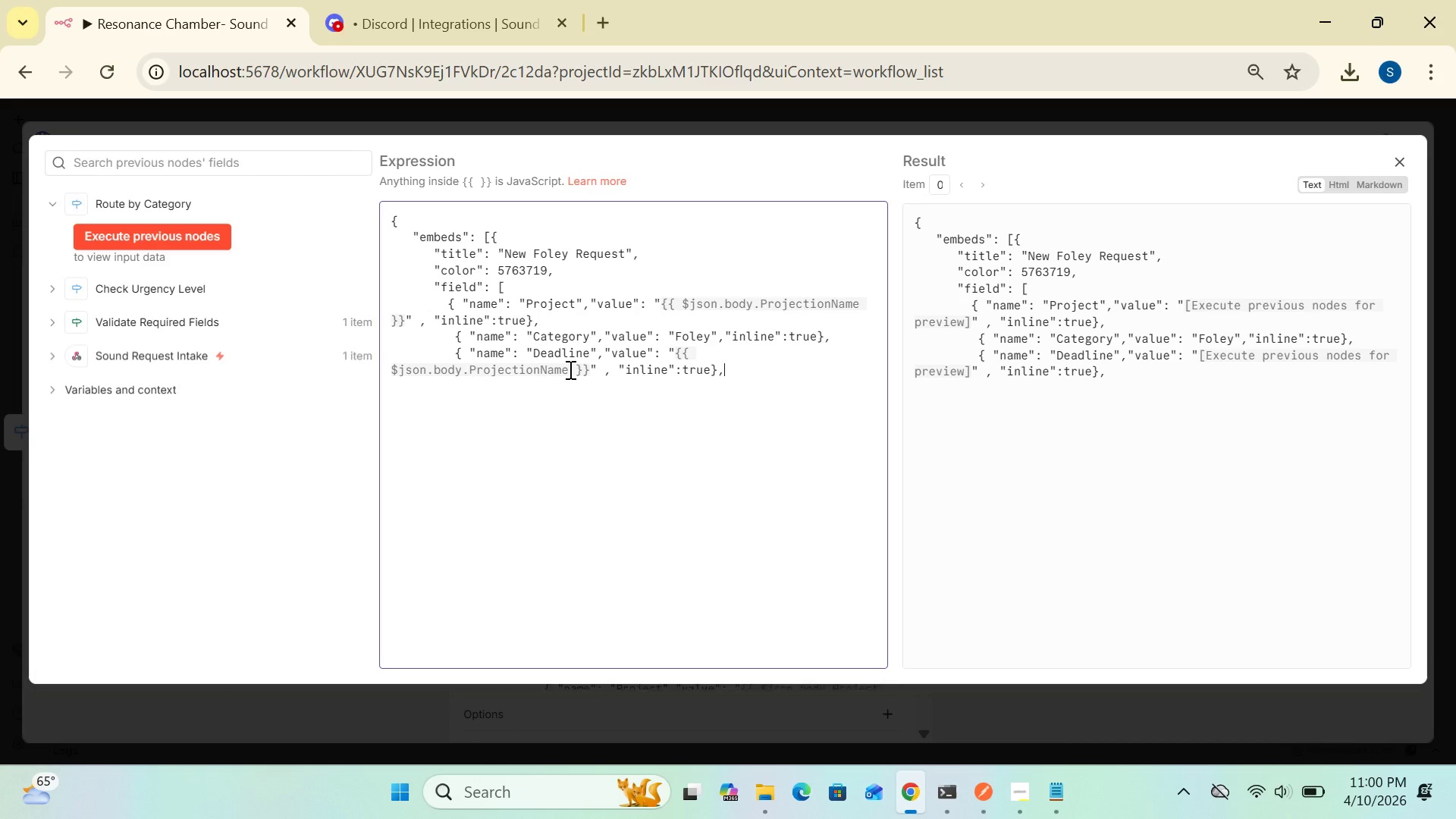 
left_click([569, 369])
 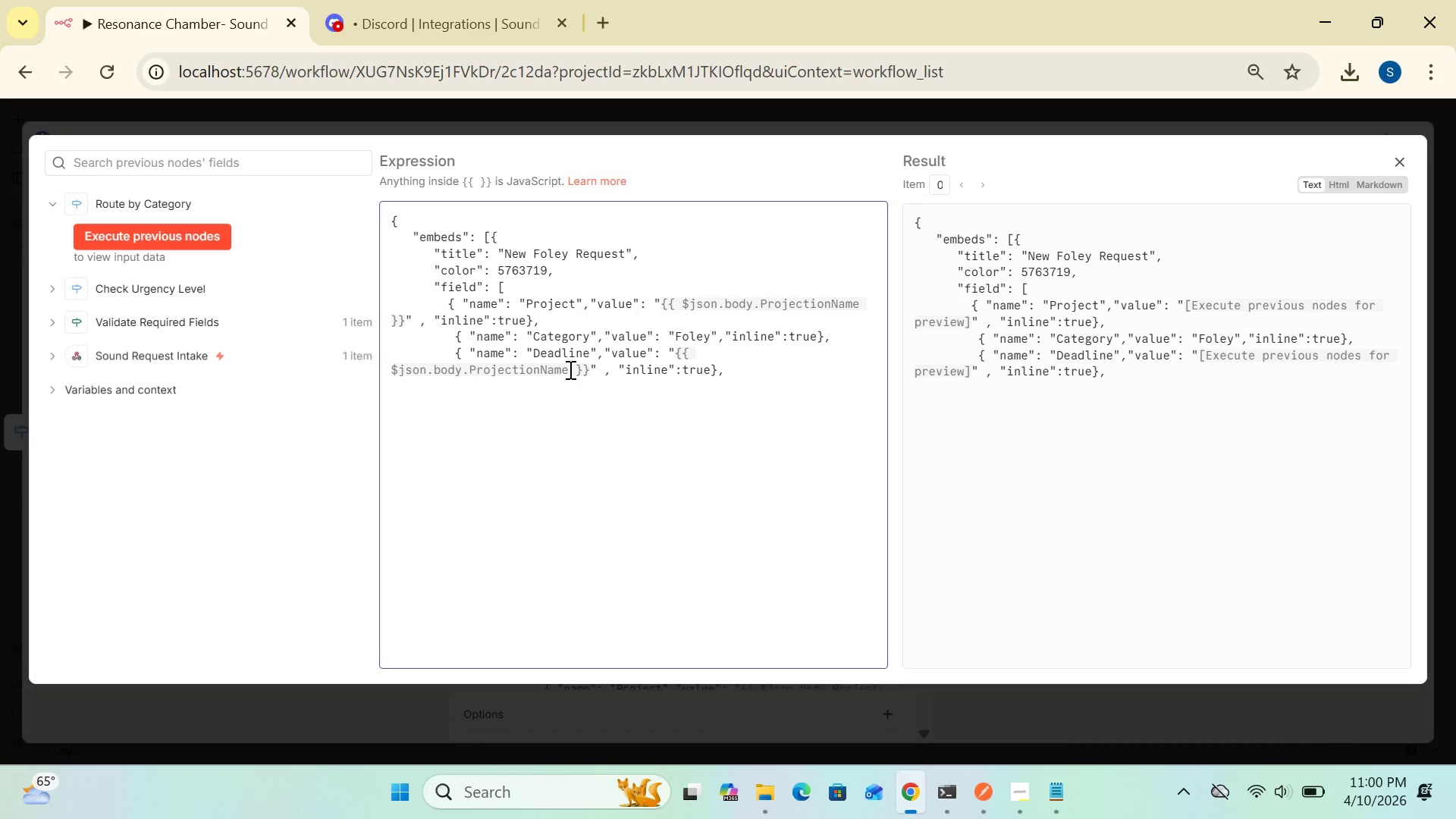 
key(Backspace)
key(Backspace)
key(Backspace)
key(Backspace)
key(Backspace)
key(Backspace)
key(Backspace)
key(Backspace)
key(Backspace)
key(Backspace)
key(Backspace)
key(Backspace)
key(Backspace)
key(Backspace)
type(Deadline)
 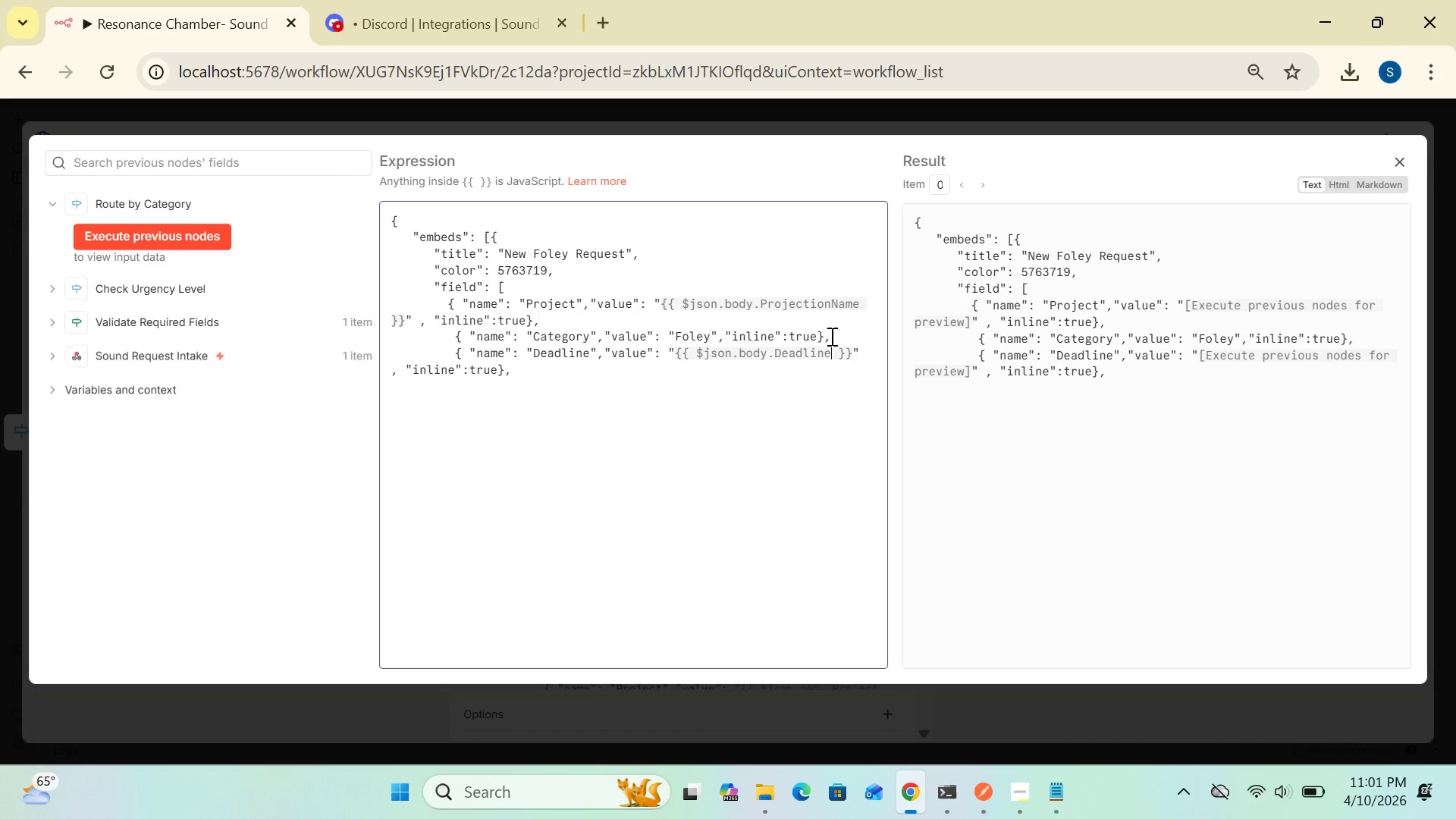 
wait(33.19)
 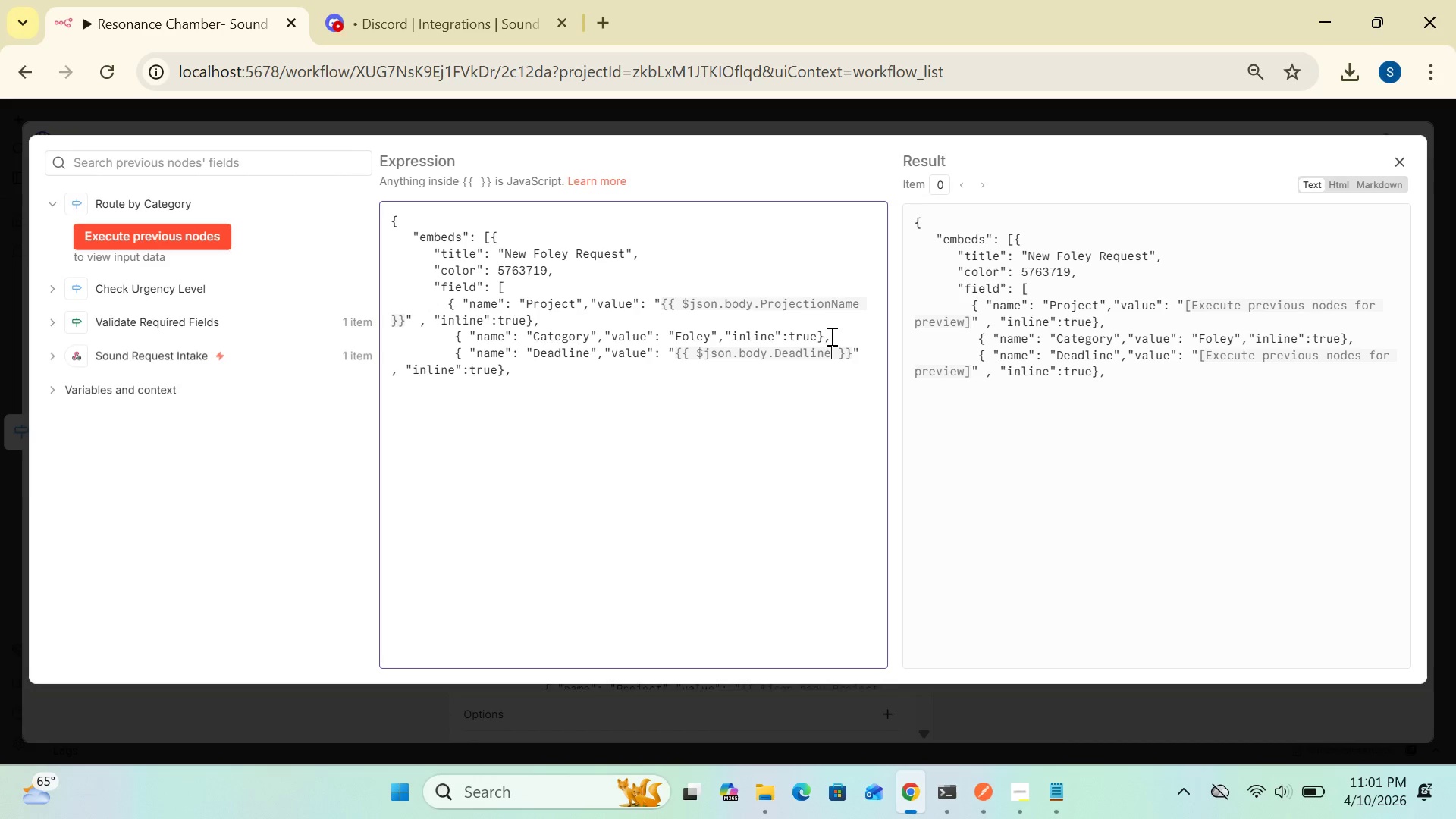 
left_click_drag(start_coordinate=[824, 336], to_coordinate=[450, 337])
 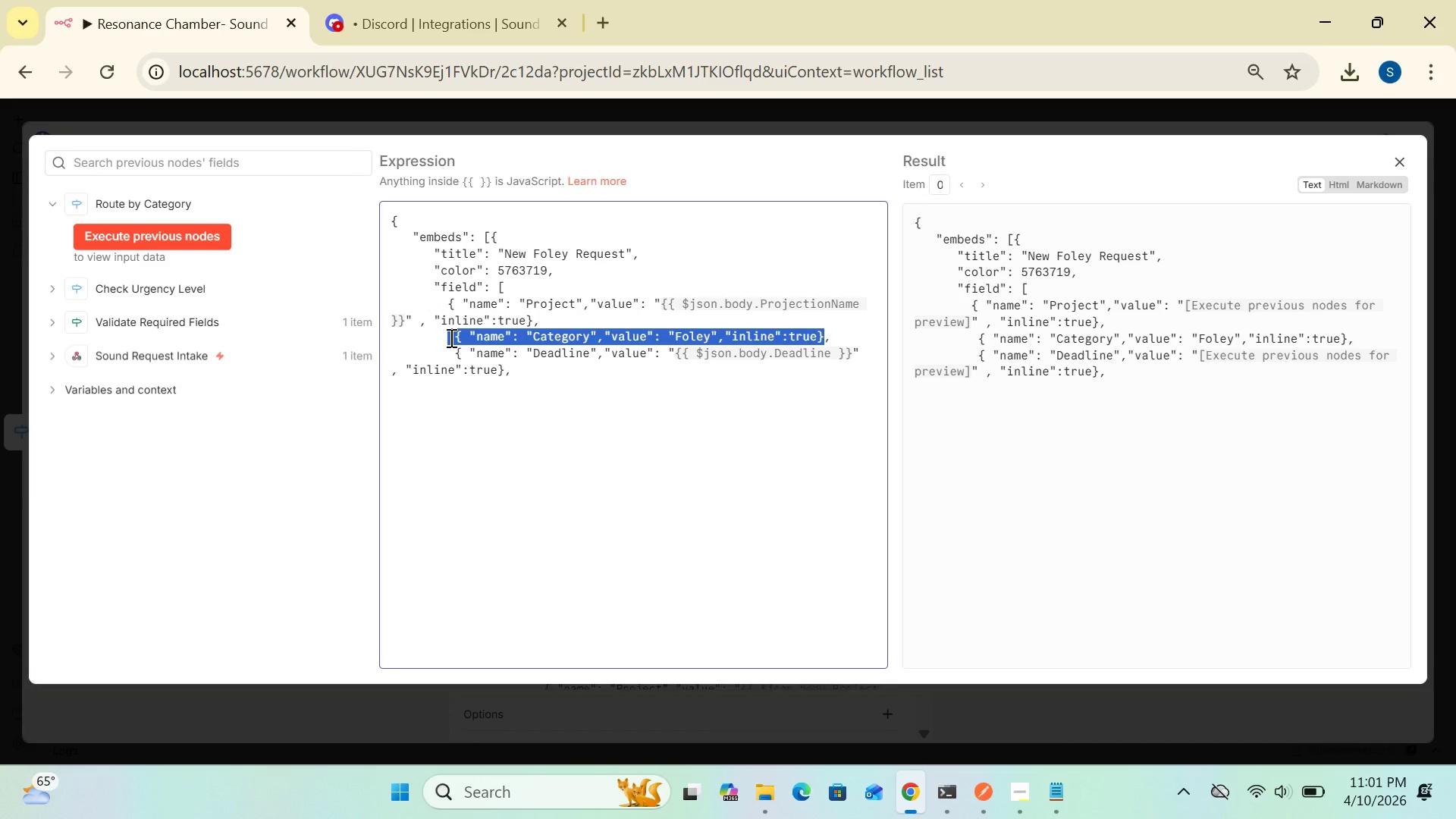 
key(Control+C)
 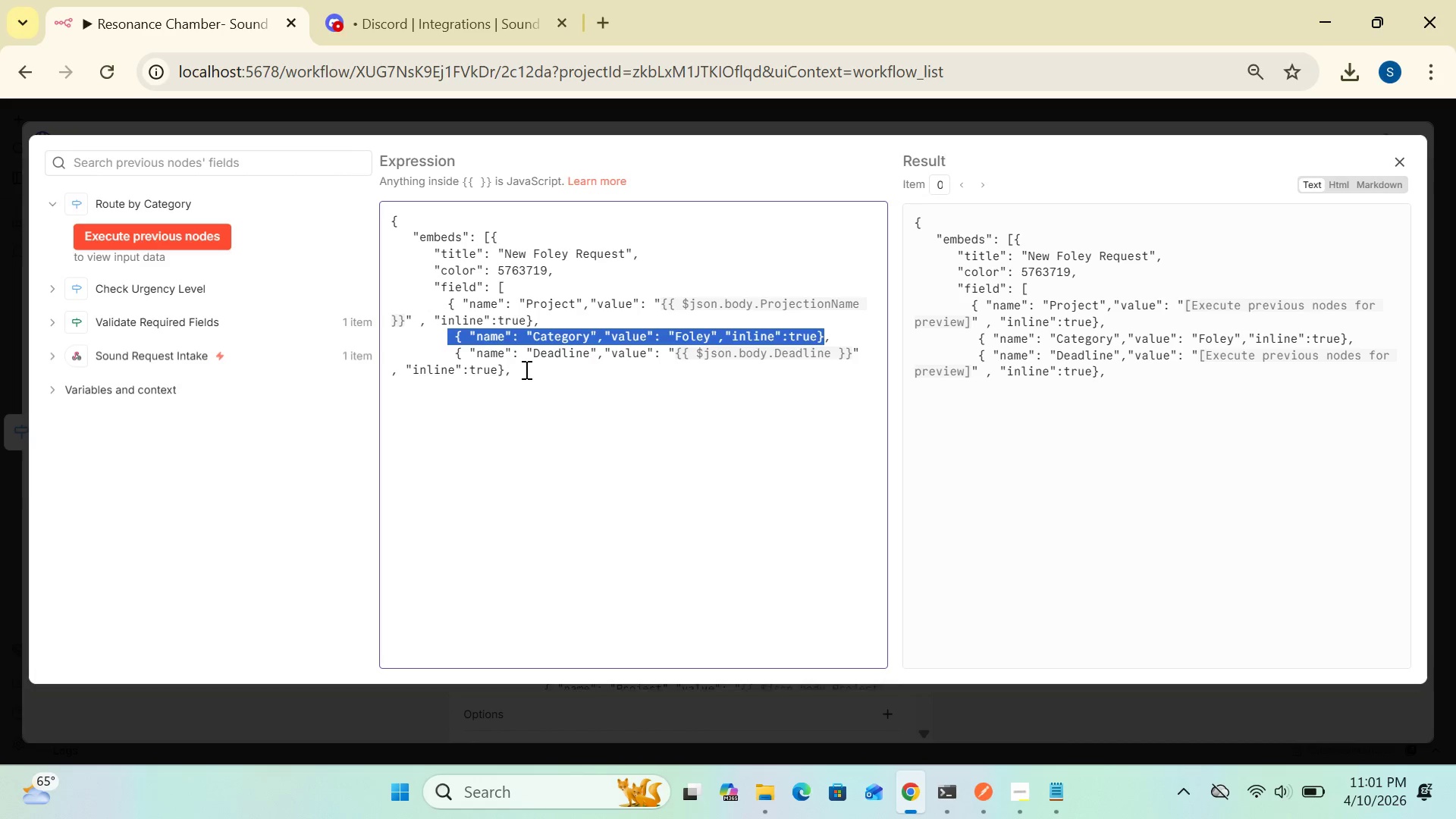 
left_click([522, 370])
 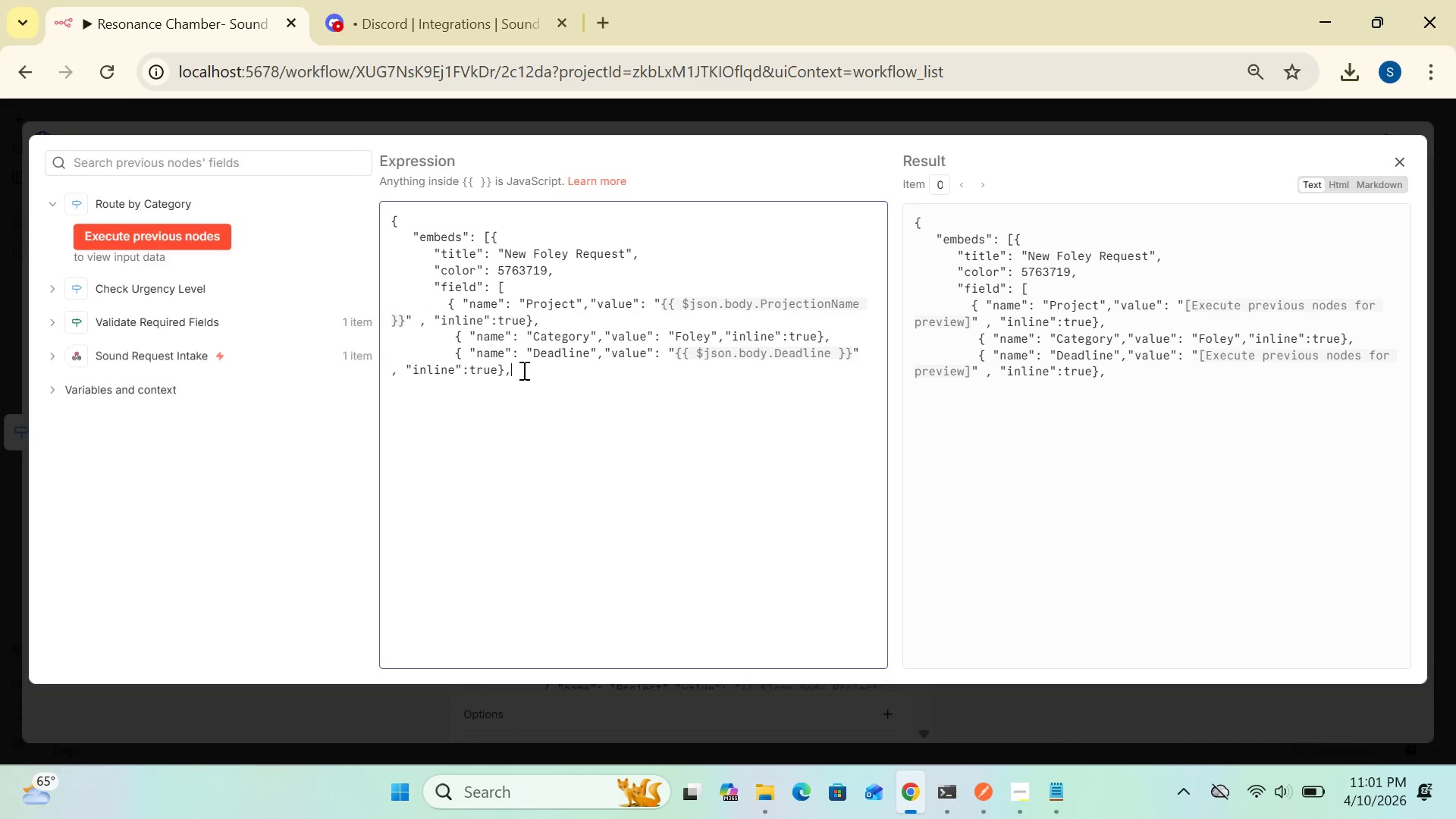 
key(Enter)
 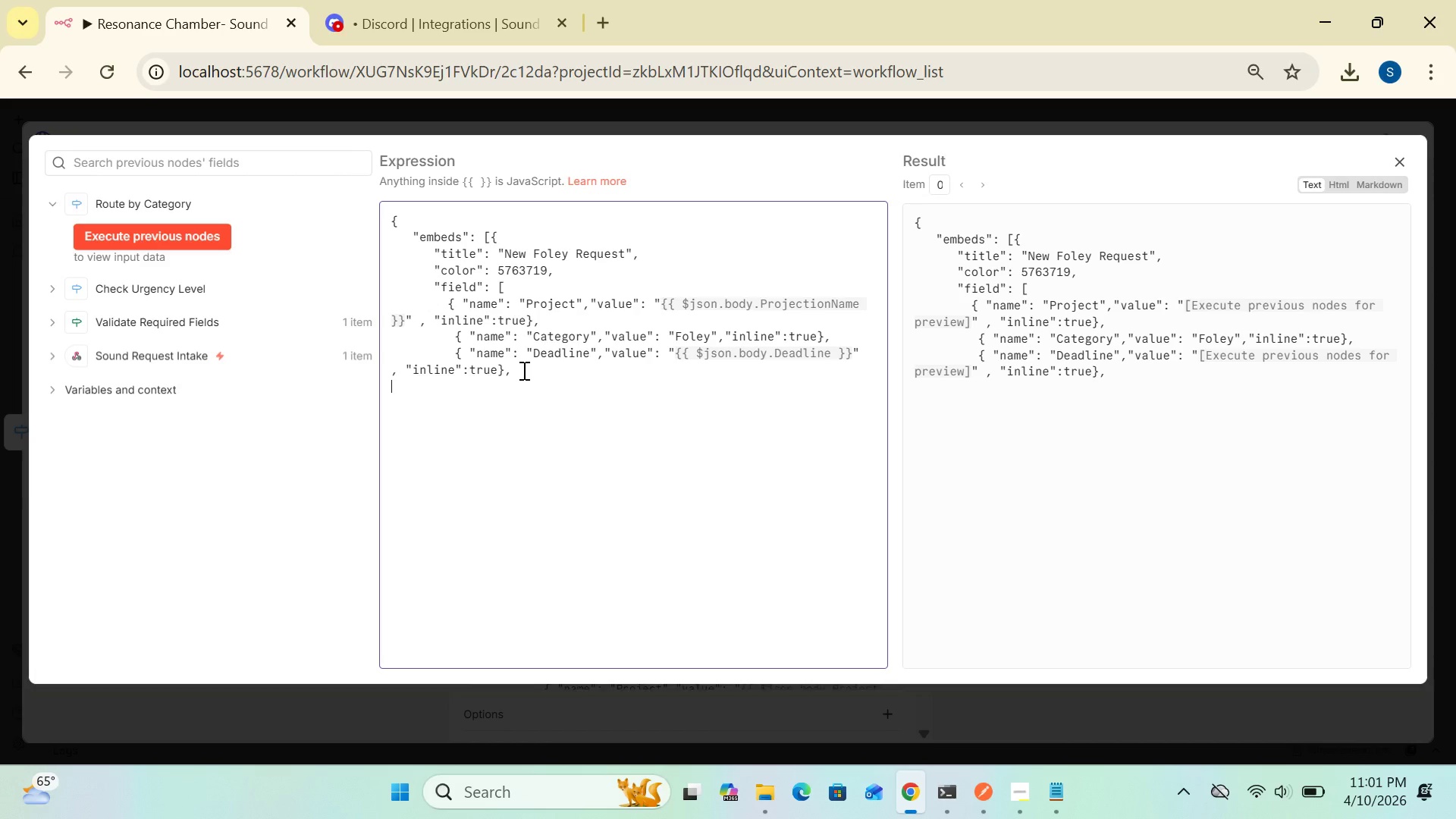 
key(Space)
 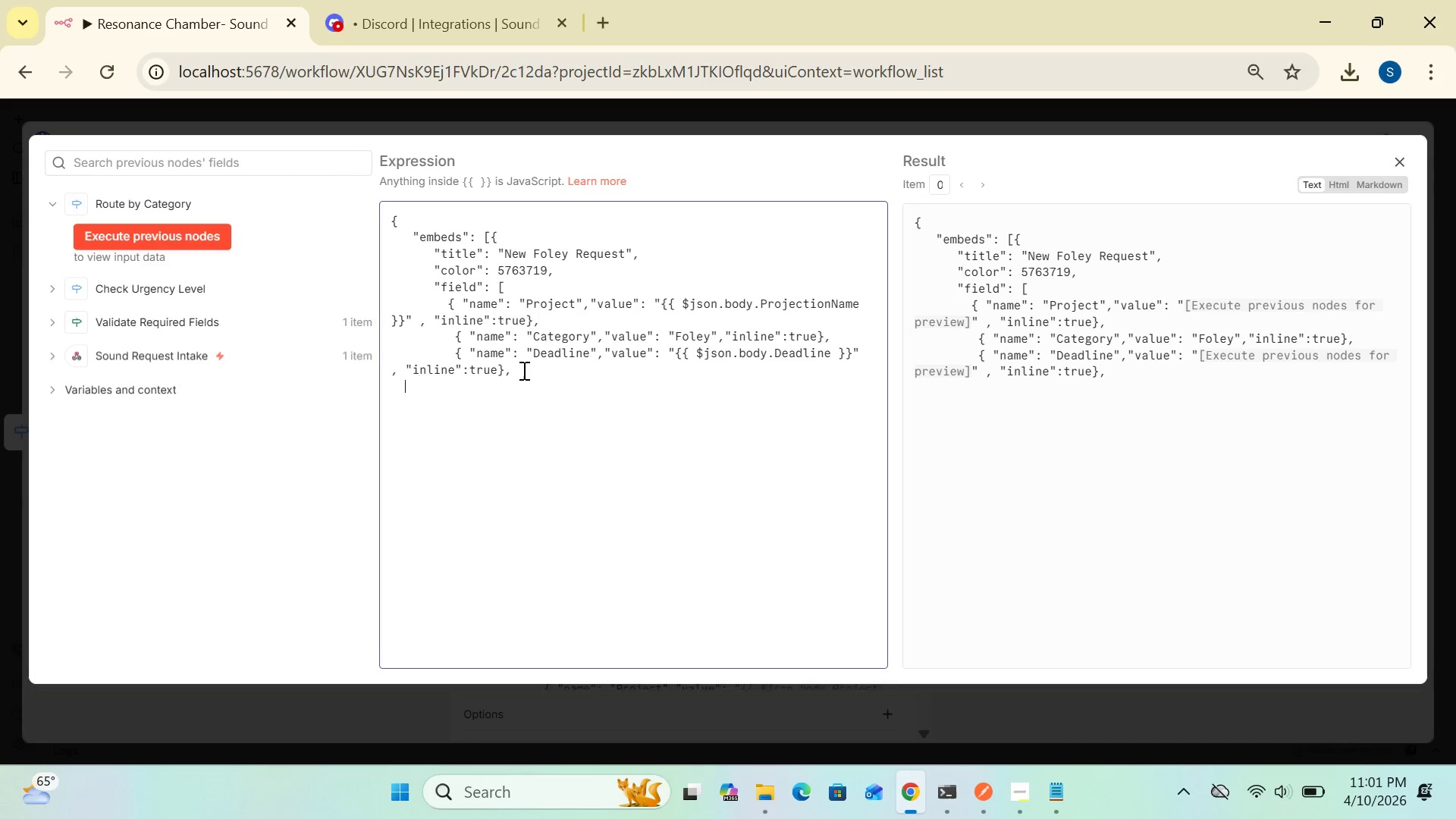 
key(Space)
 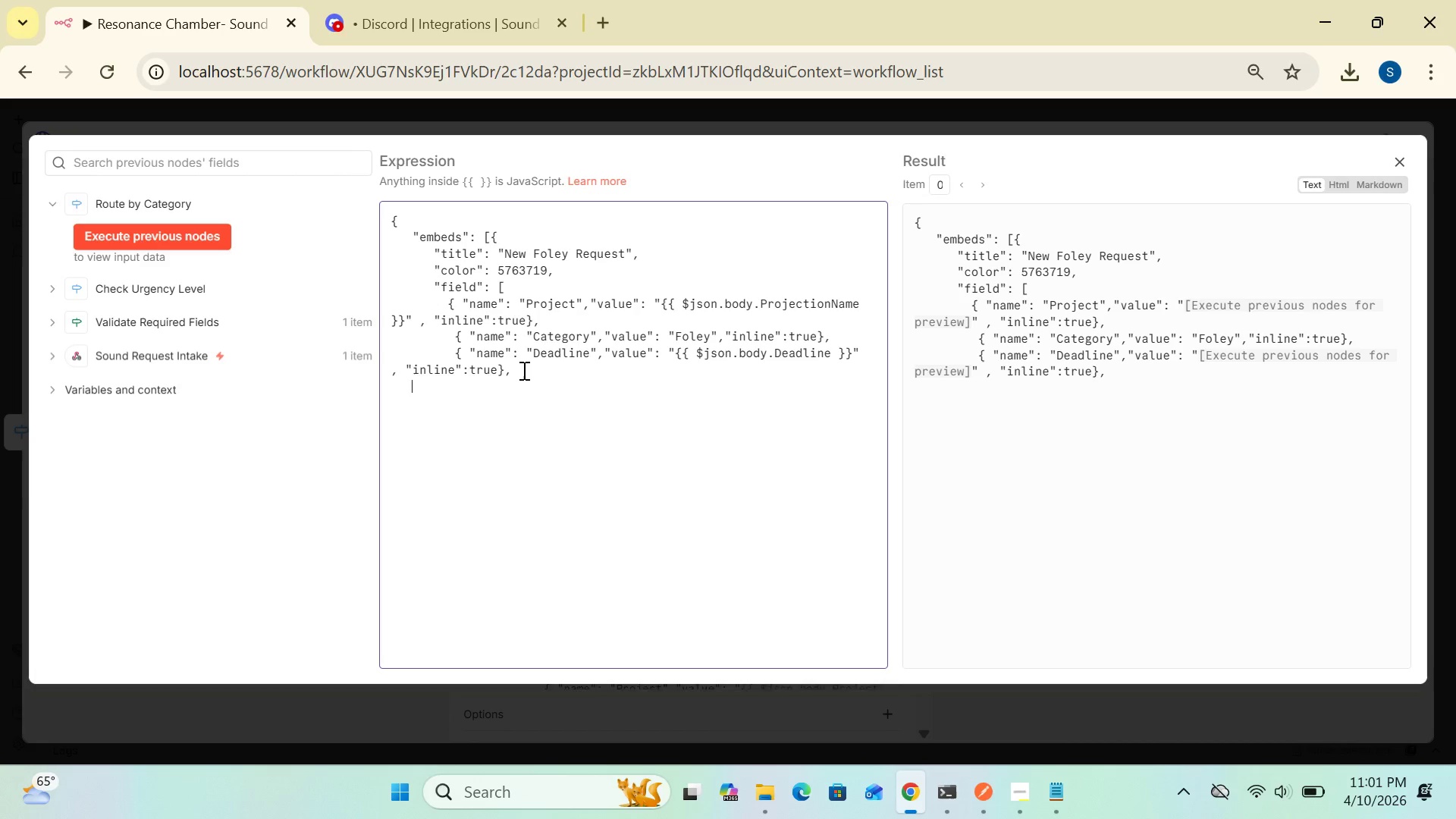 
key(Space)
 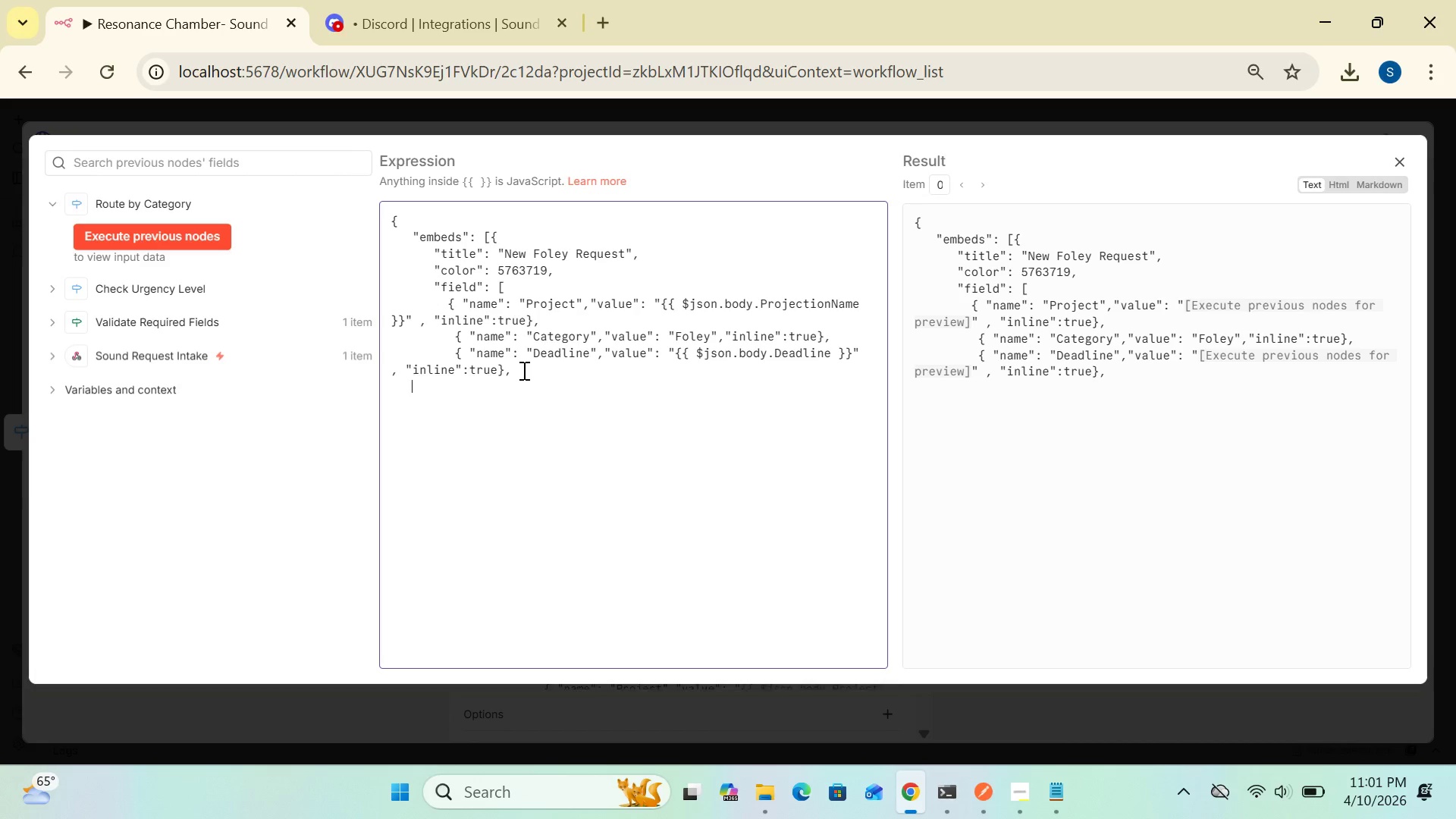 
key(Space)
 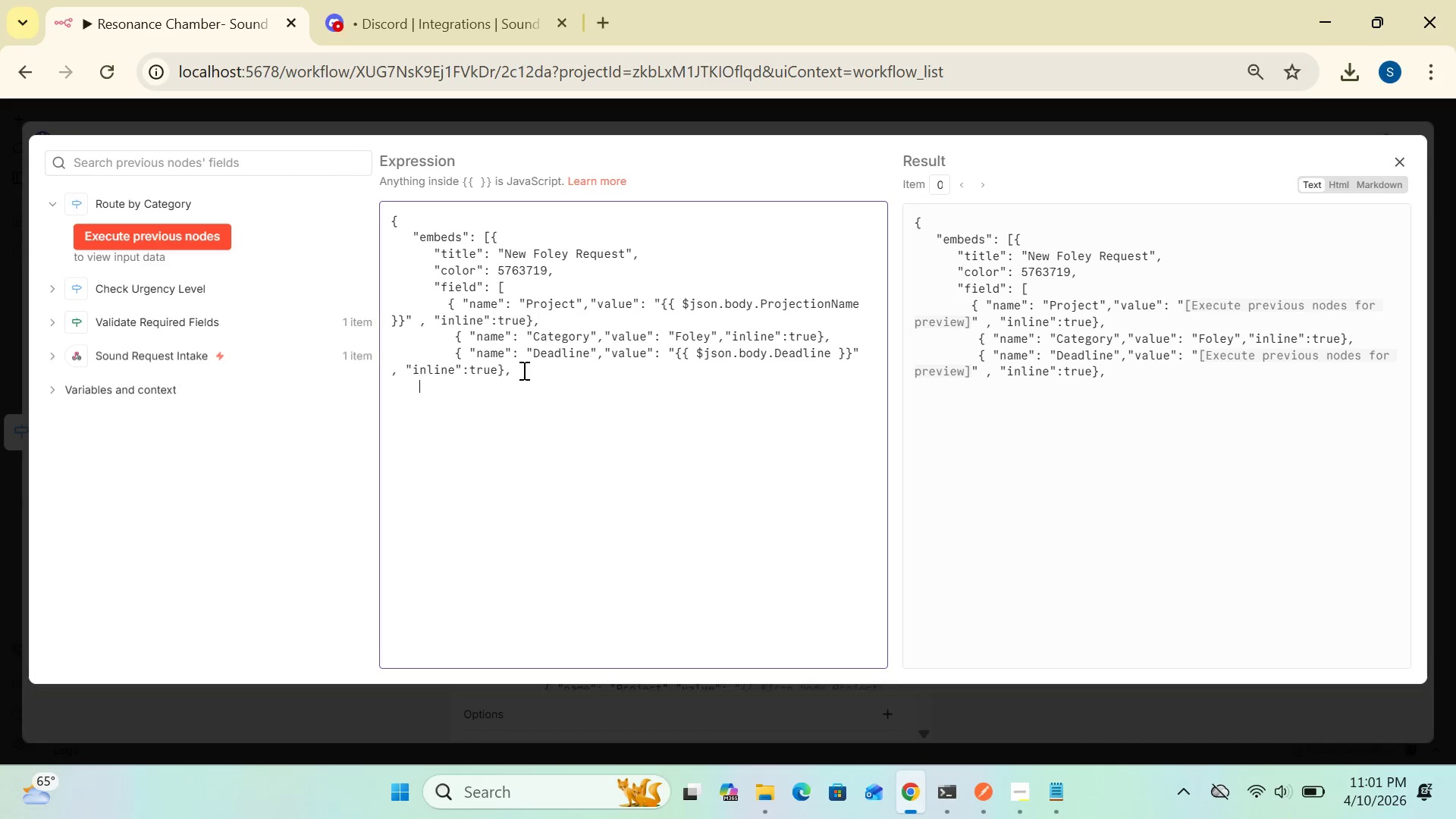 
key(Space)
 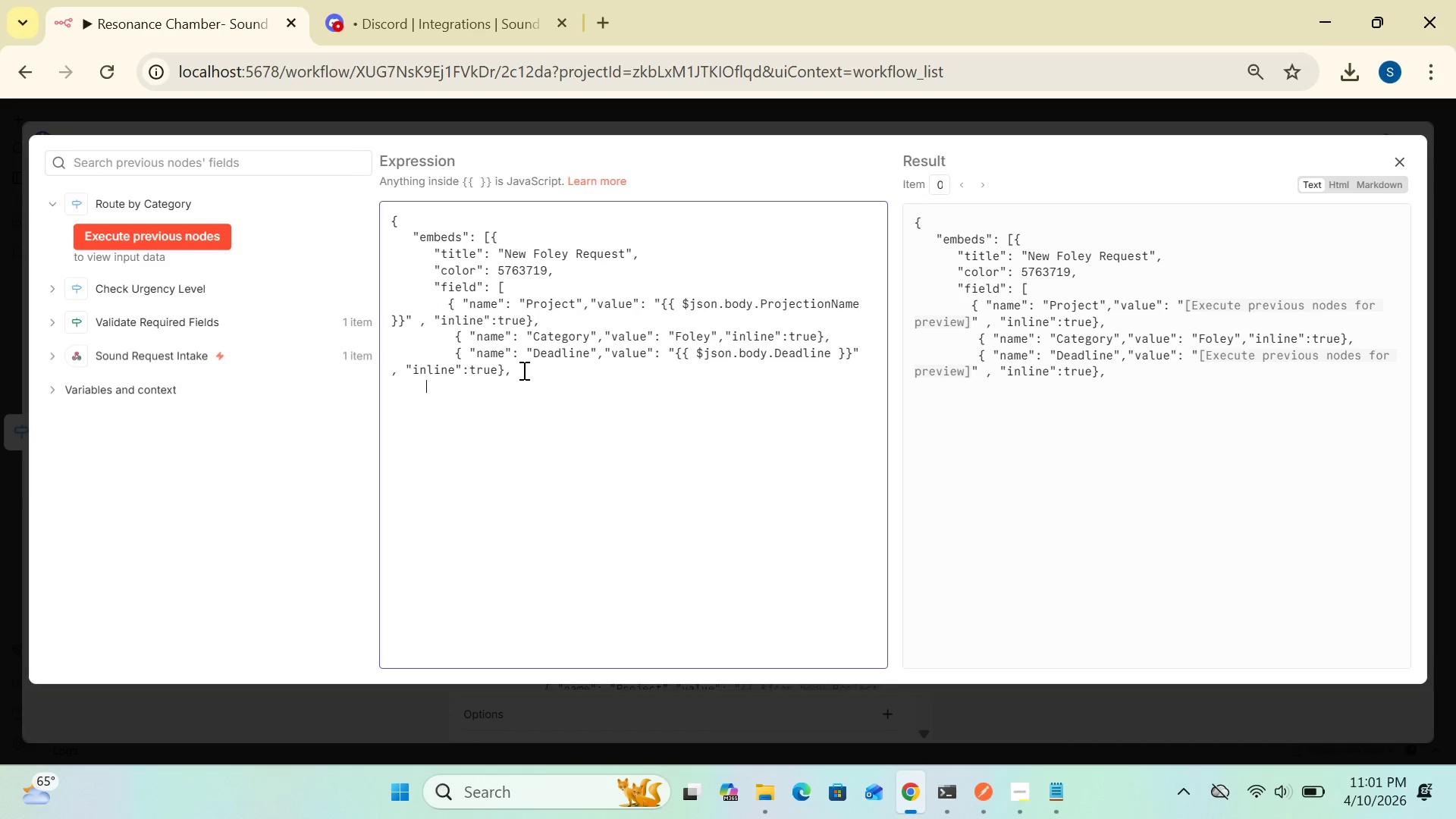 
key(Space)
 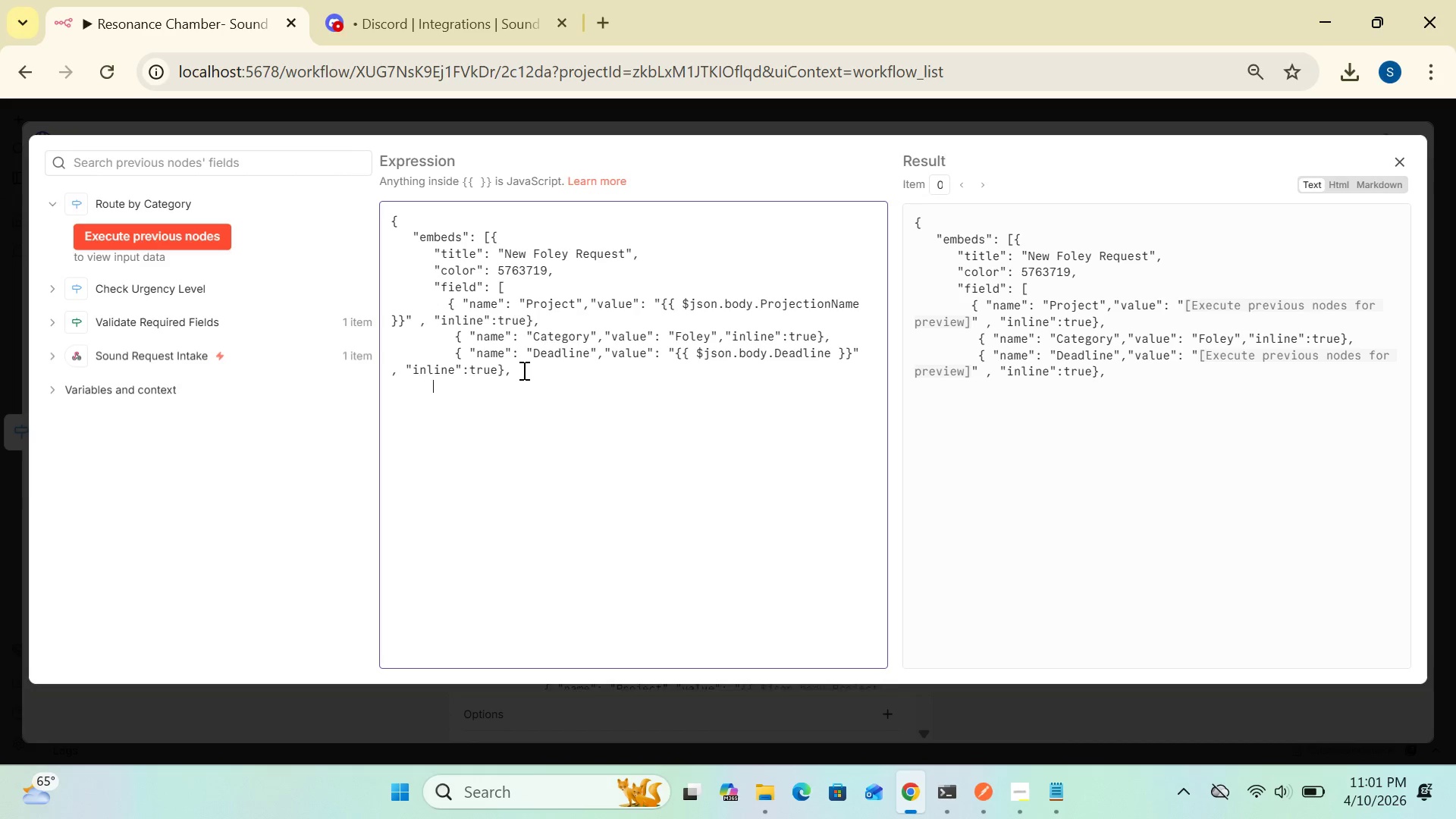 
key(Space)
 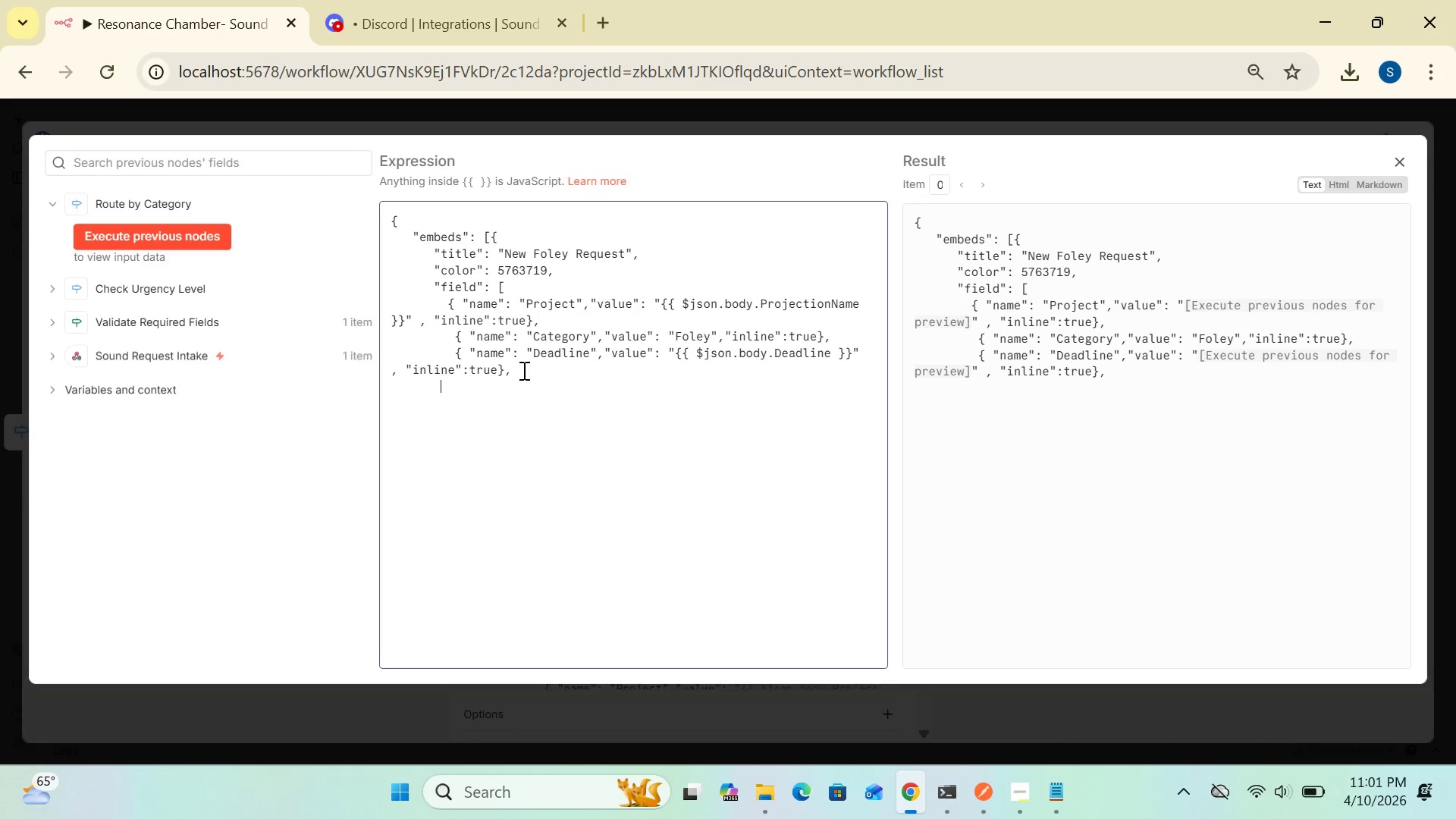 
key(Space)
 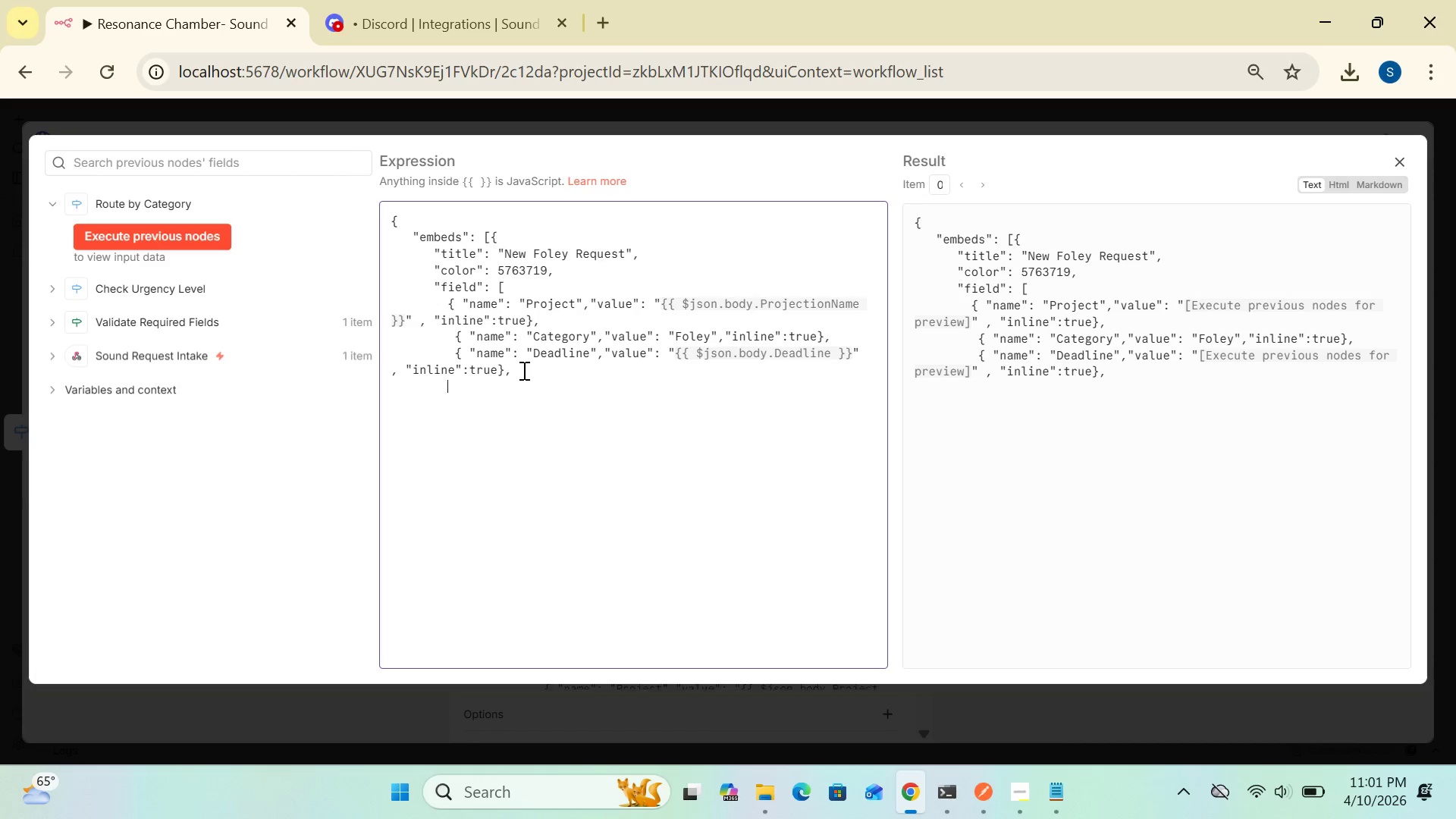 
key(Space)
 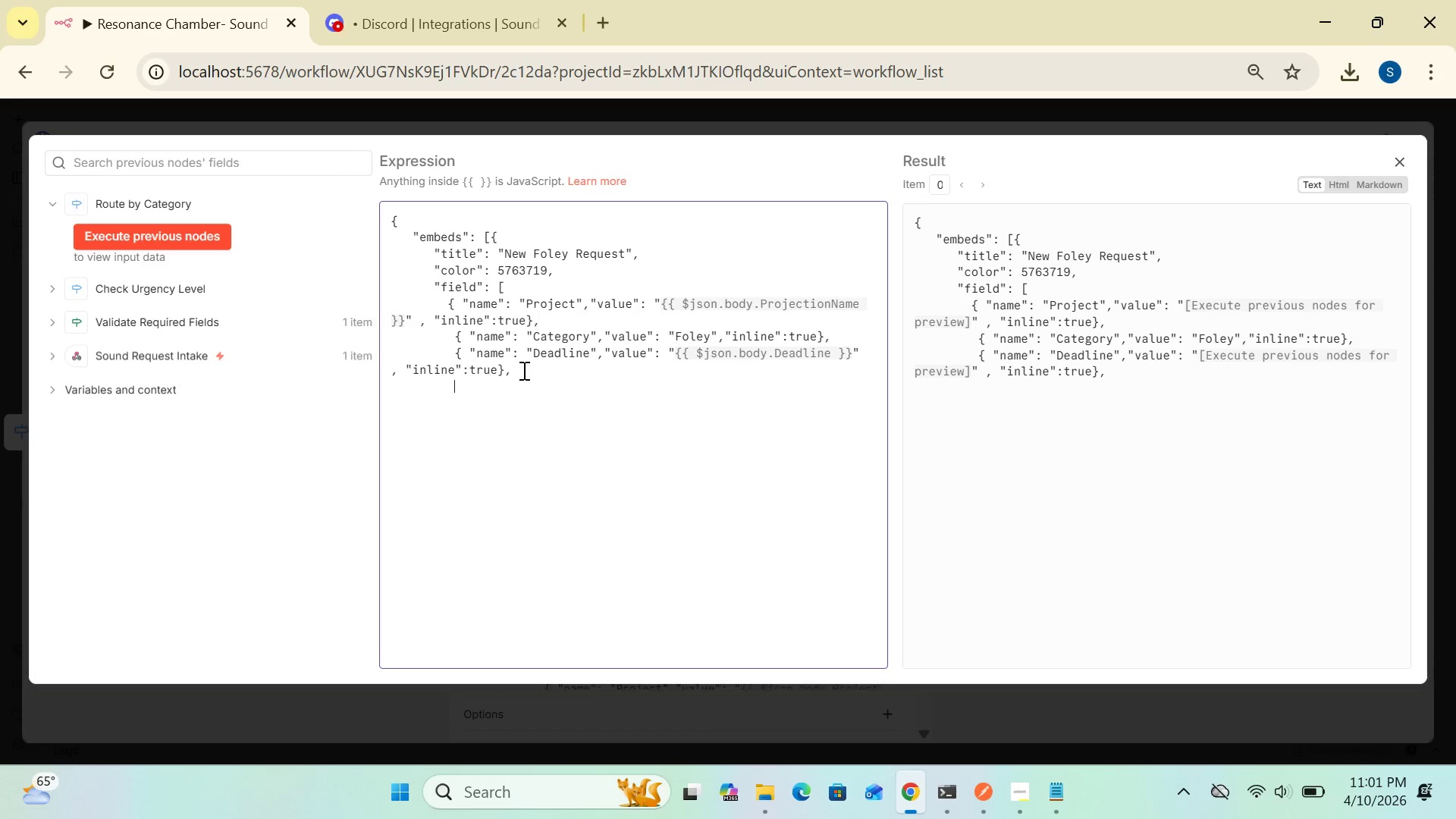 
key(Control+V)
 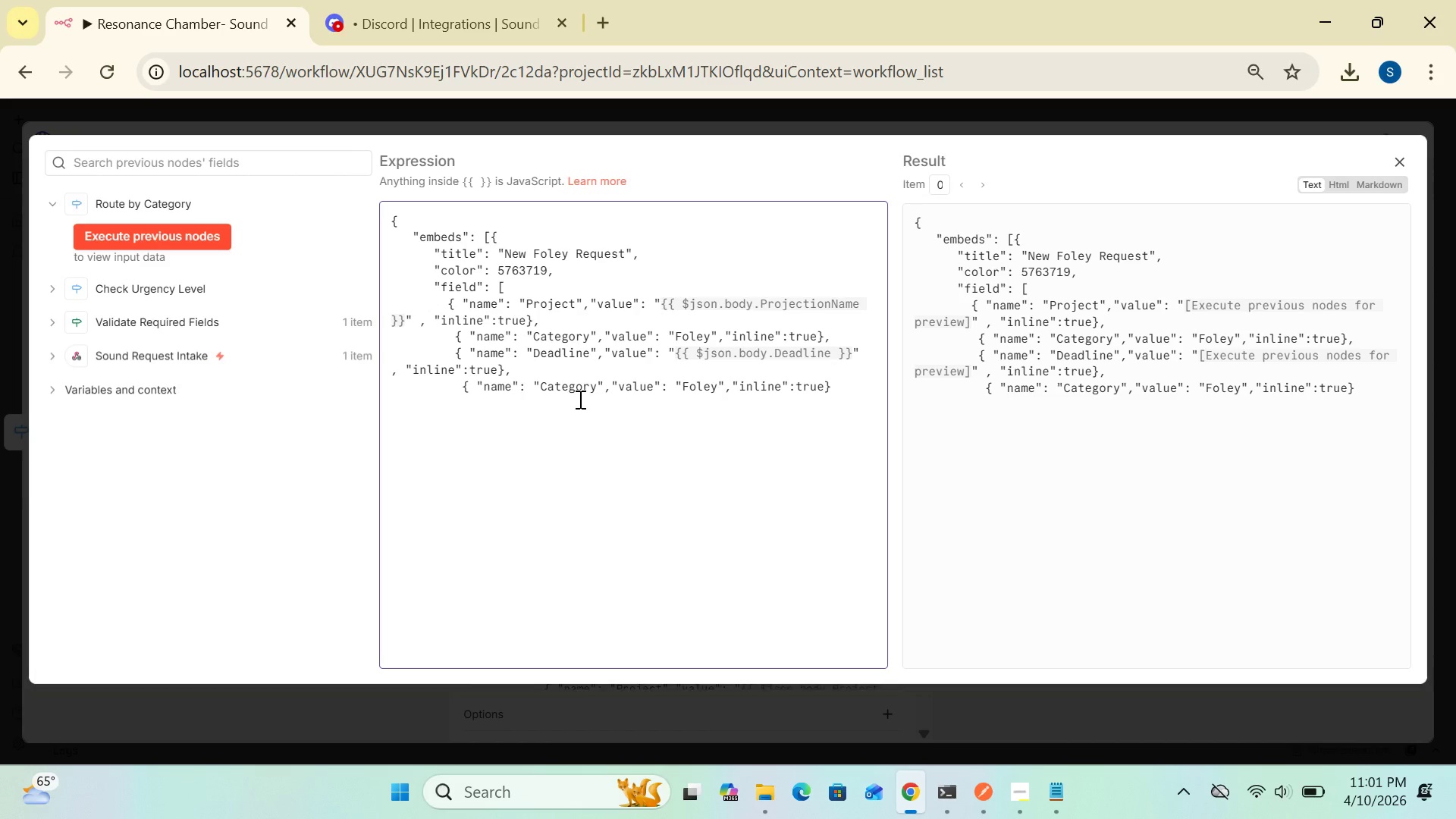 
wait(6.83)
 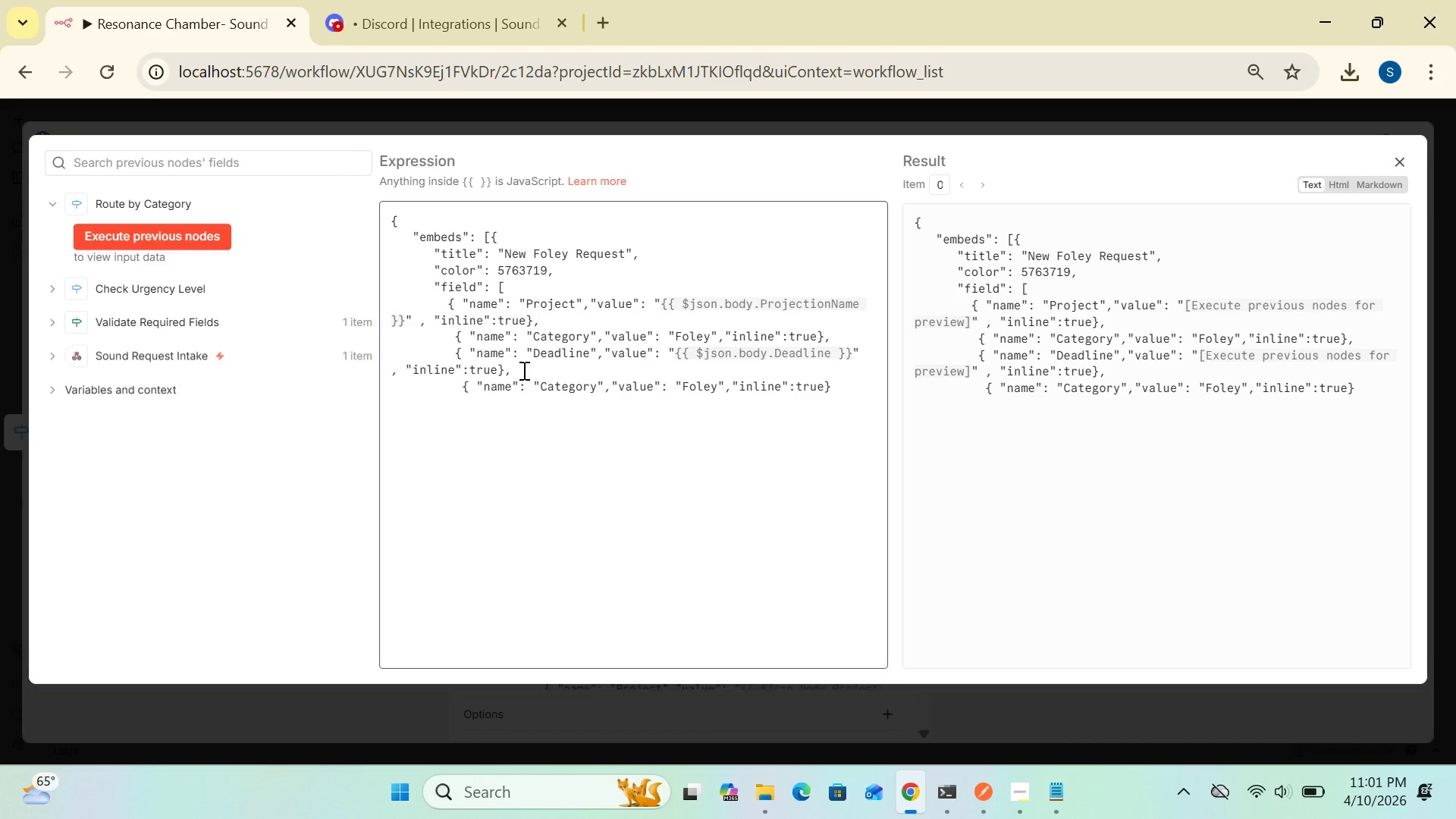 
left_click([593, 386])
 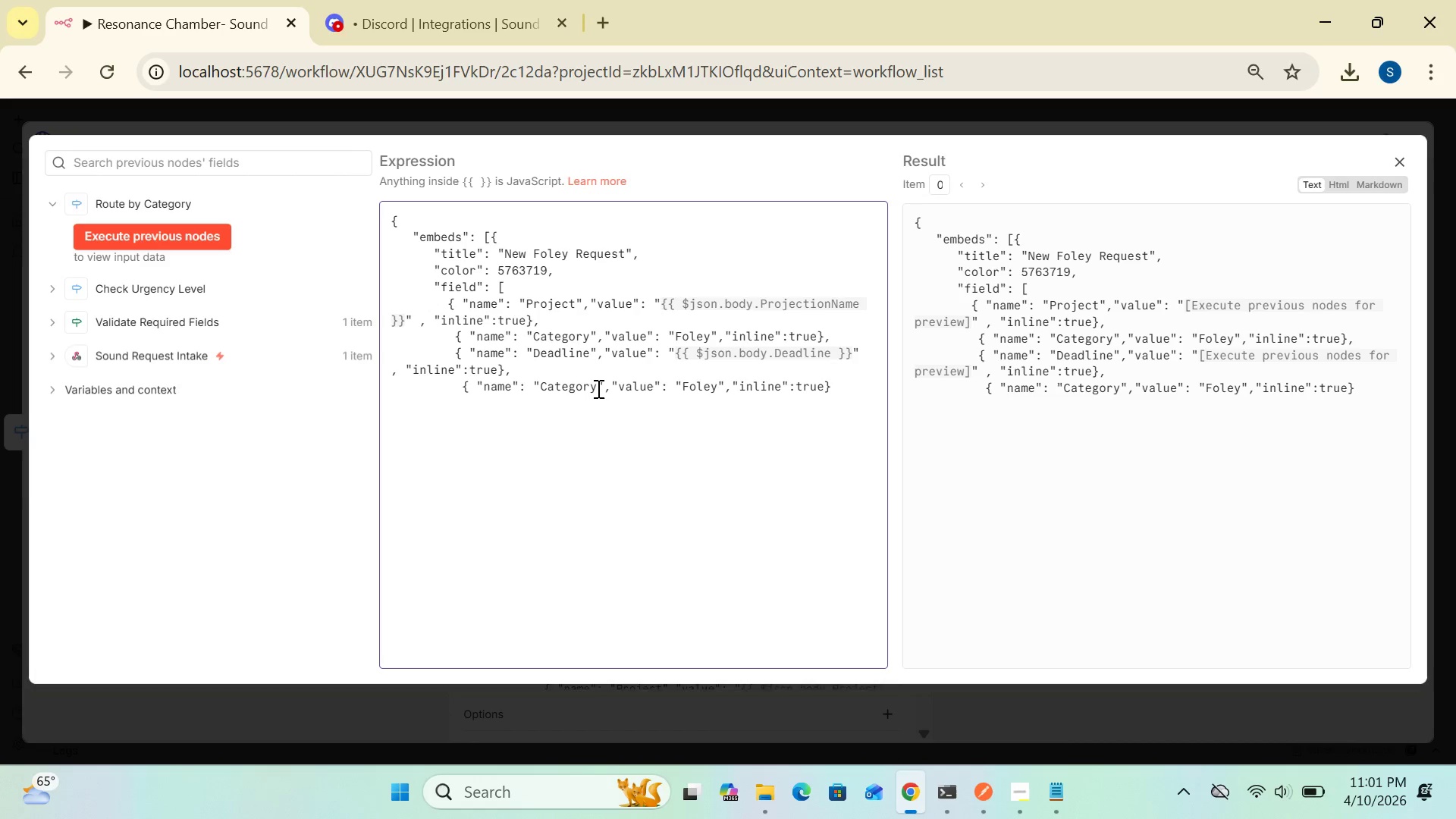 
left_click([597, 389])
 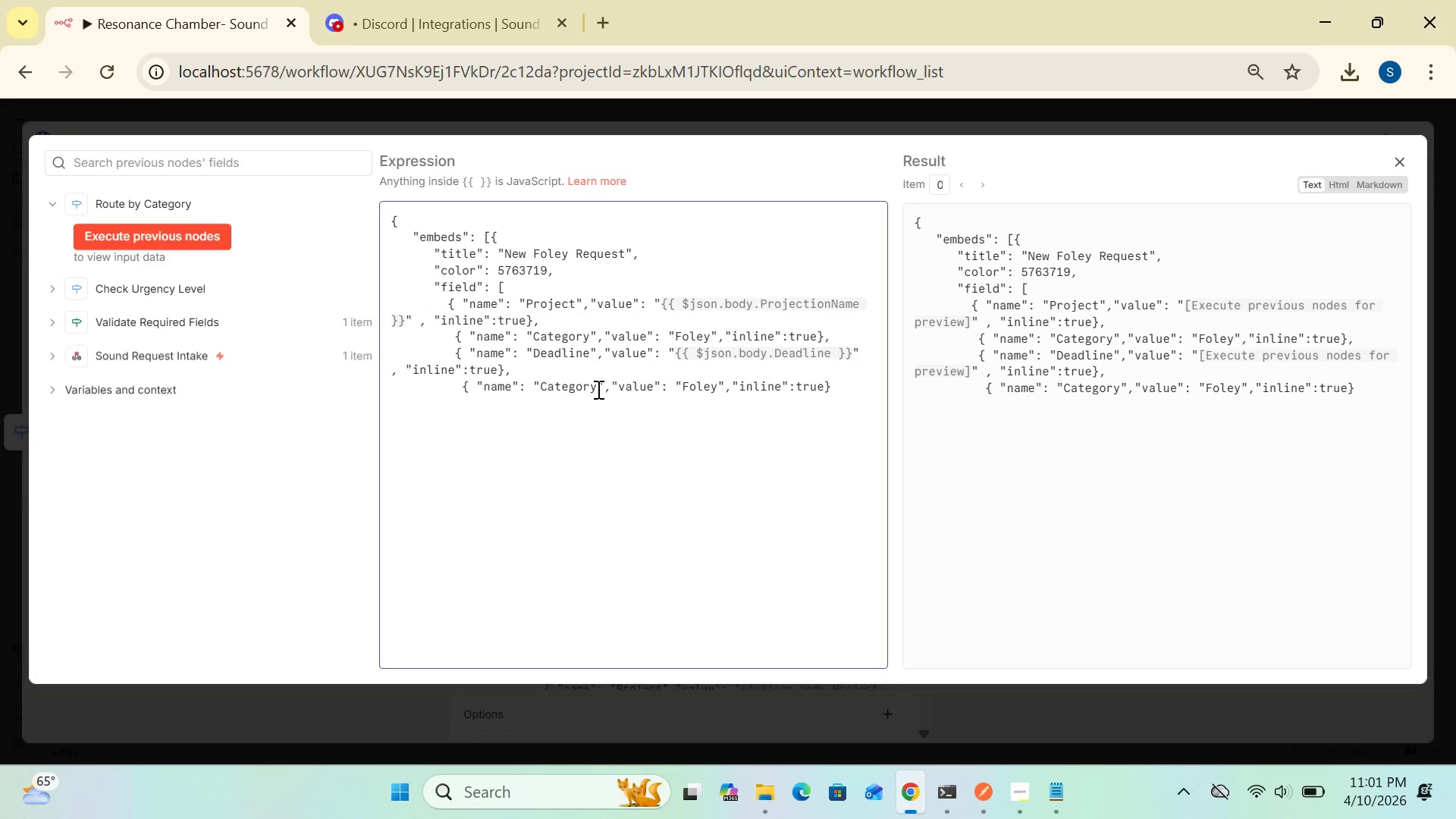 
key(Backspace)
key(Backspace)
key(Backspace)
key(Backspace)
key(Backspace)
key(Backspace)
key(Backspace)
key(Backspace)
type(urgency)
 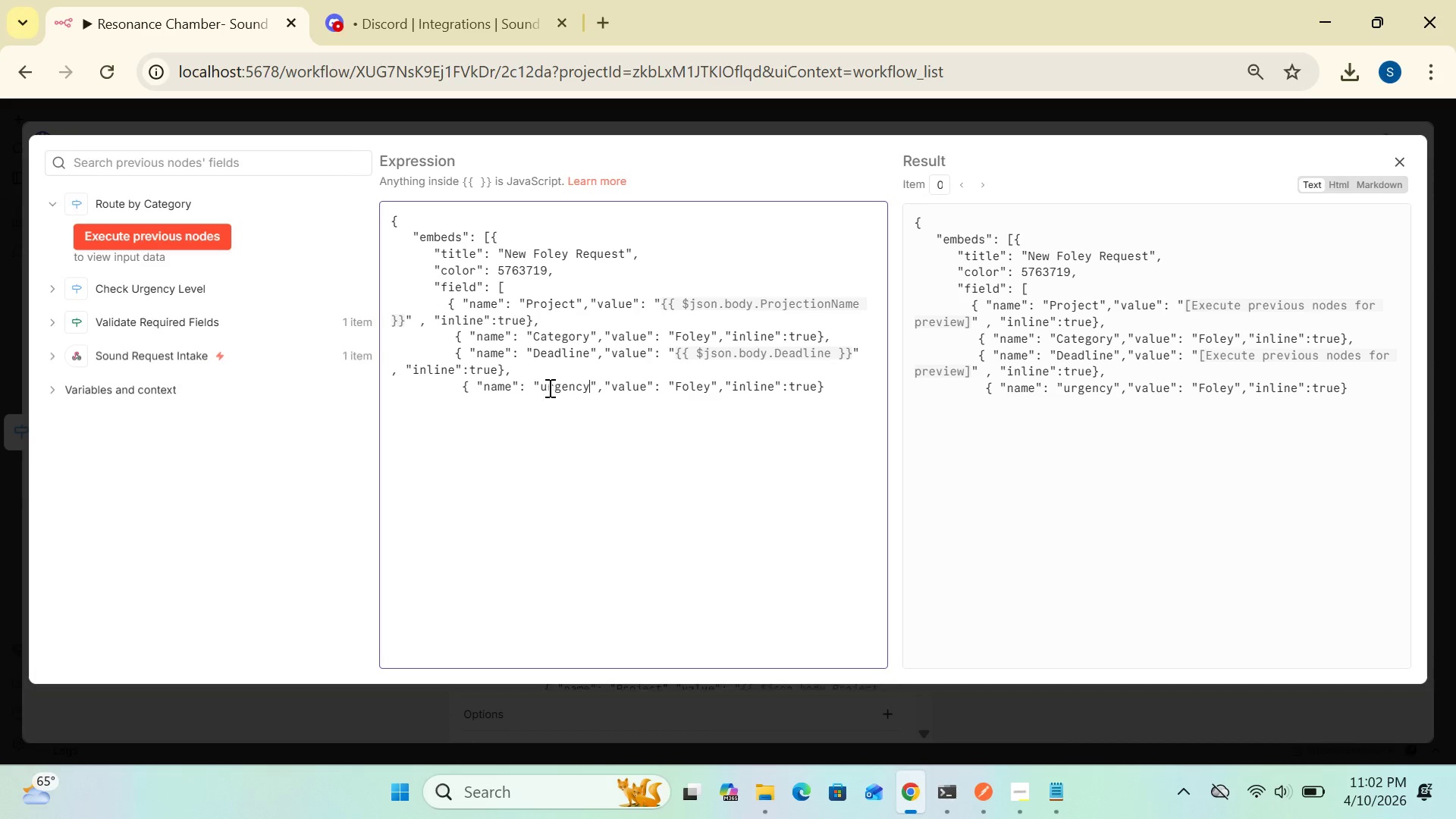 
left_click([544, 388])
 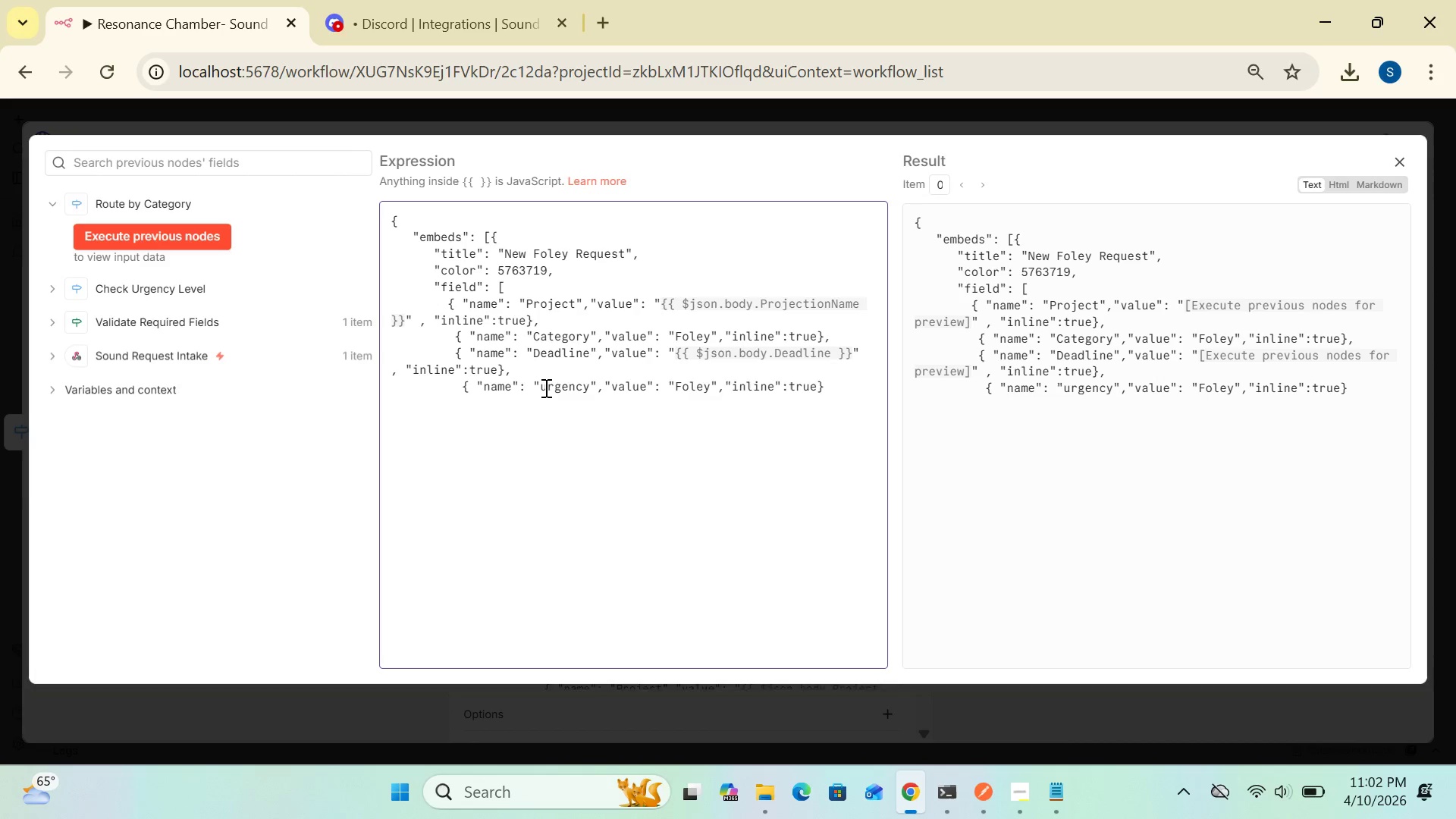 
key(Backspace)
 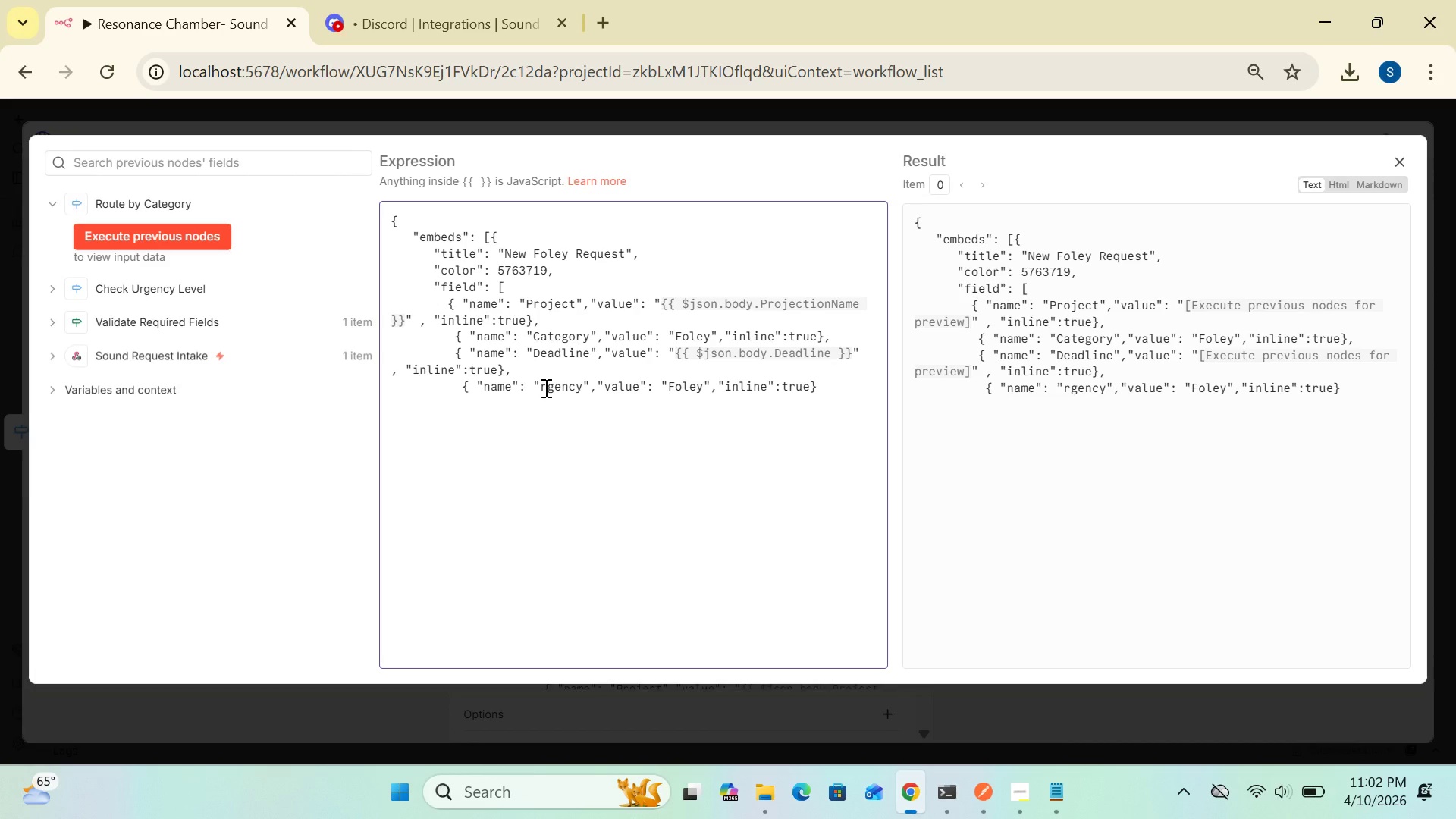 
key(CapsLock)
 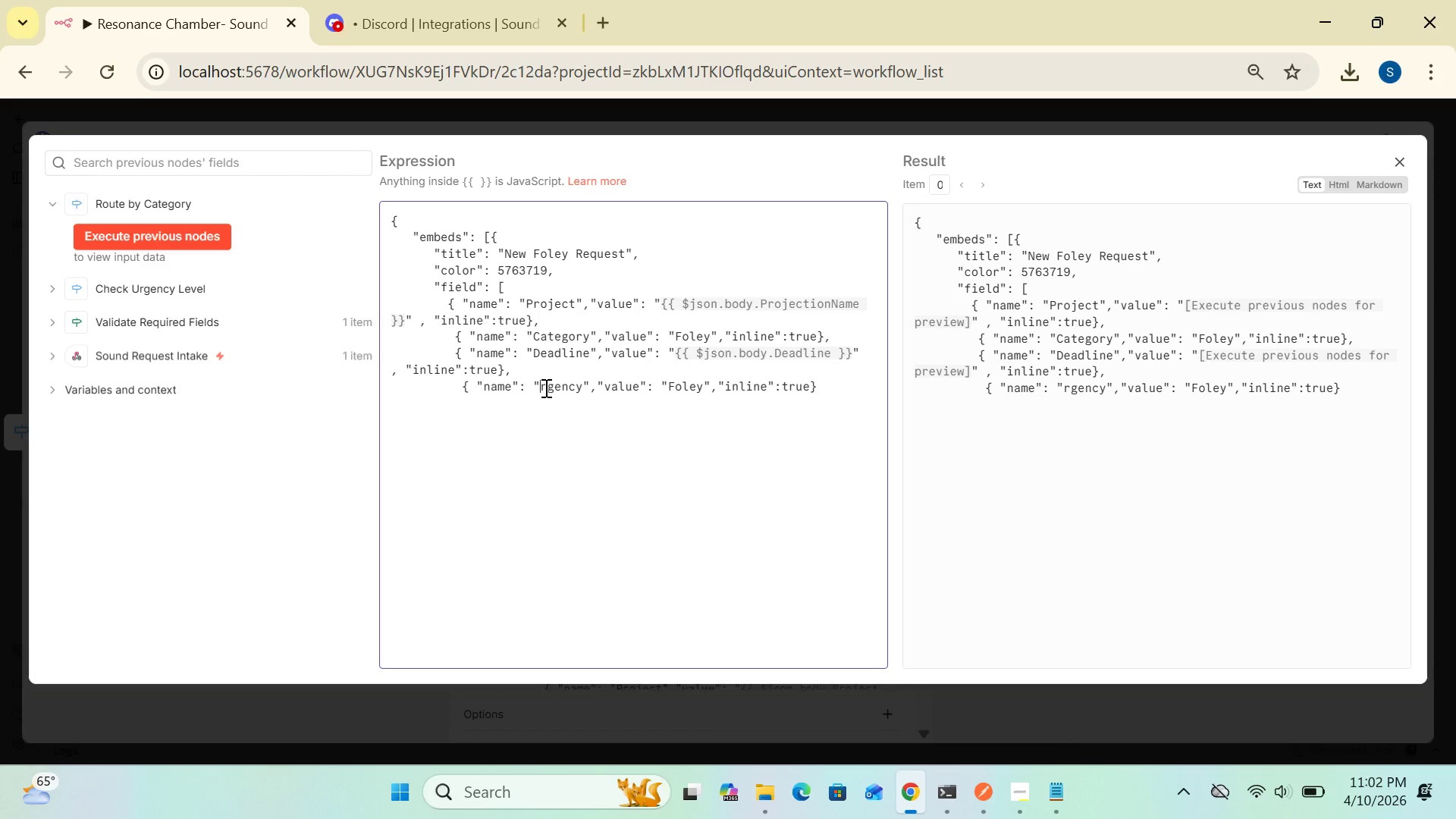 
key(U)
 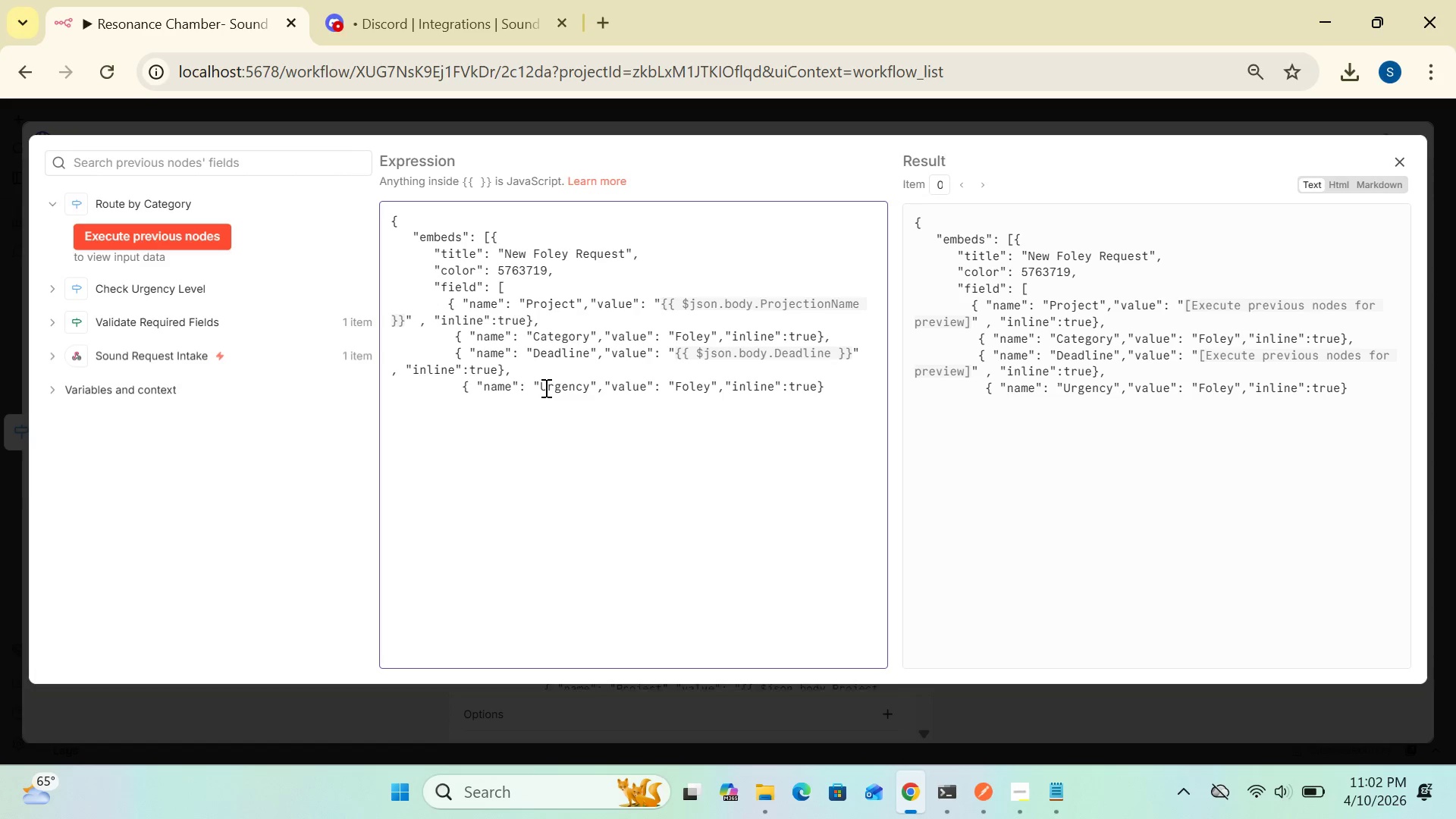 
key(CapsLock)
 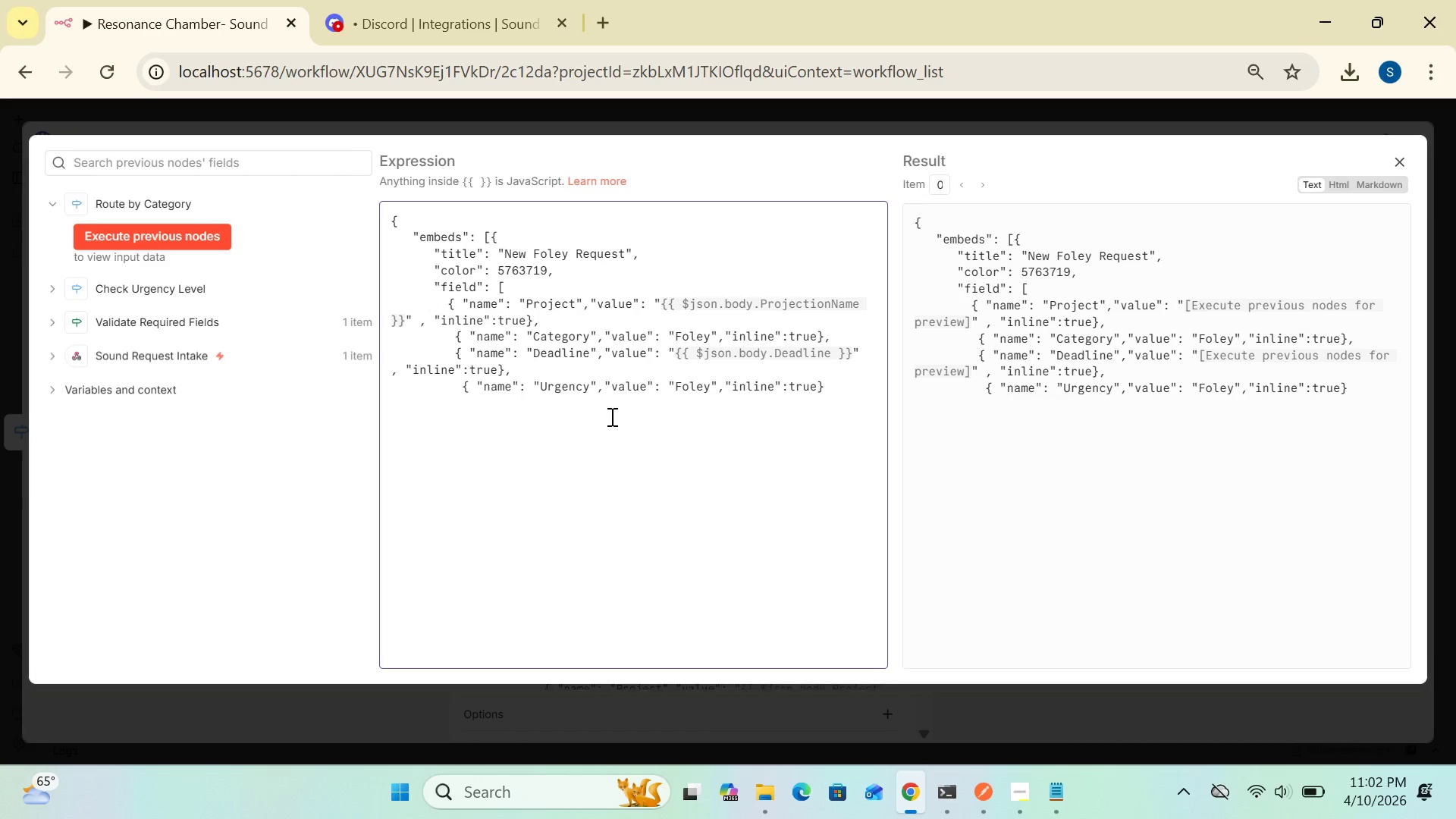 
wait(10.42)
 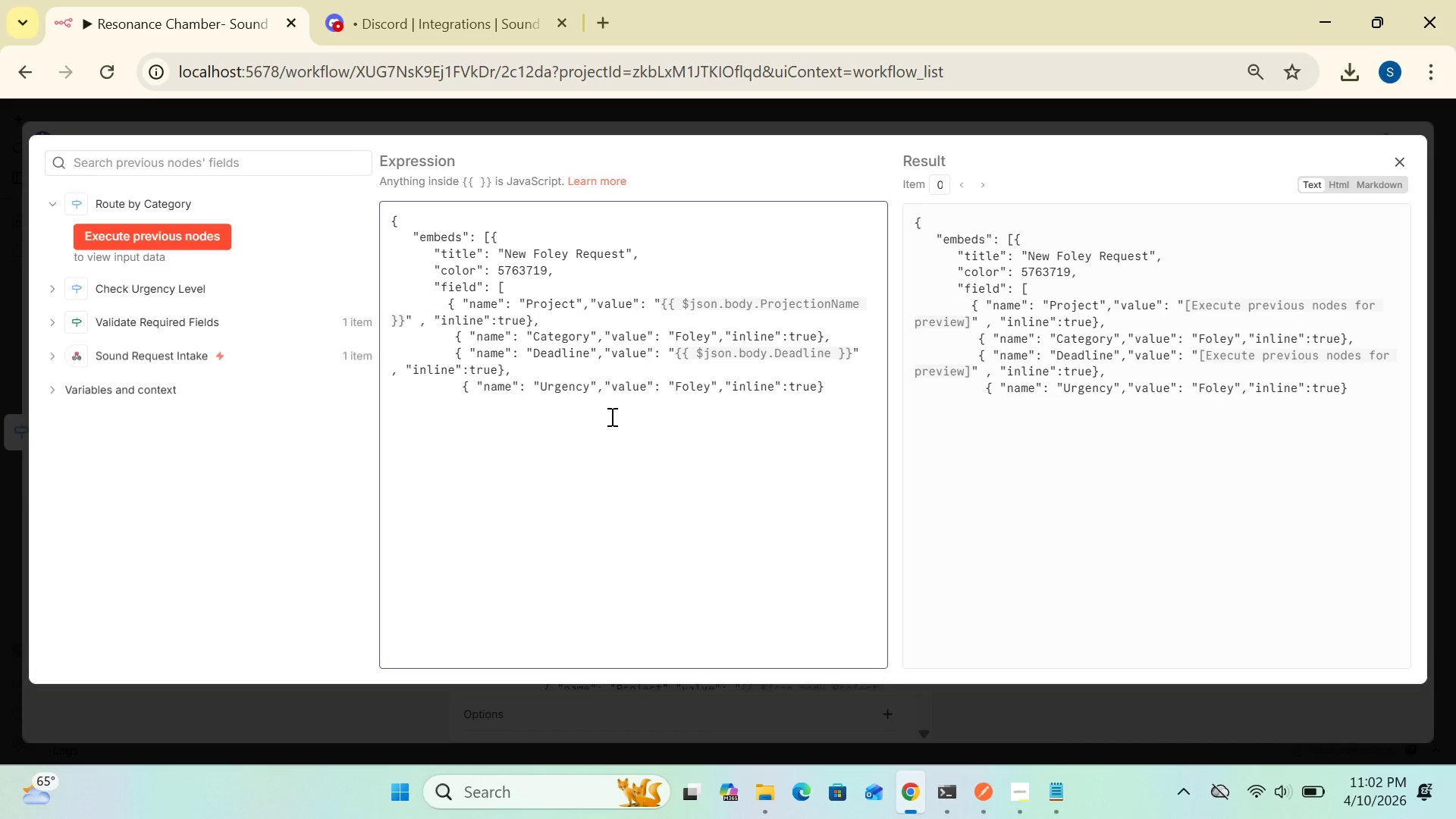 
left_click([709, 387])
 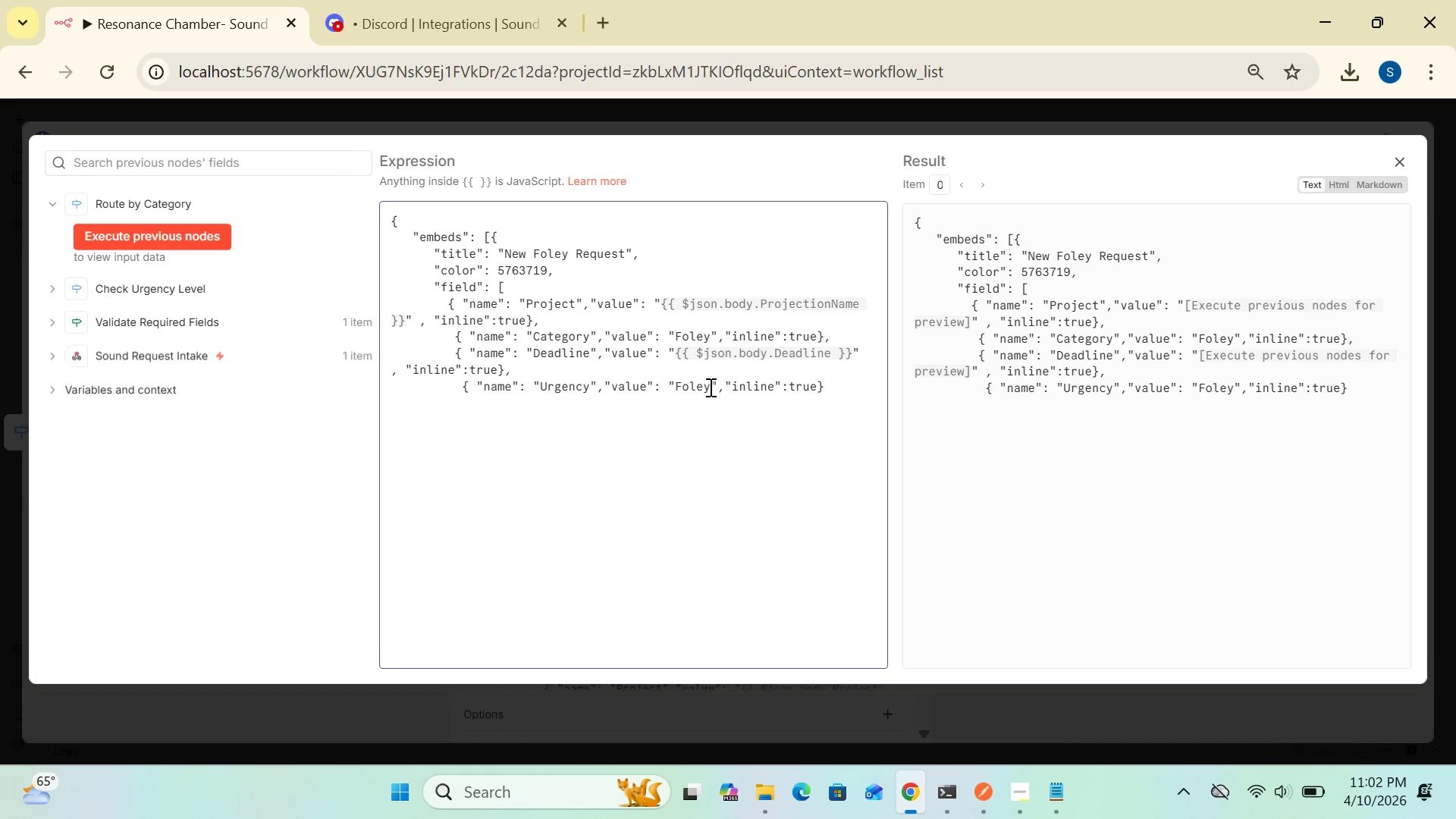 
key(Backspace)
key(Backspace)
key(Backspace)
key(Backspace)
key(Backspace)
type(Normal)
 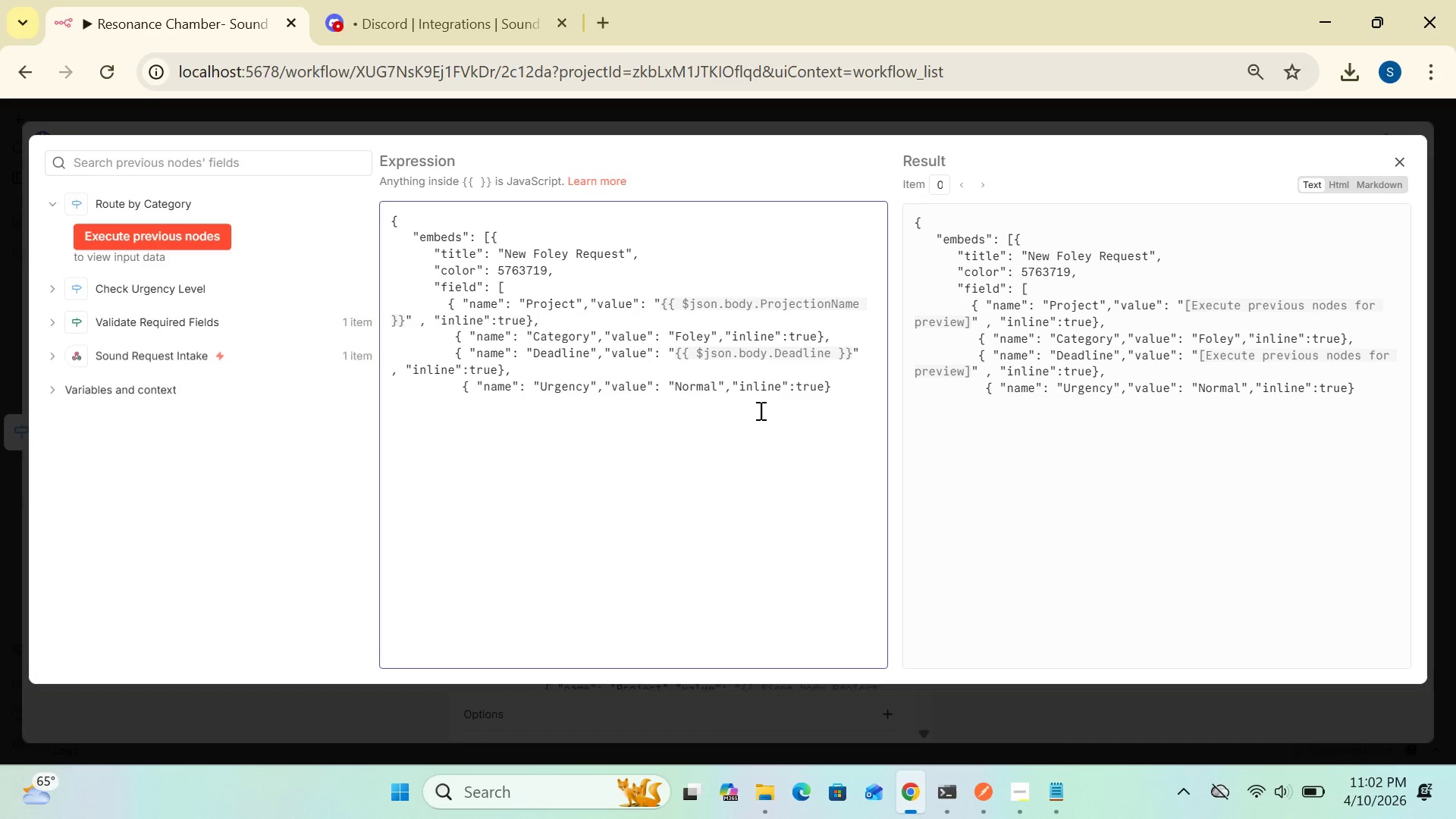 
wait(8.75)
 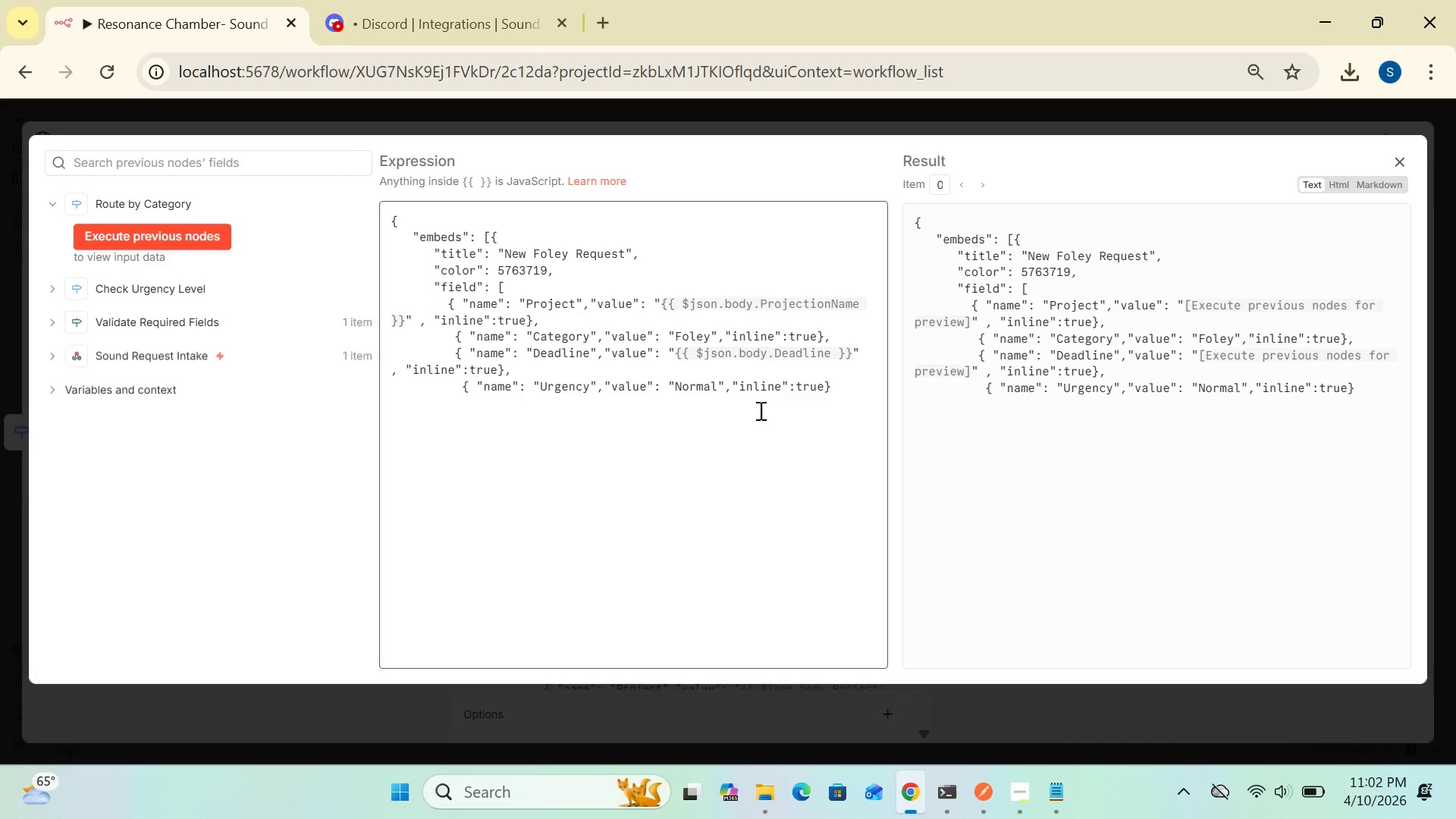 
left_click([836, 390])
 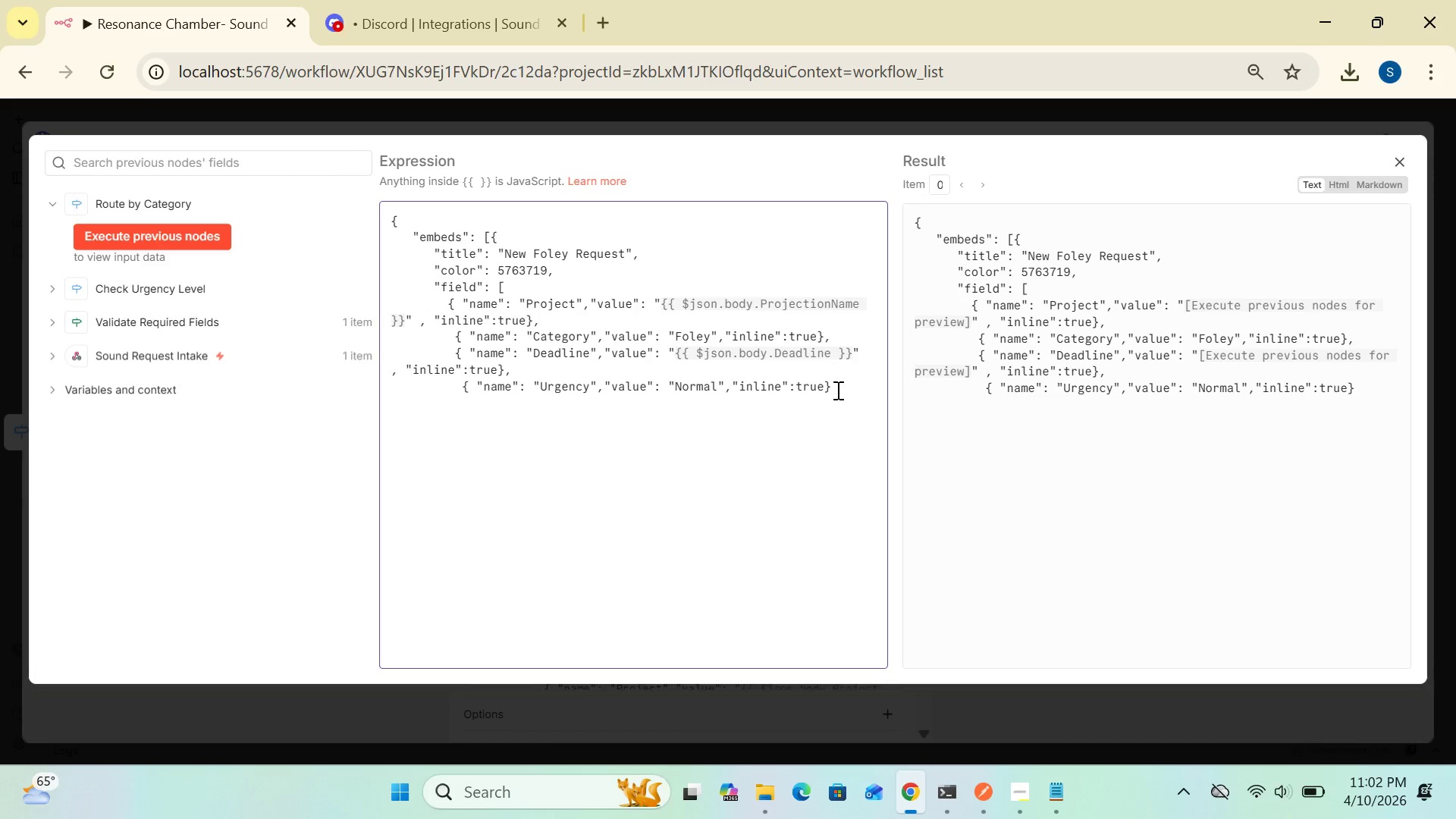 
key(BracketRight)
 